 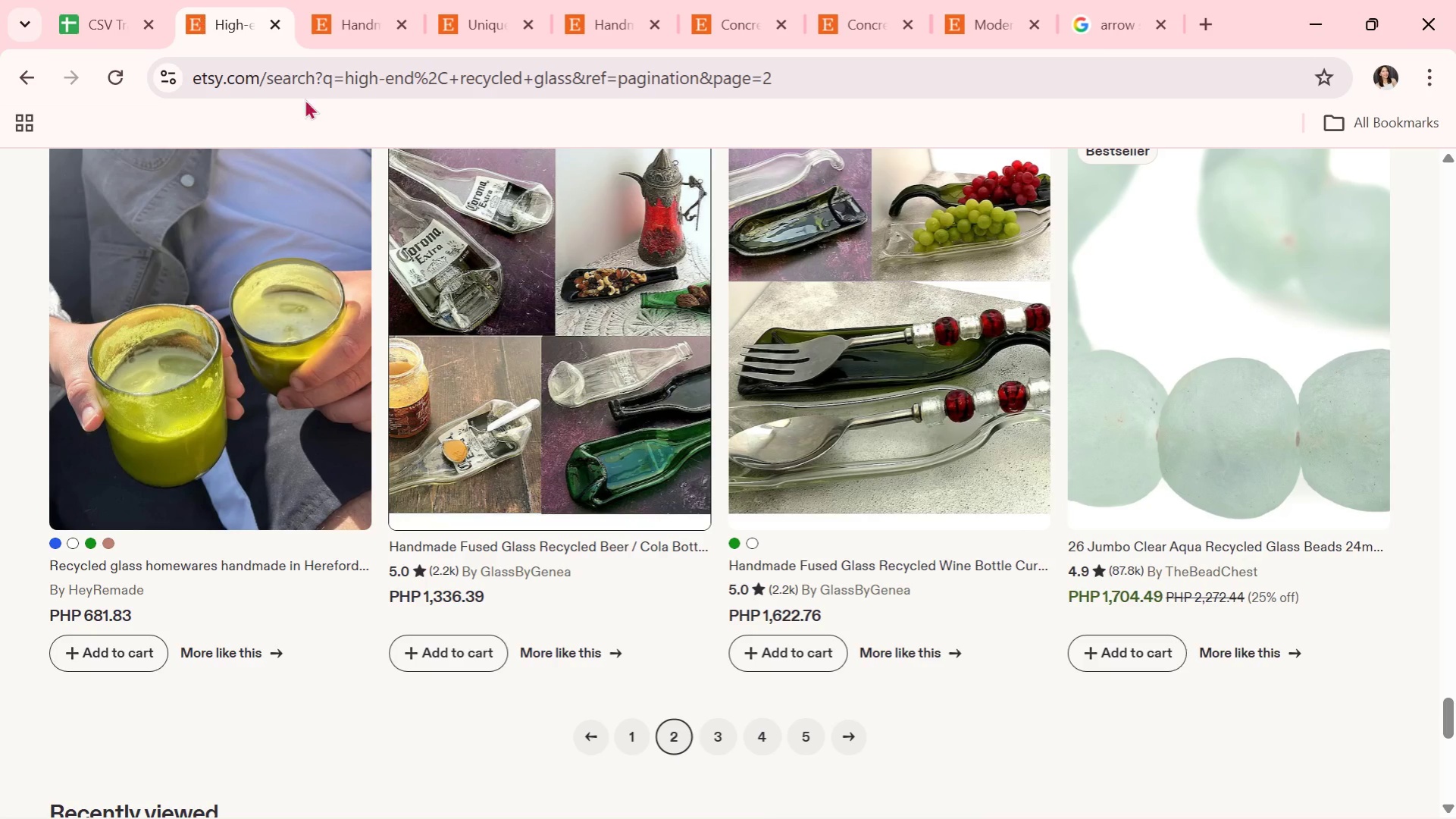 
left_click([719, 726])
 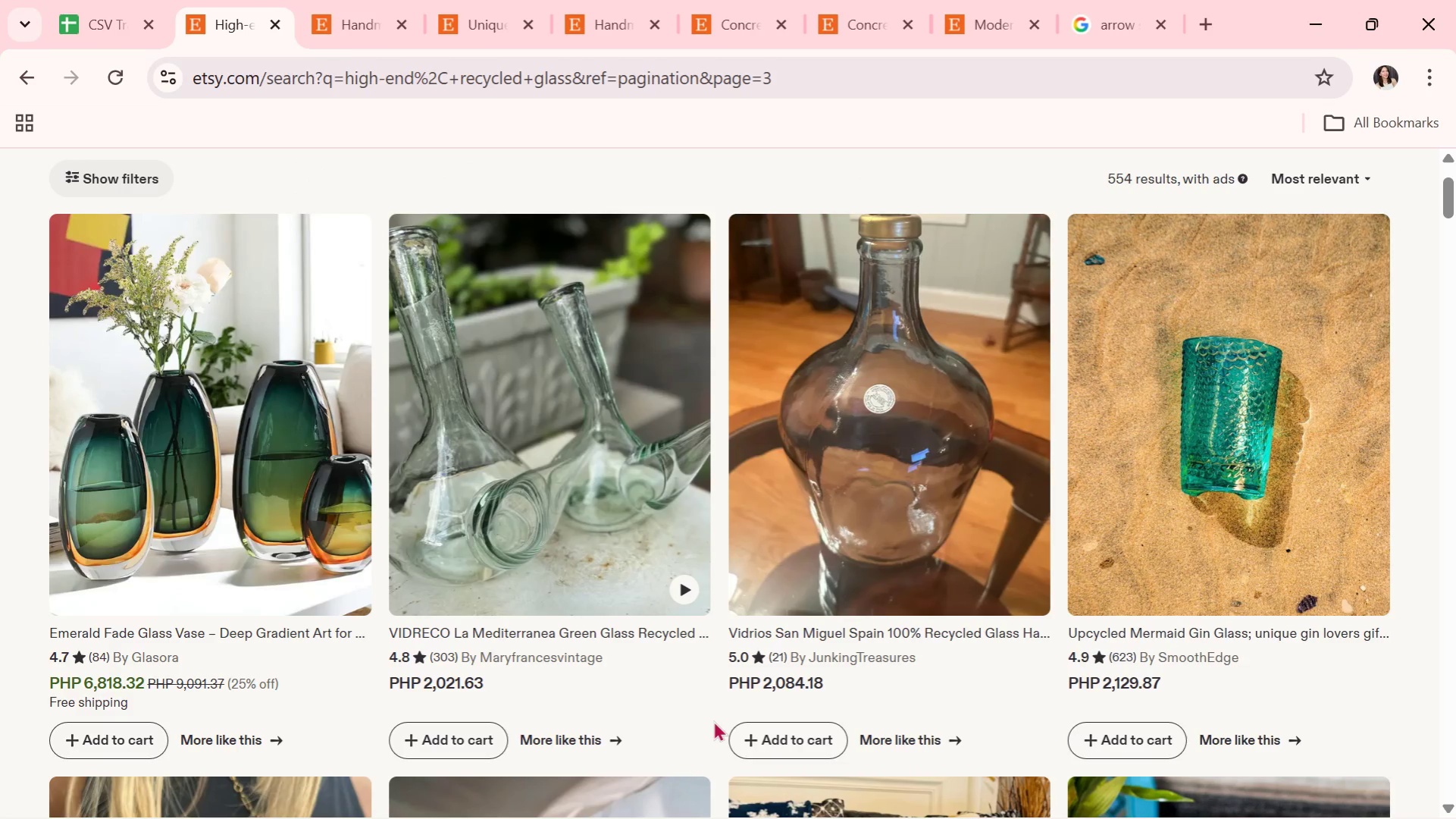 
wait(7.19)
 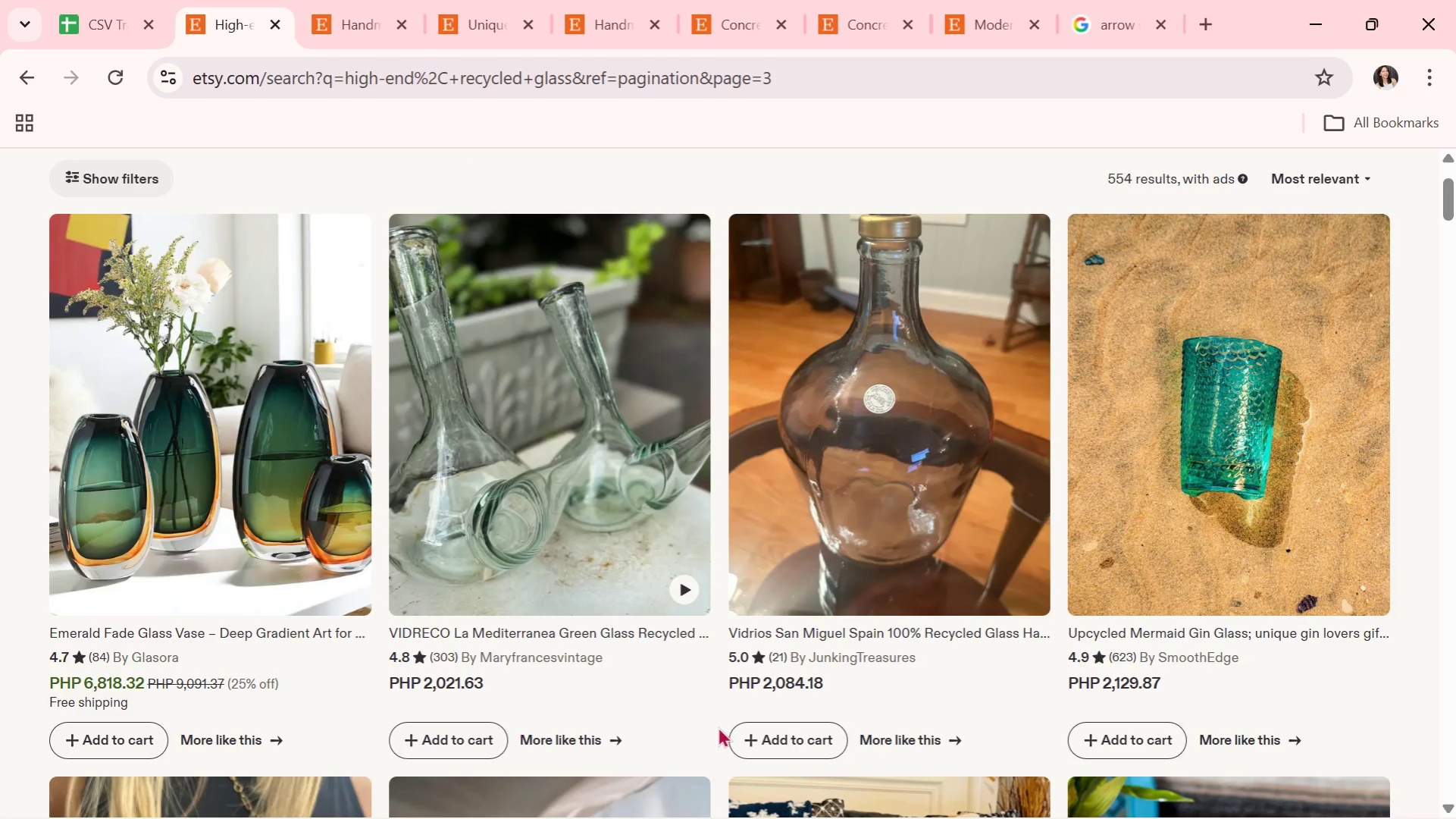 
left_click([574, 428])
 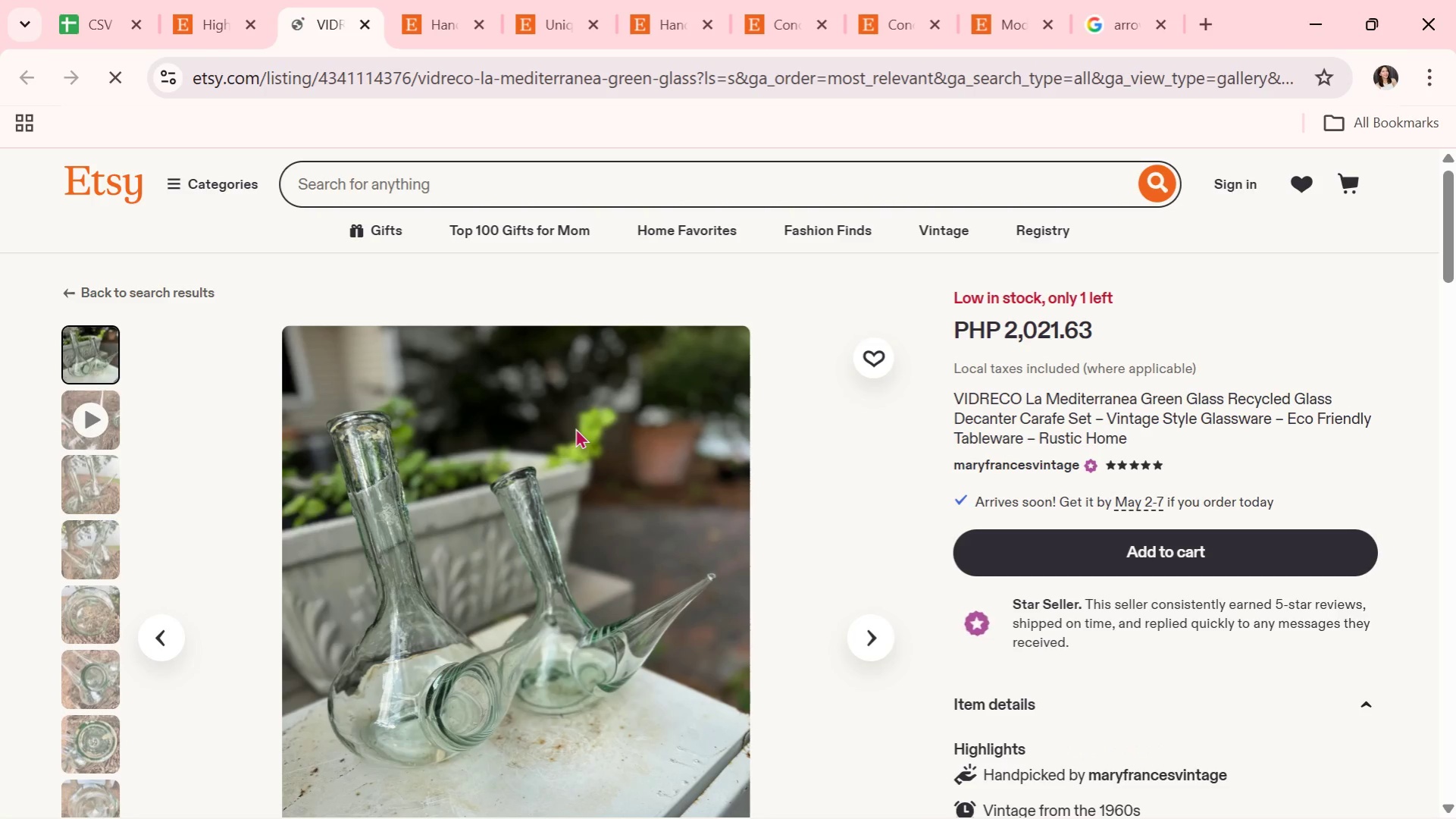 
scroll: coordinate [665, 423], scroll_direction: down, amount: 1.0
 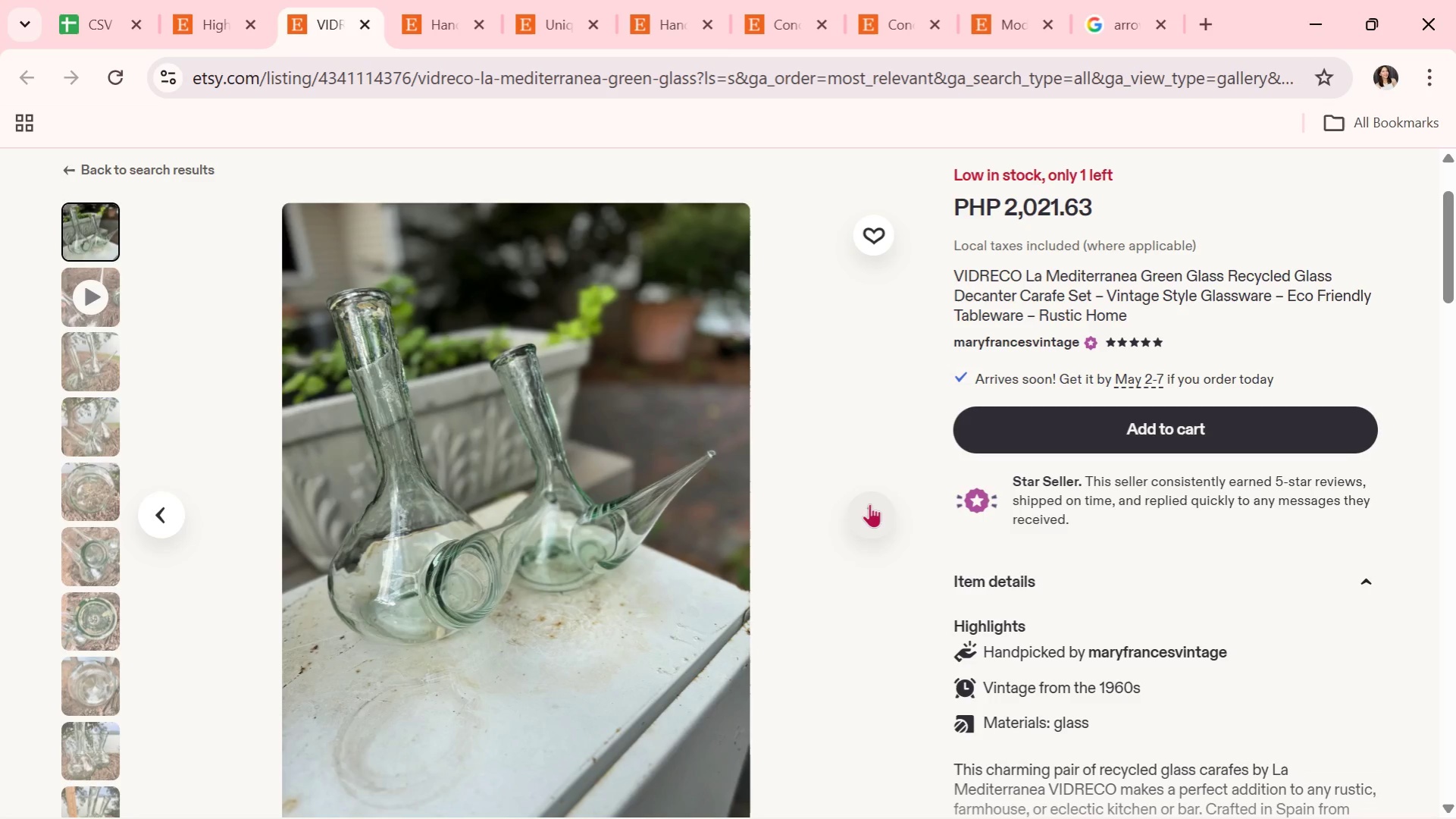 
left_click([869, 504])
 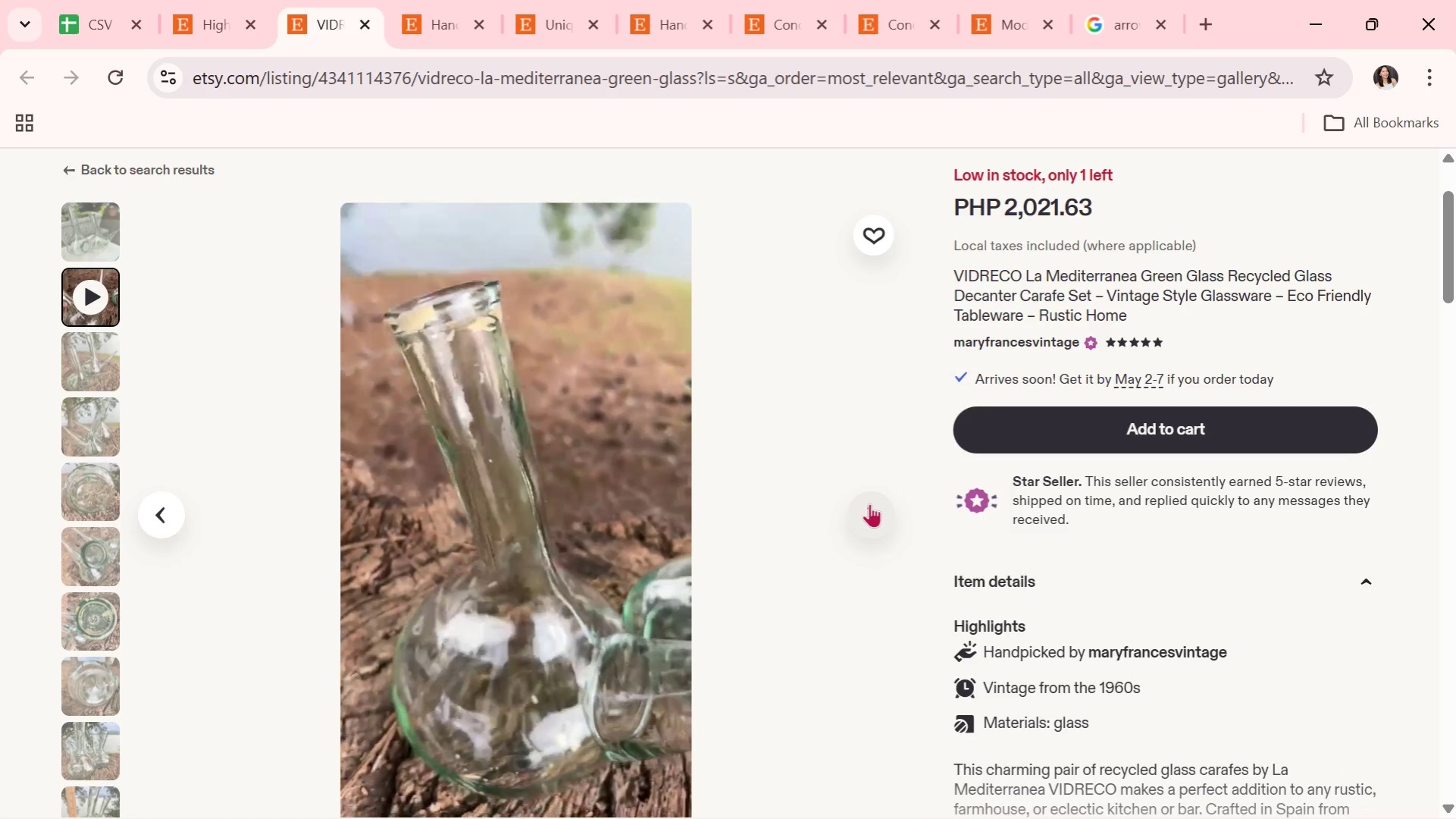 
wait(7.94)
 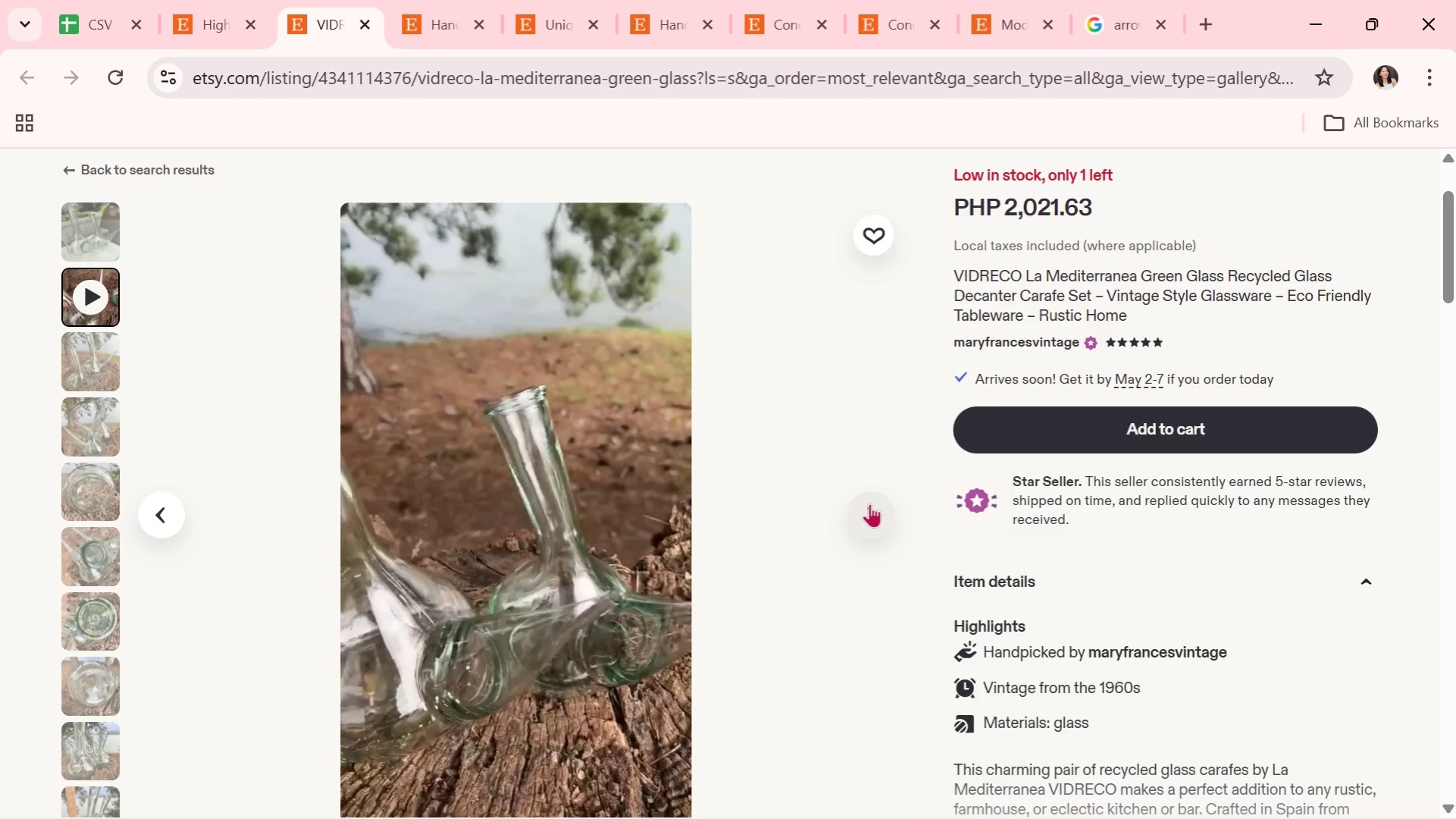 
left_click([869, 504])
 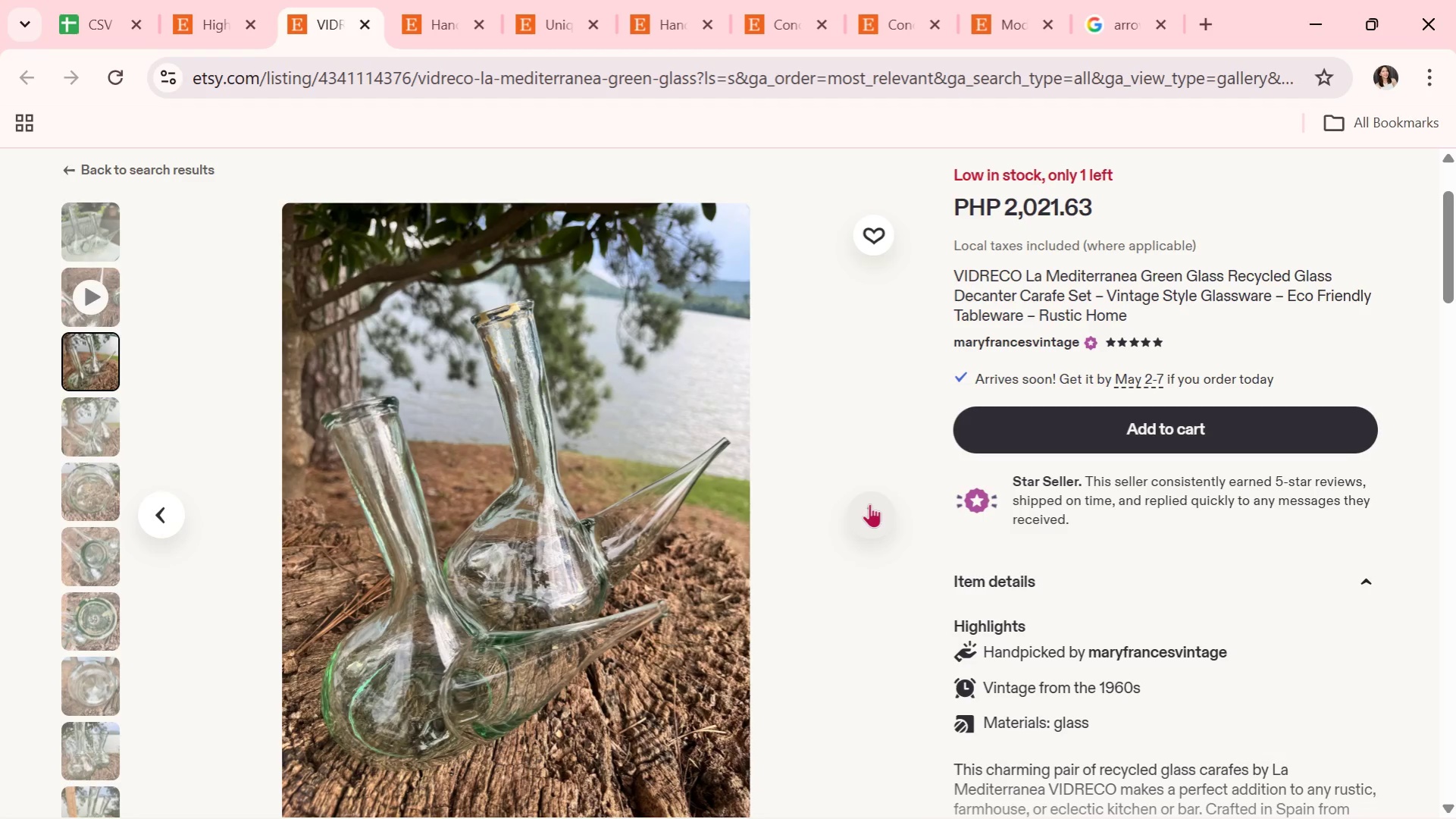 
wait(5.88)
 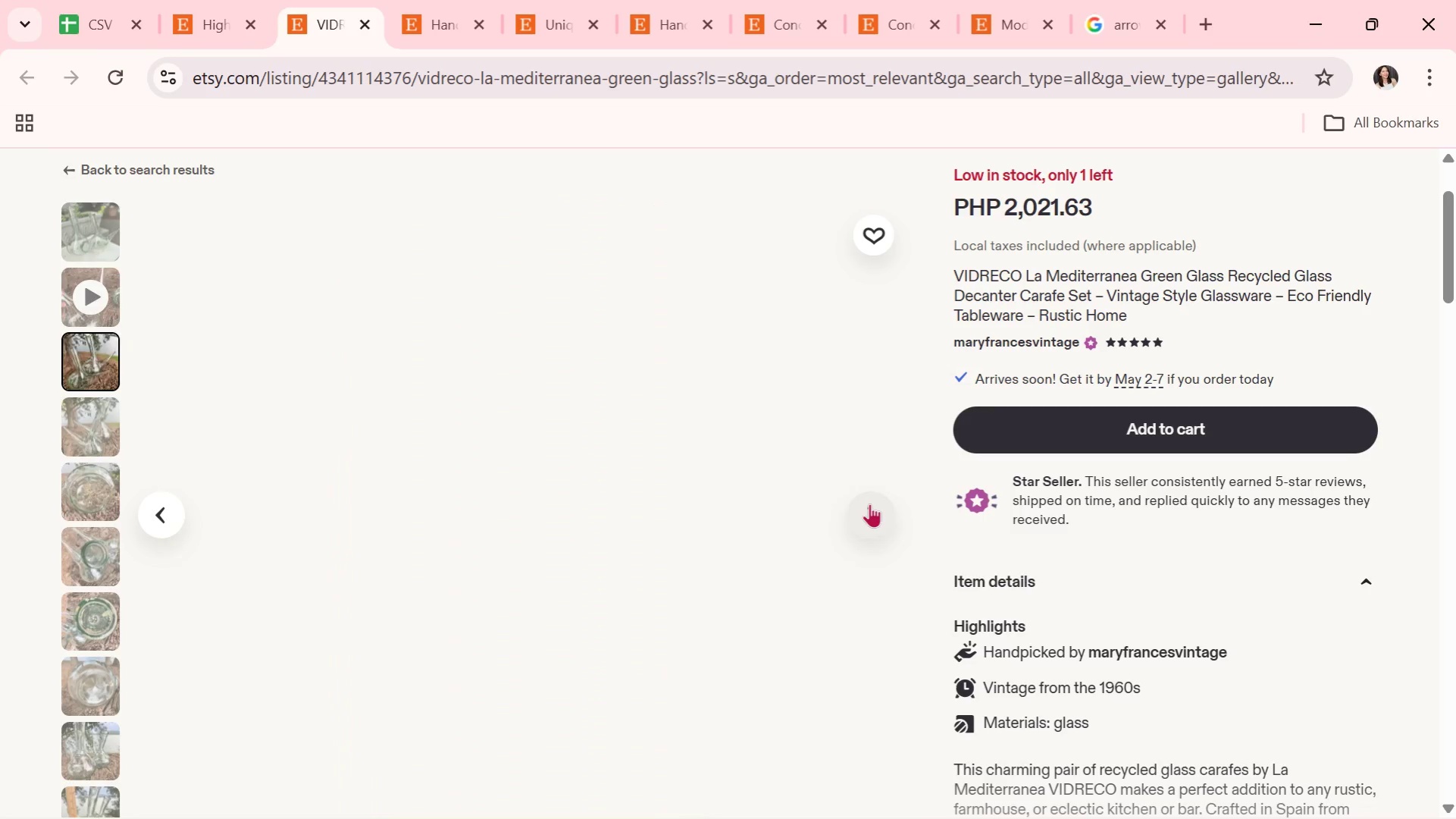 
left_click([869, 504])
 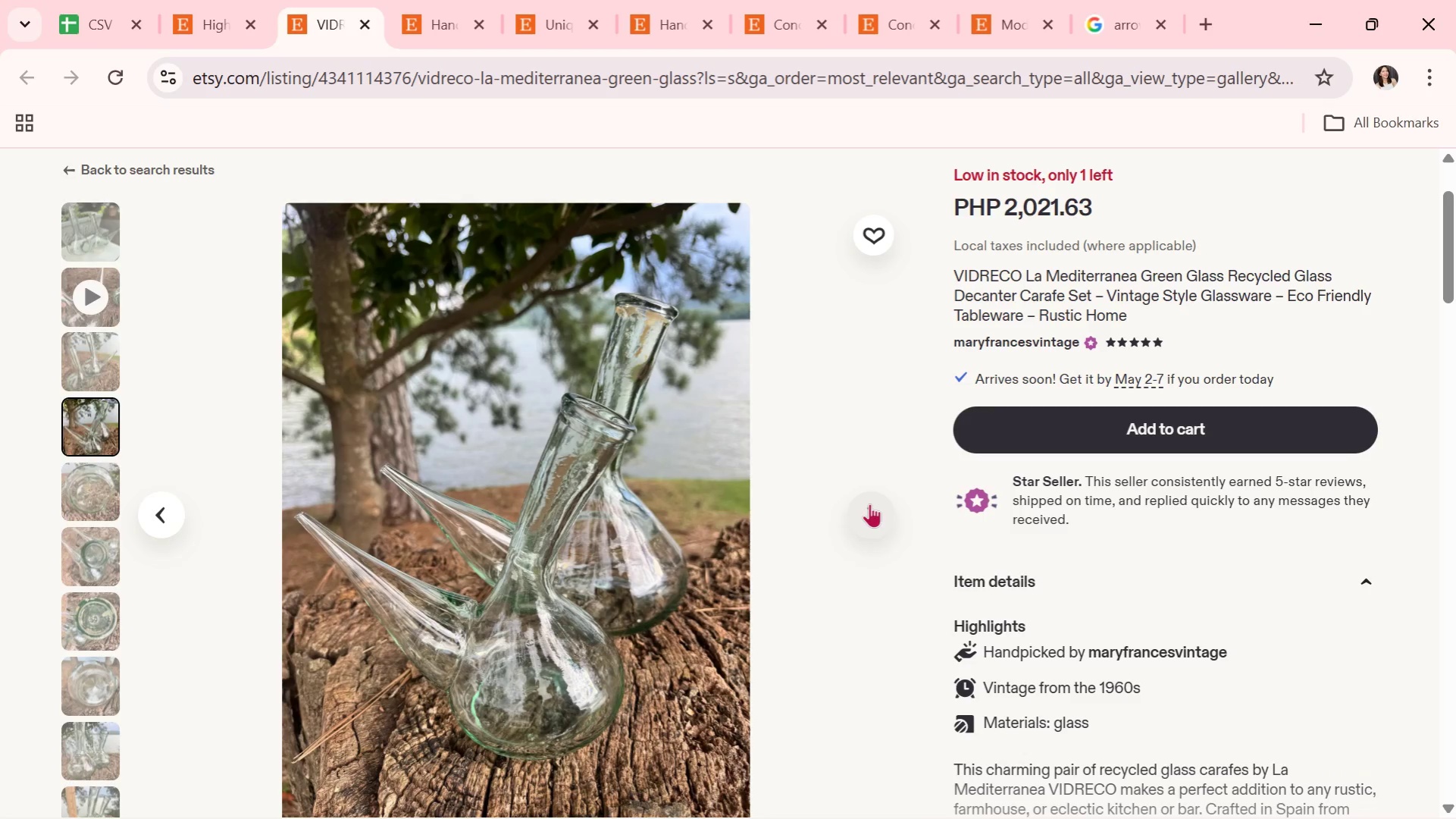 
wait(6.89)
 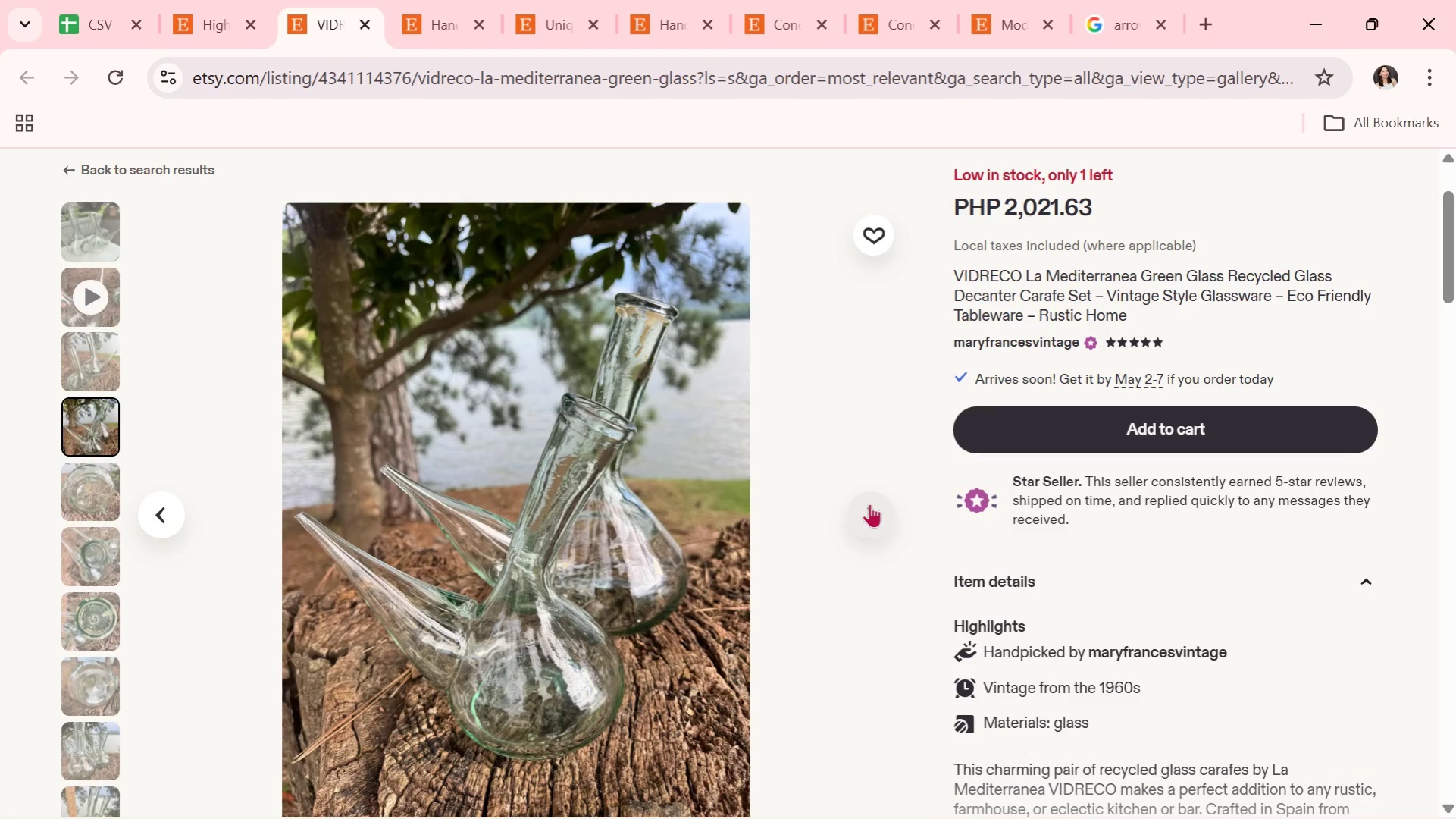 
left_click([869, 504])
 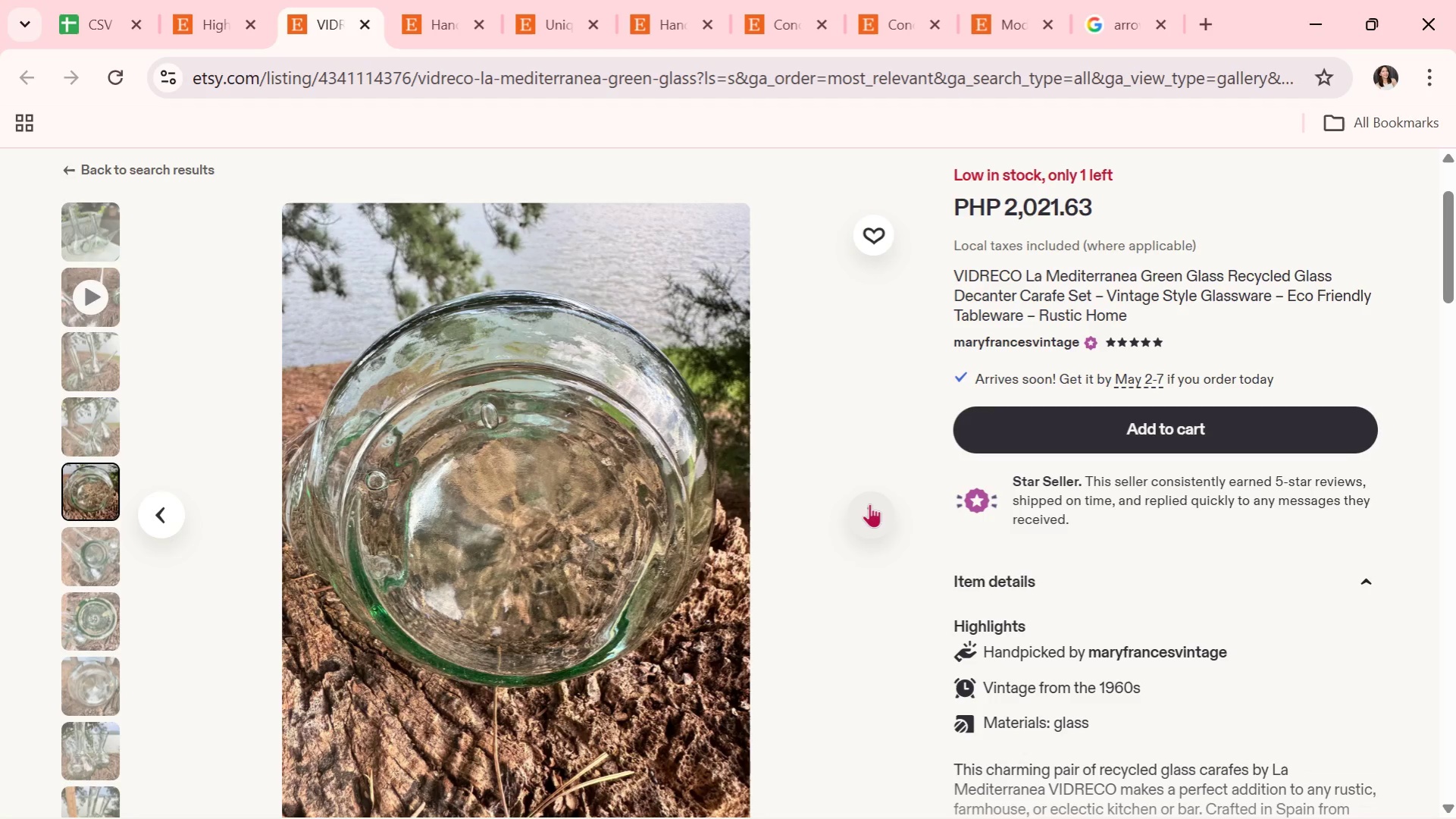 
wait(6.61)
 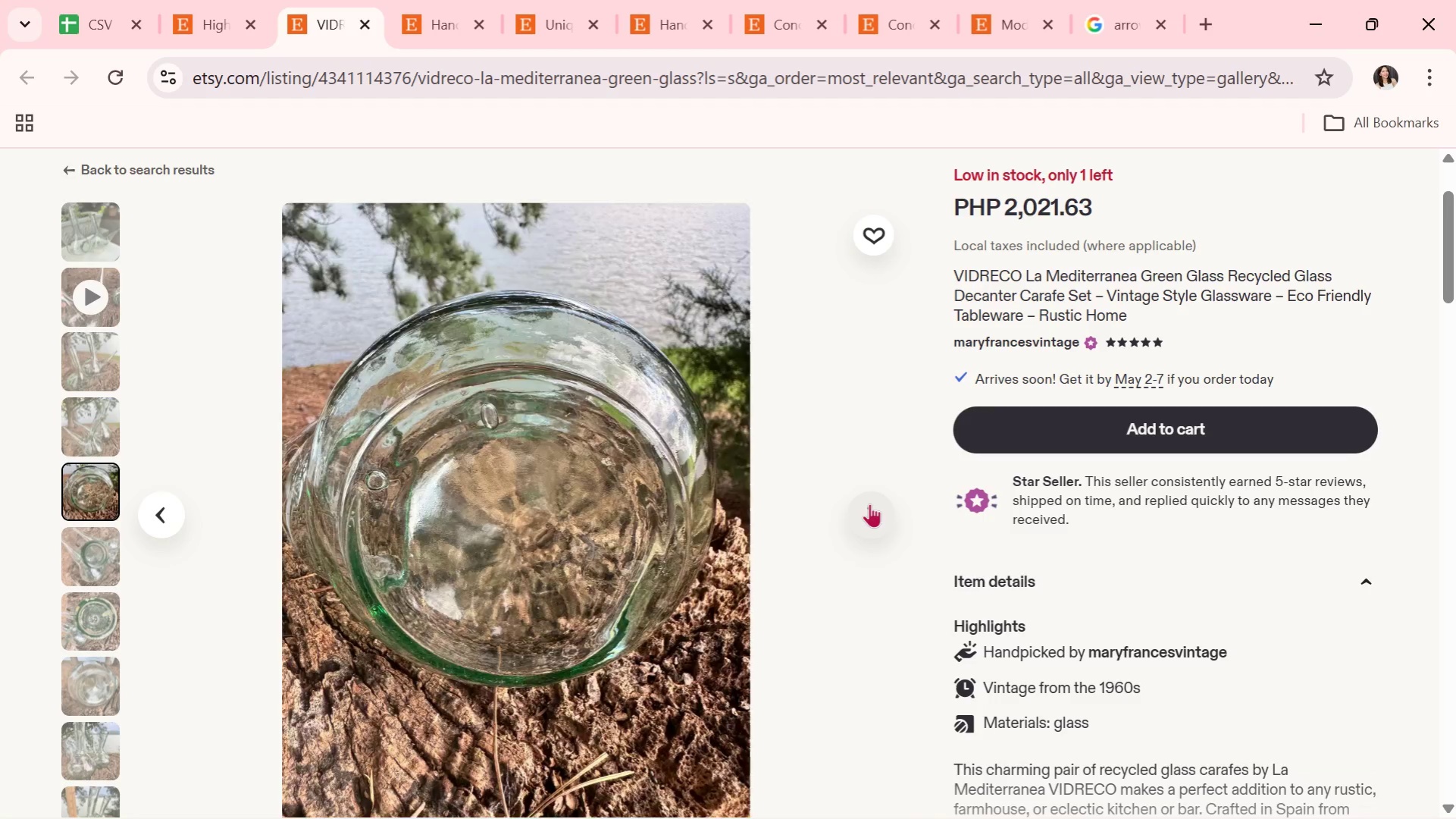 
left_click([869, 504])
 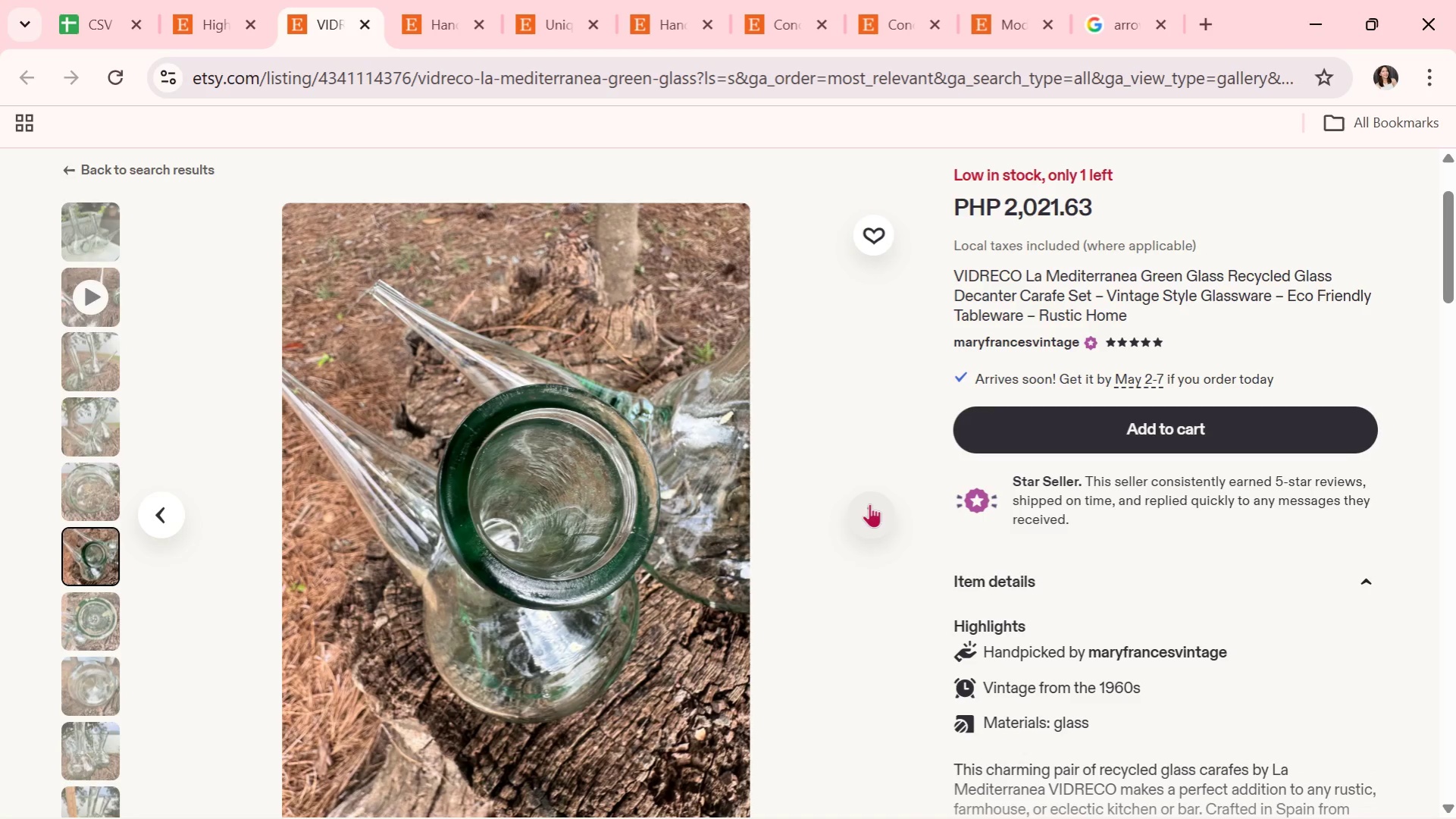 
wait(10.44)
 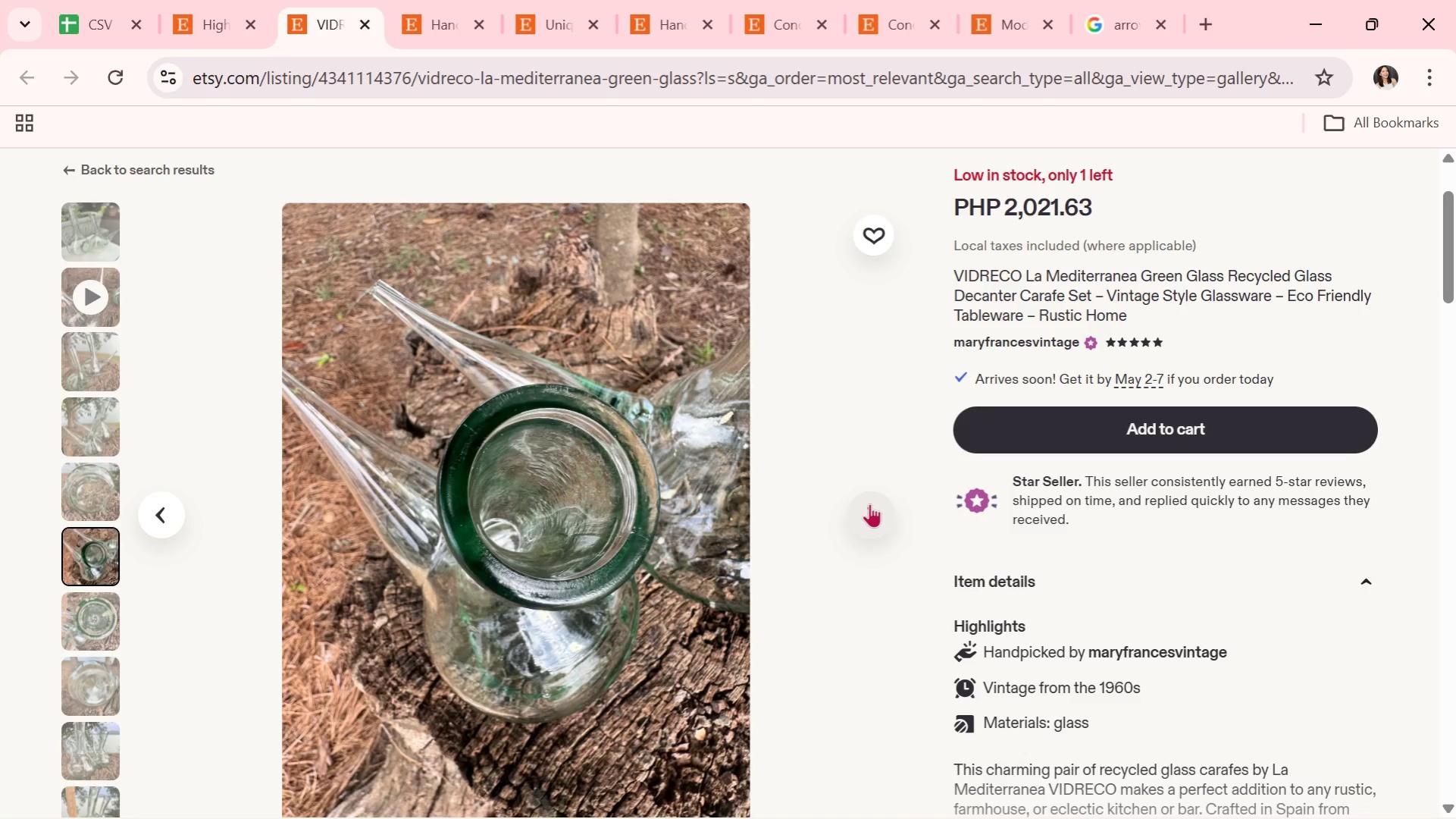 
left_click([869, 504])
 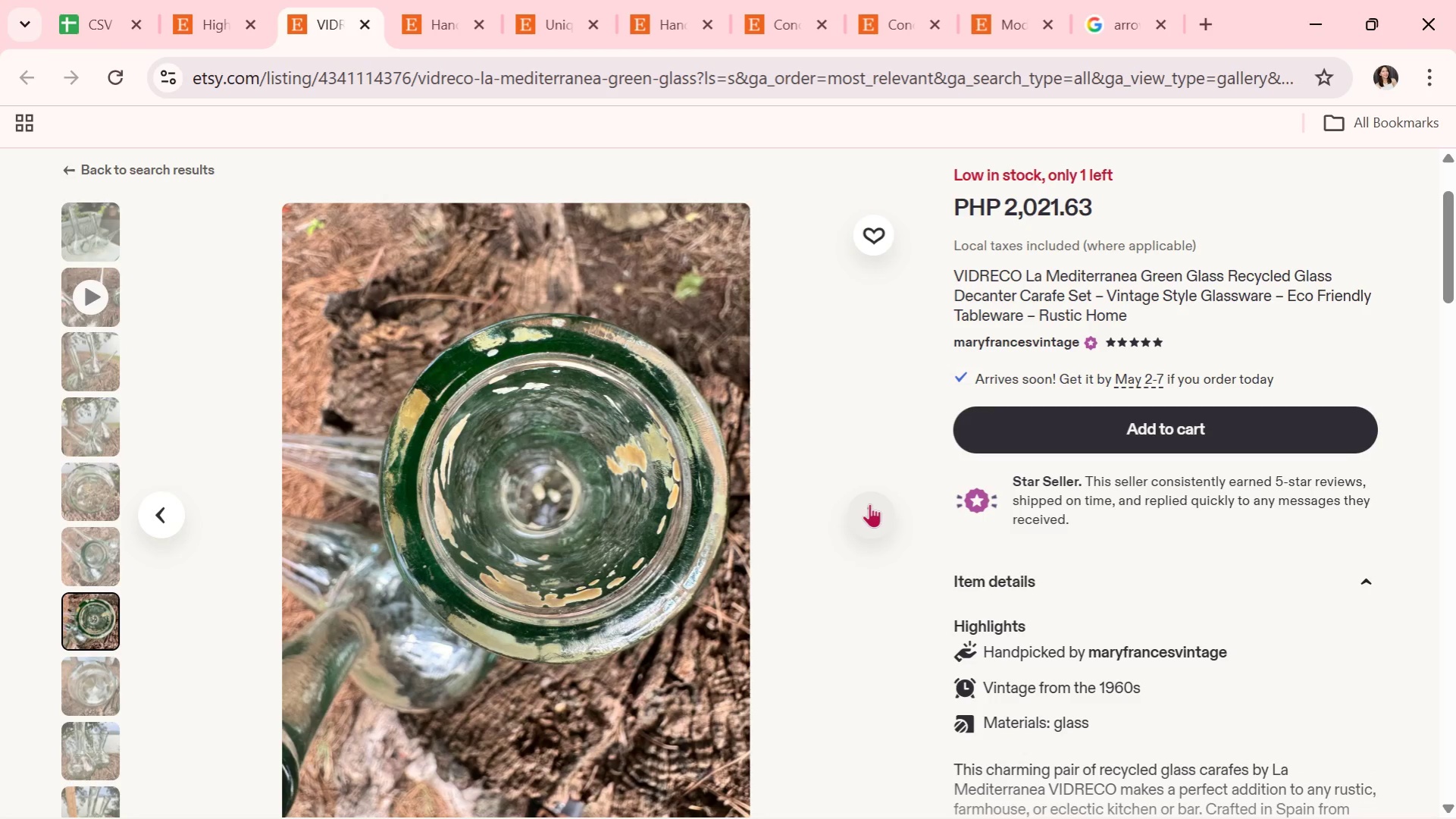 
wait(7.75)
 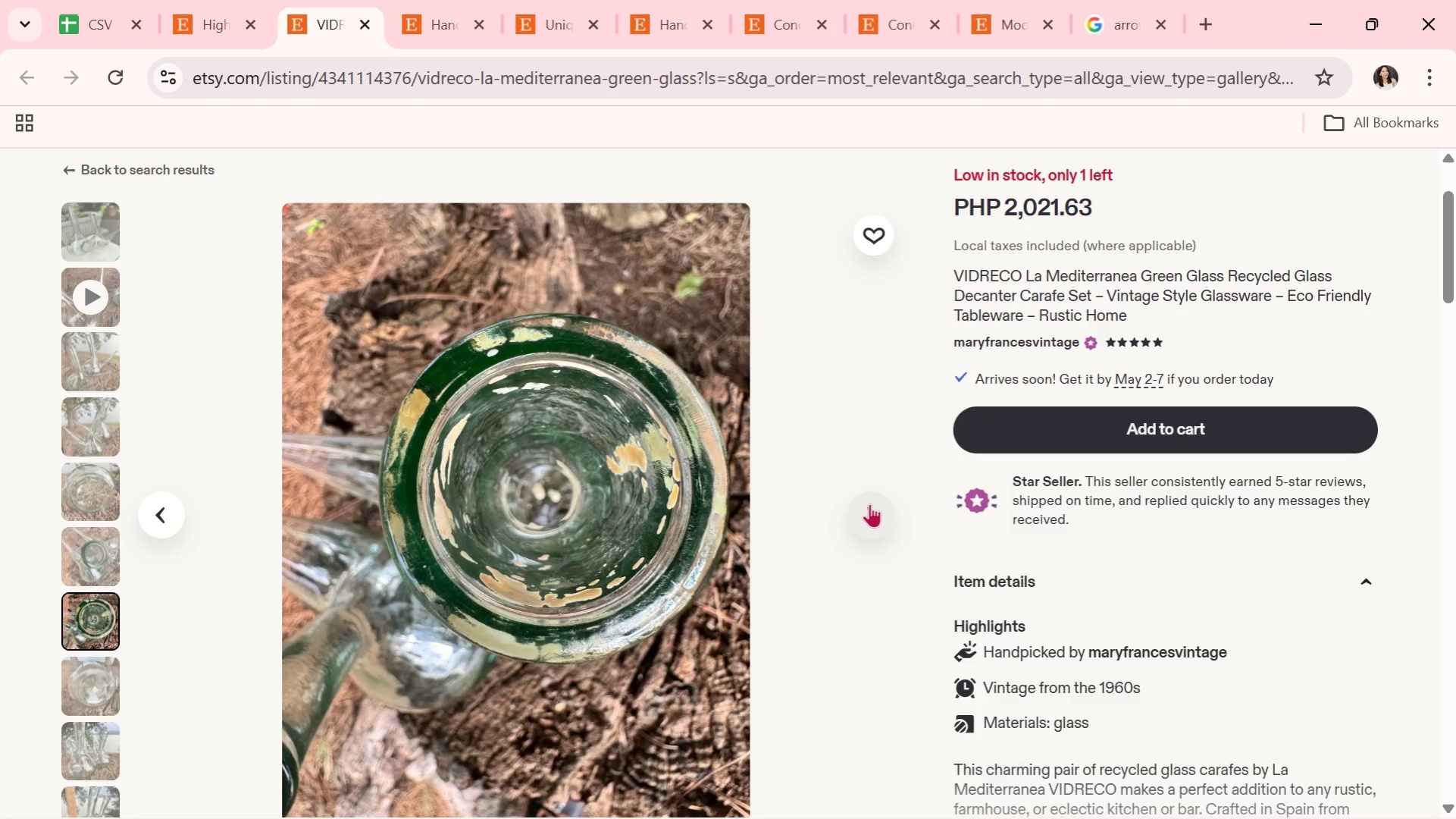 
left_click([869, 504])
 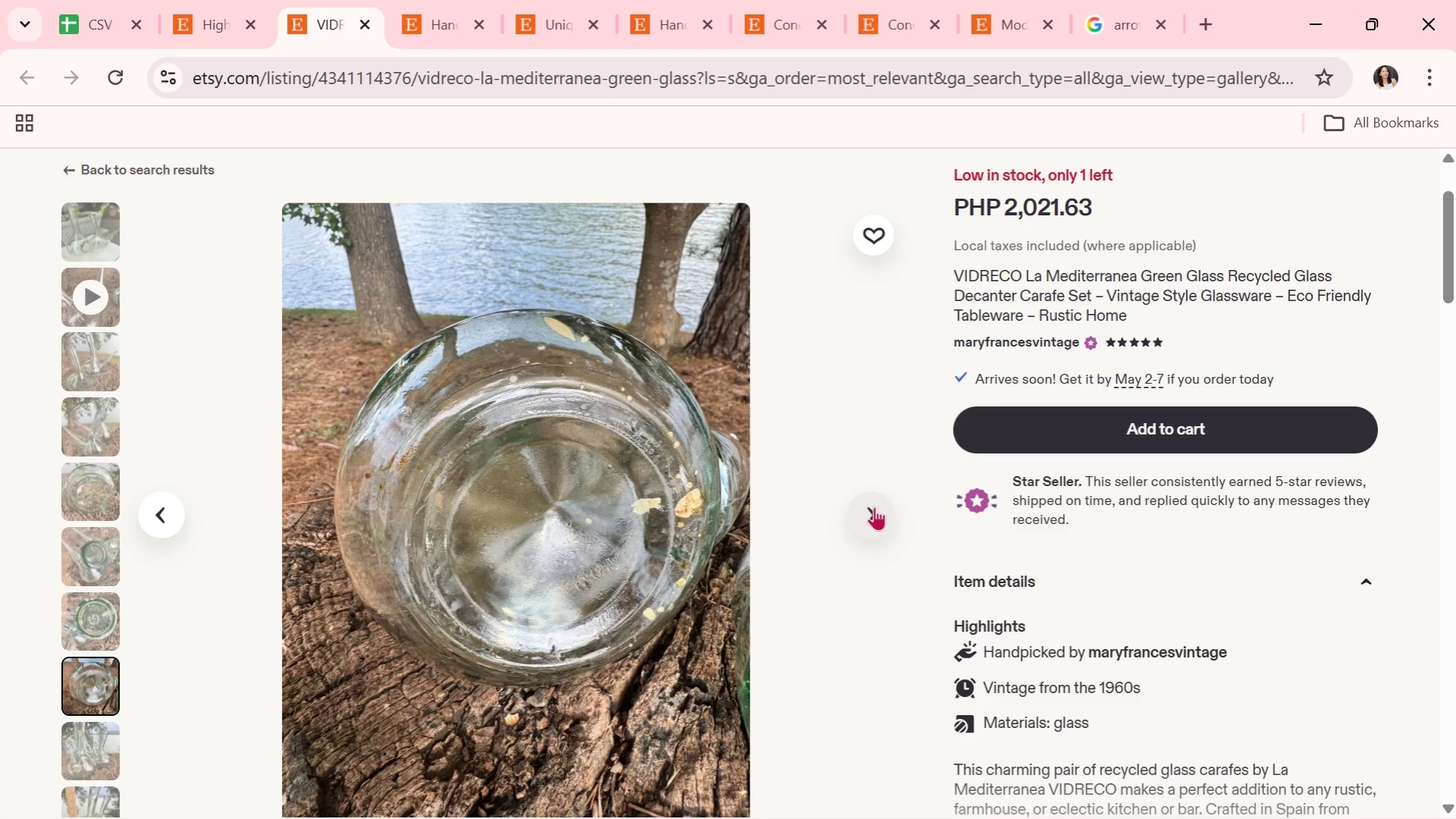 
wait(8.19)
 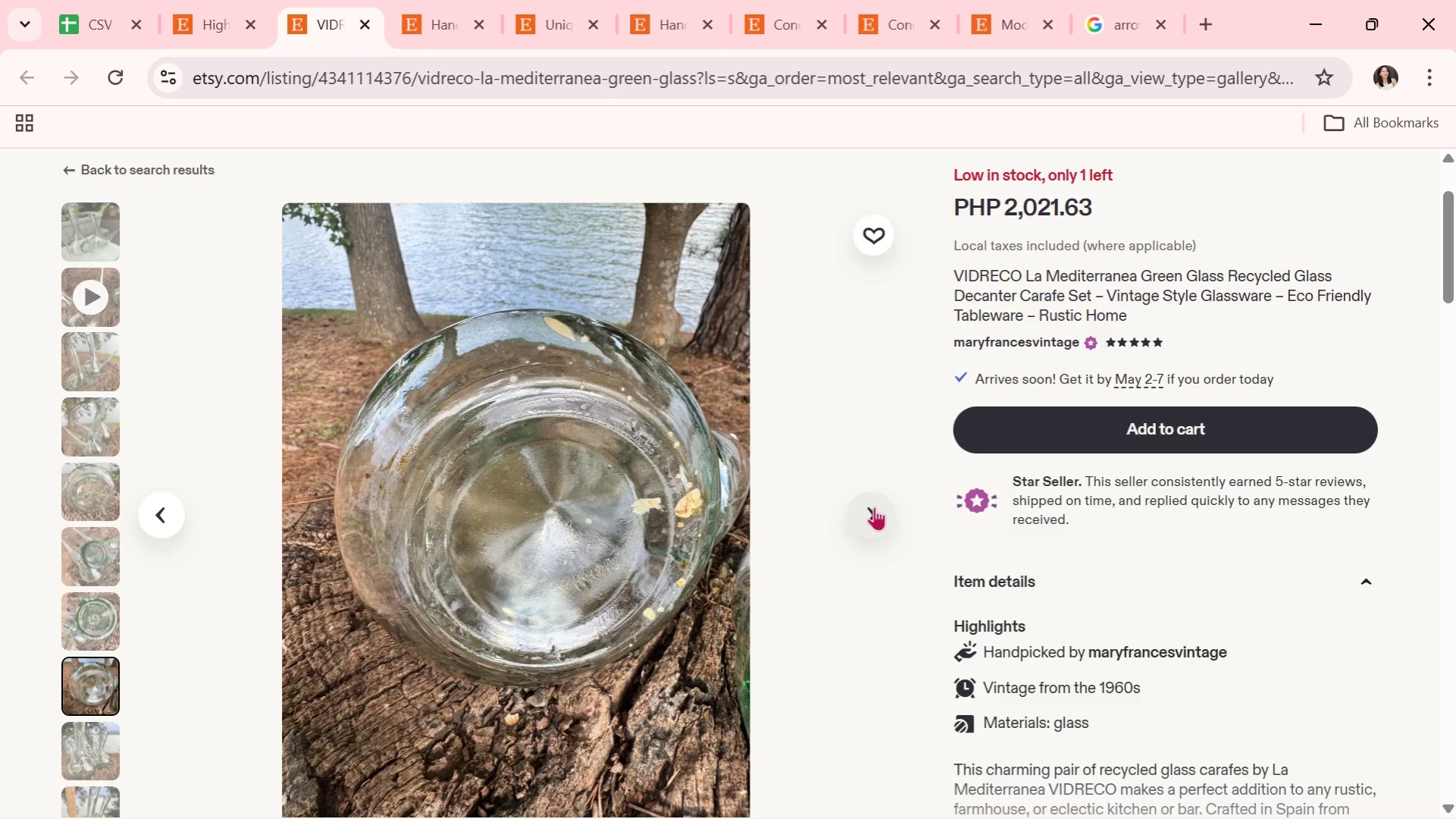 
left_click([874, 507])
 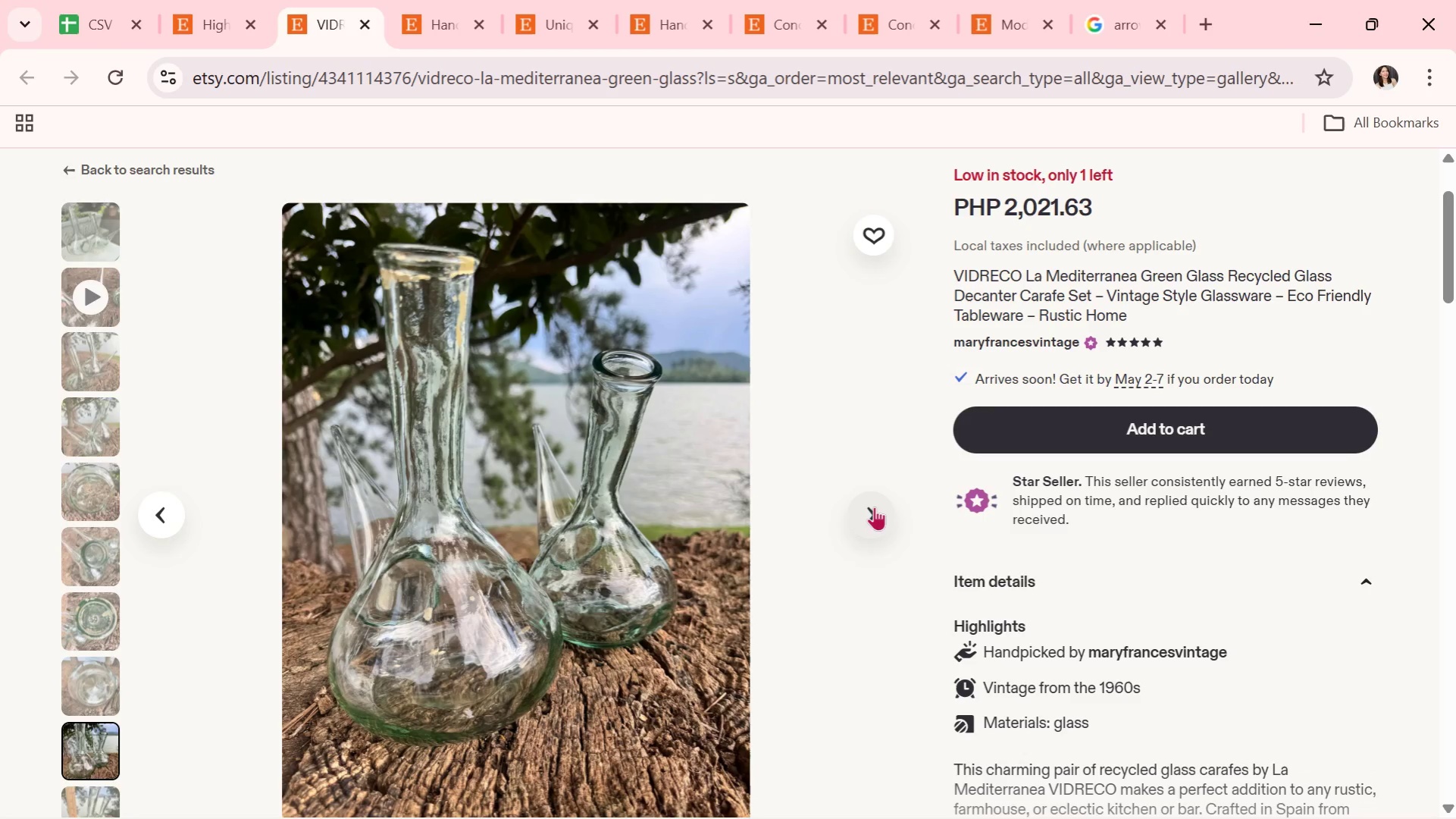 
wait(6.89)
 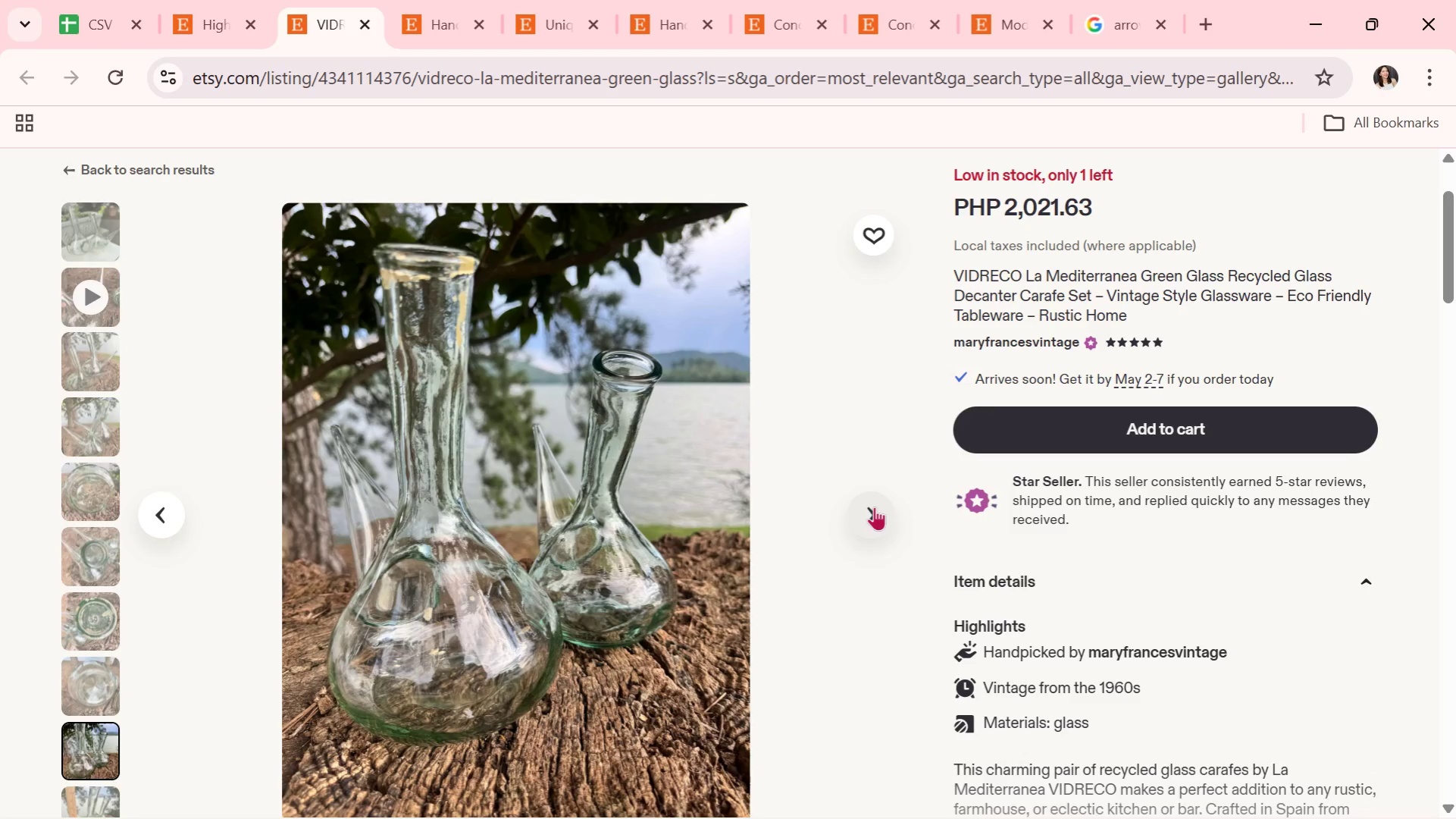 
left_click([874, 507])
 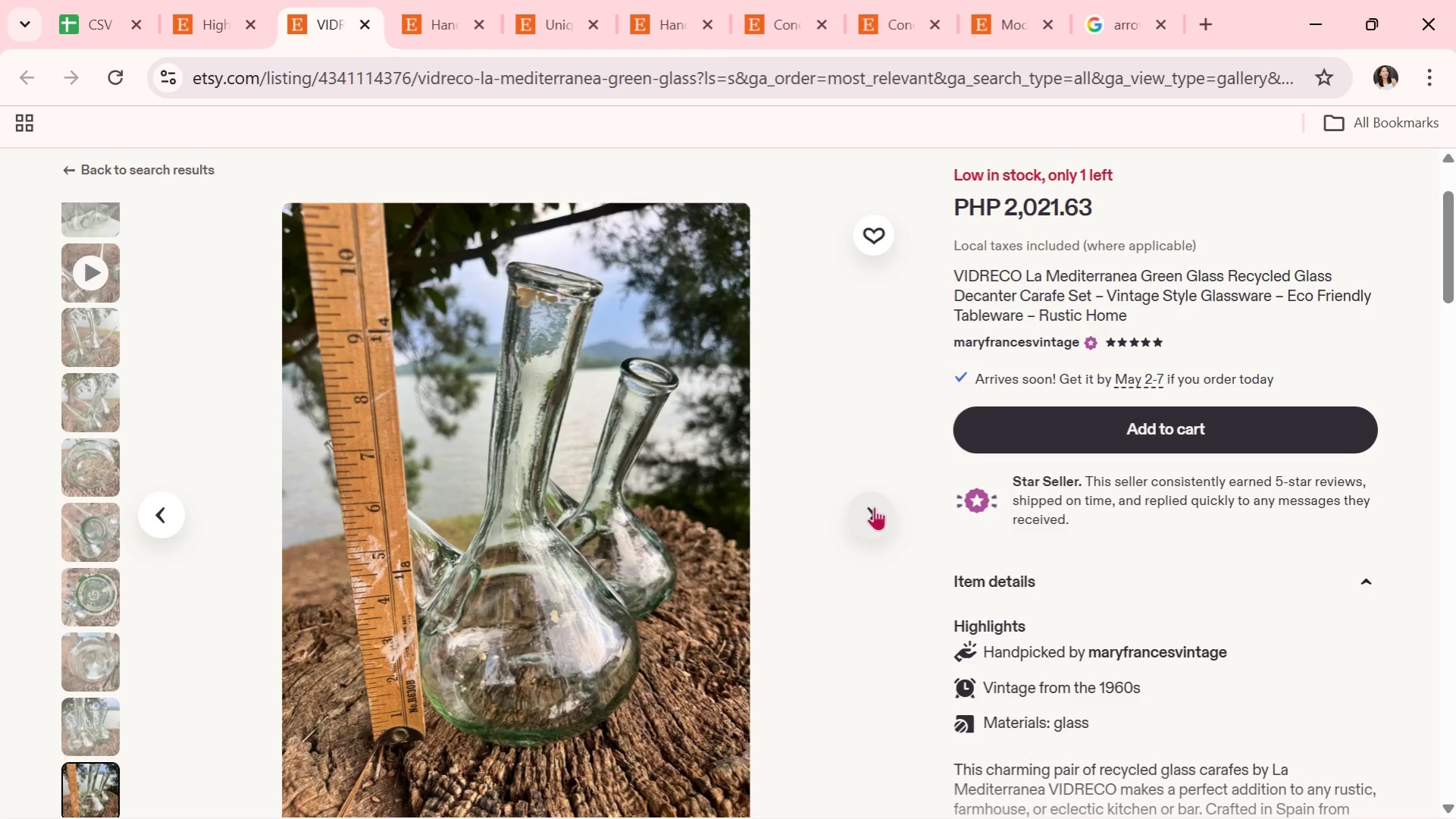 
wait(20.83)
 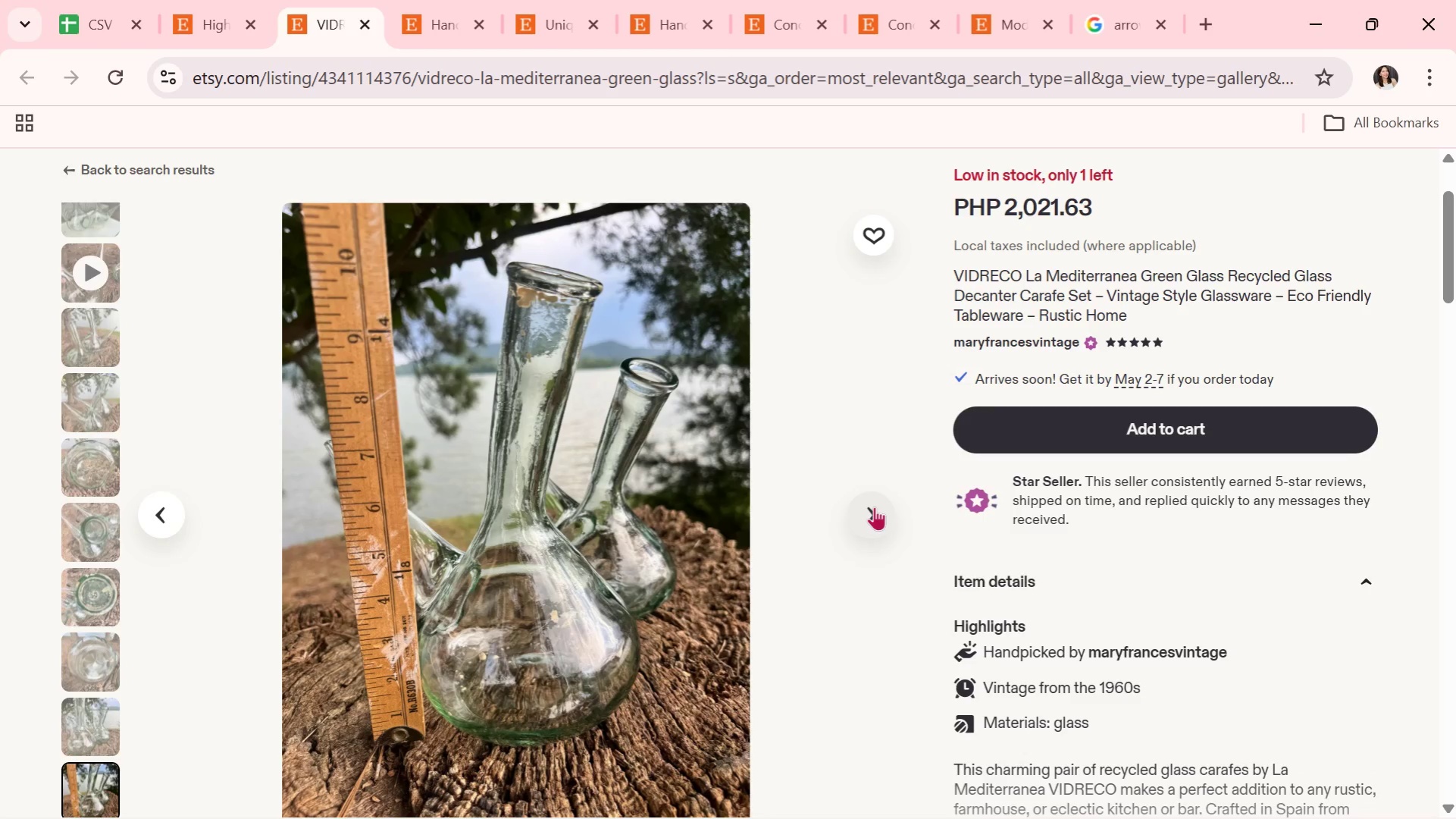 
left_click([874, 507])
 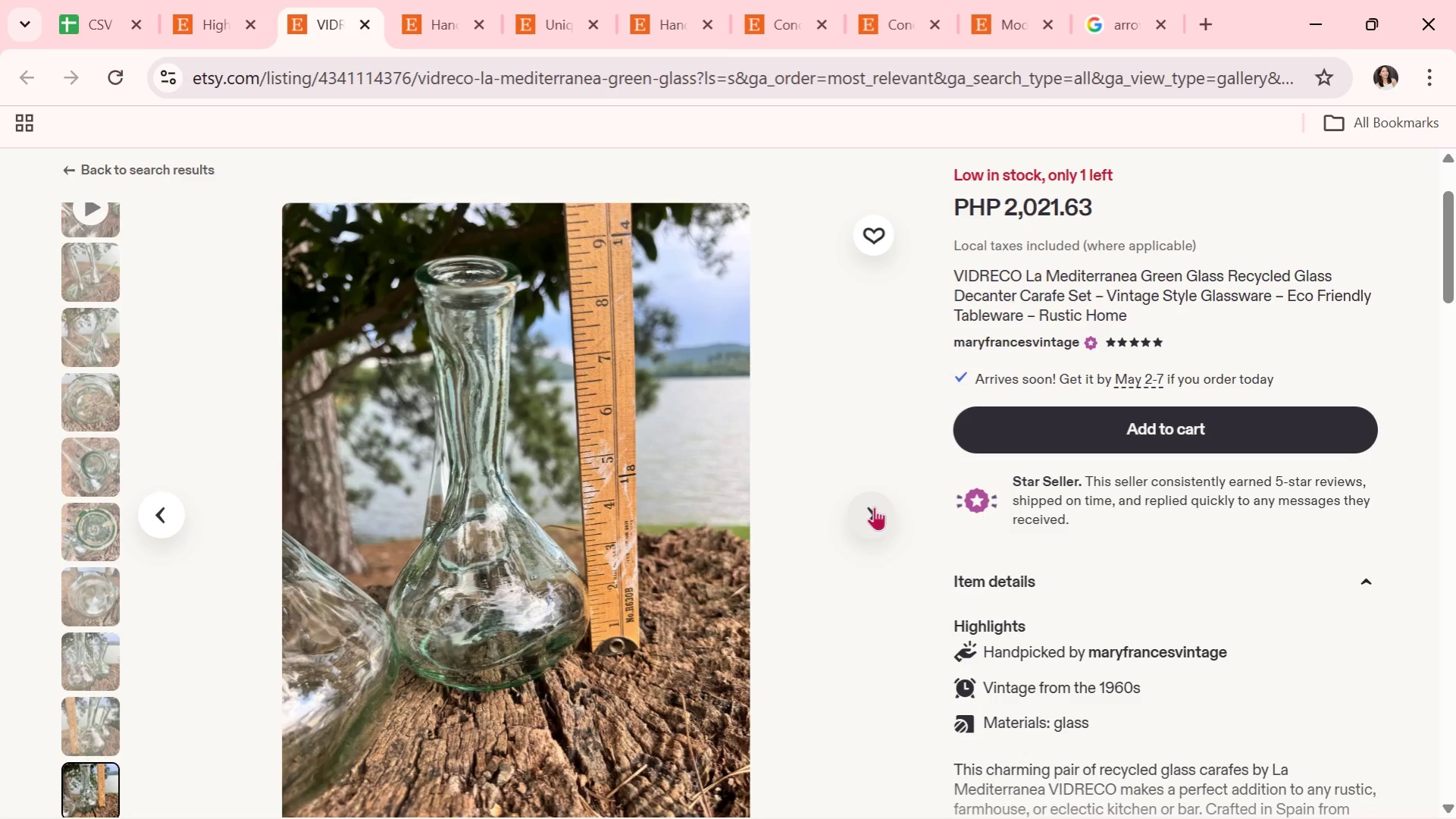 
left_click([874, 507])
 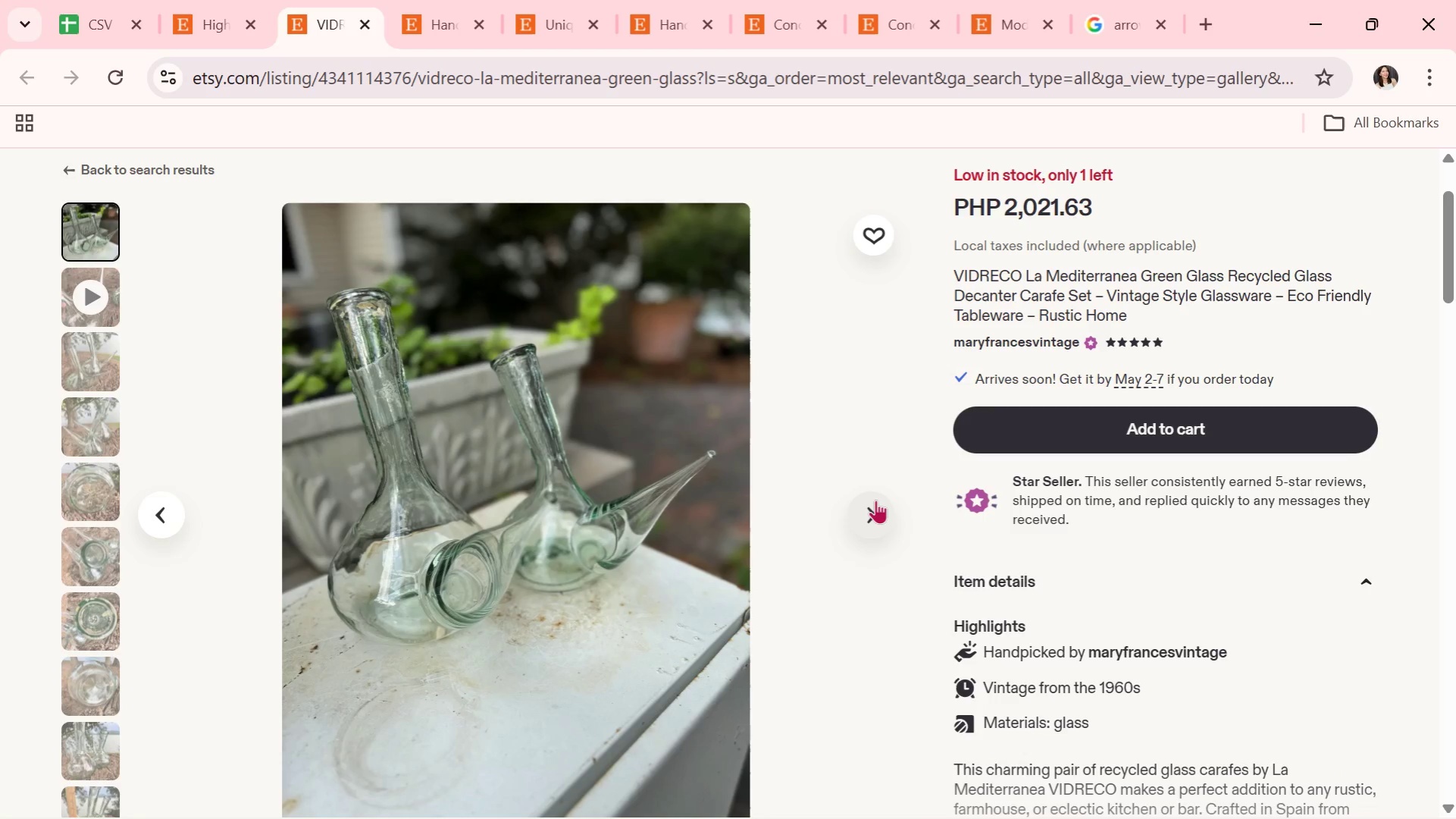 
wait(13.55)
 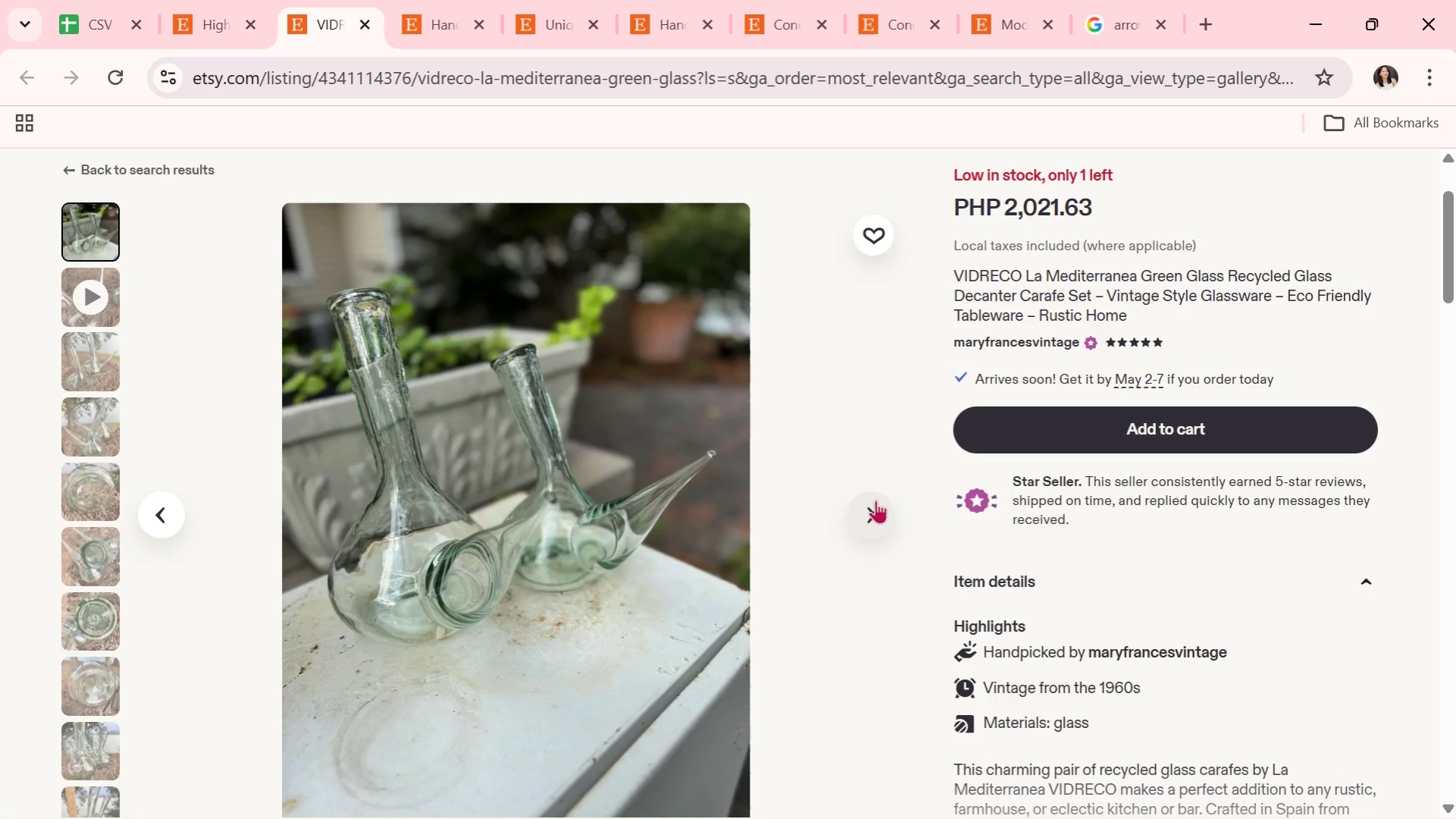 
left_click([875, 500])
 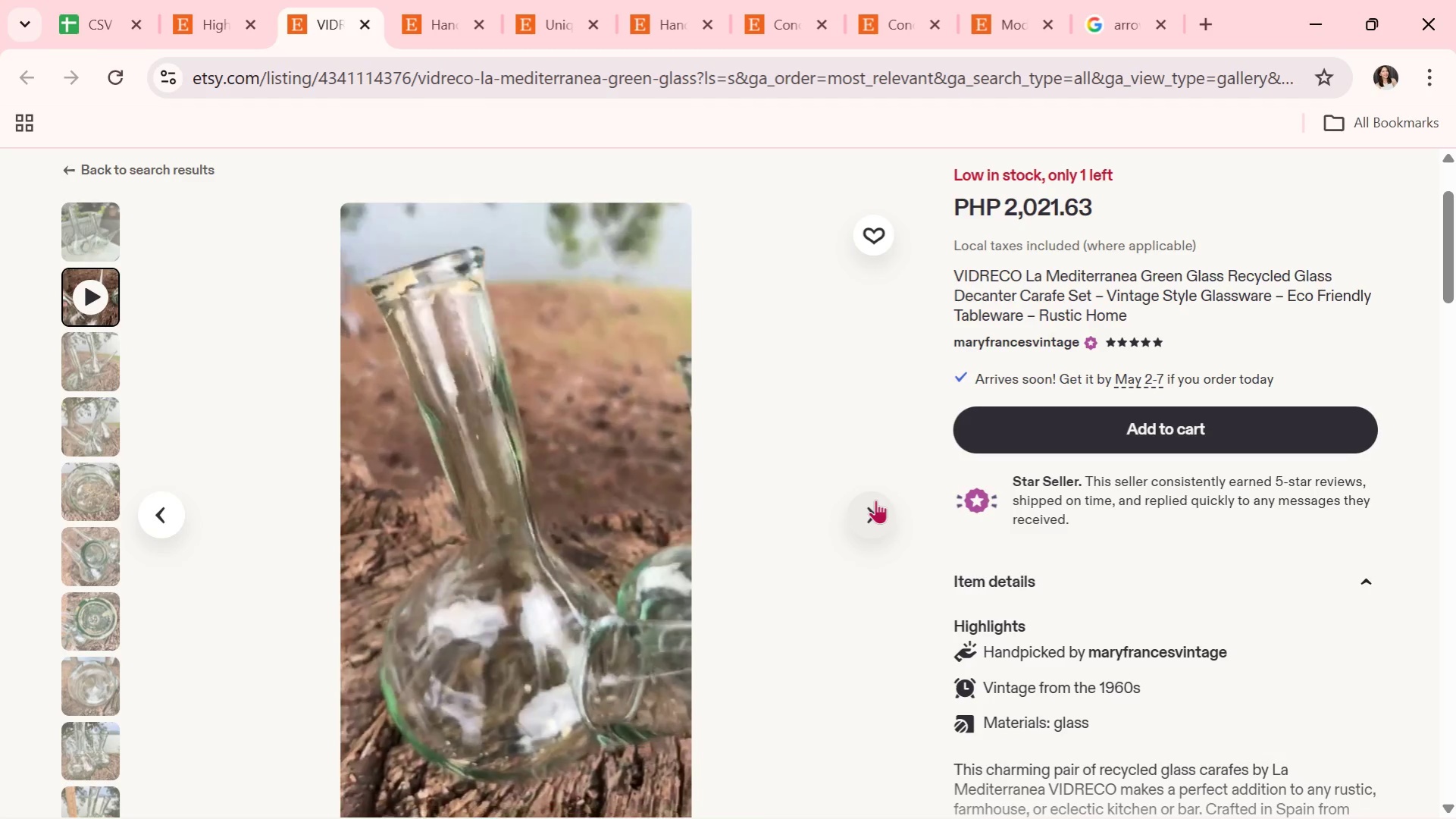 
wait(10.03)
 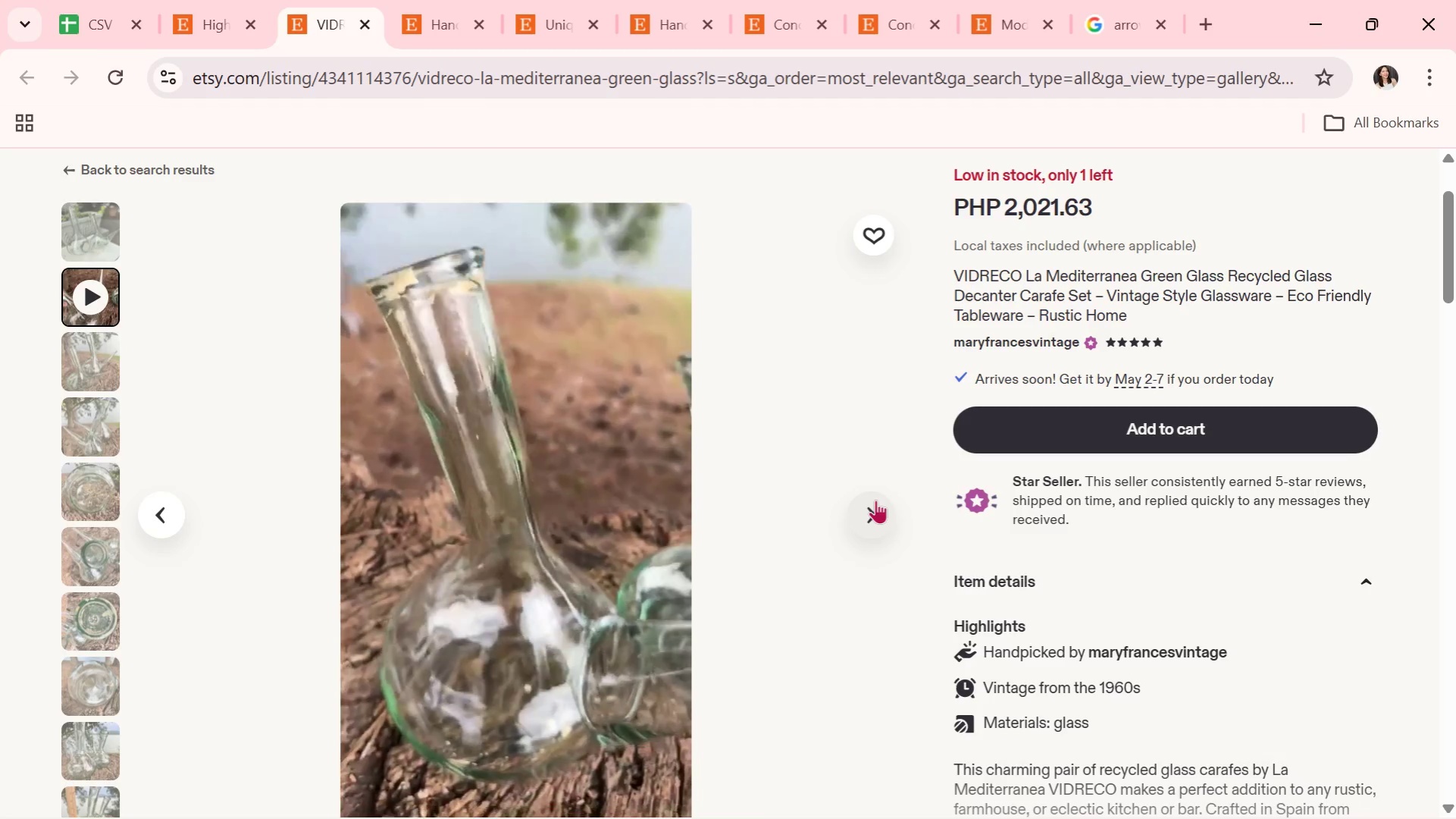 
left_click([875, 500])
 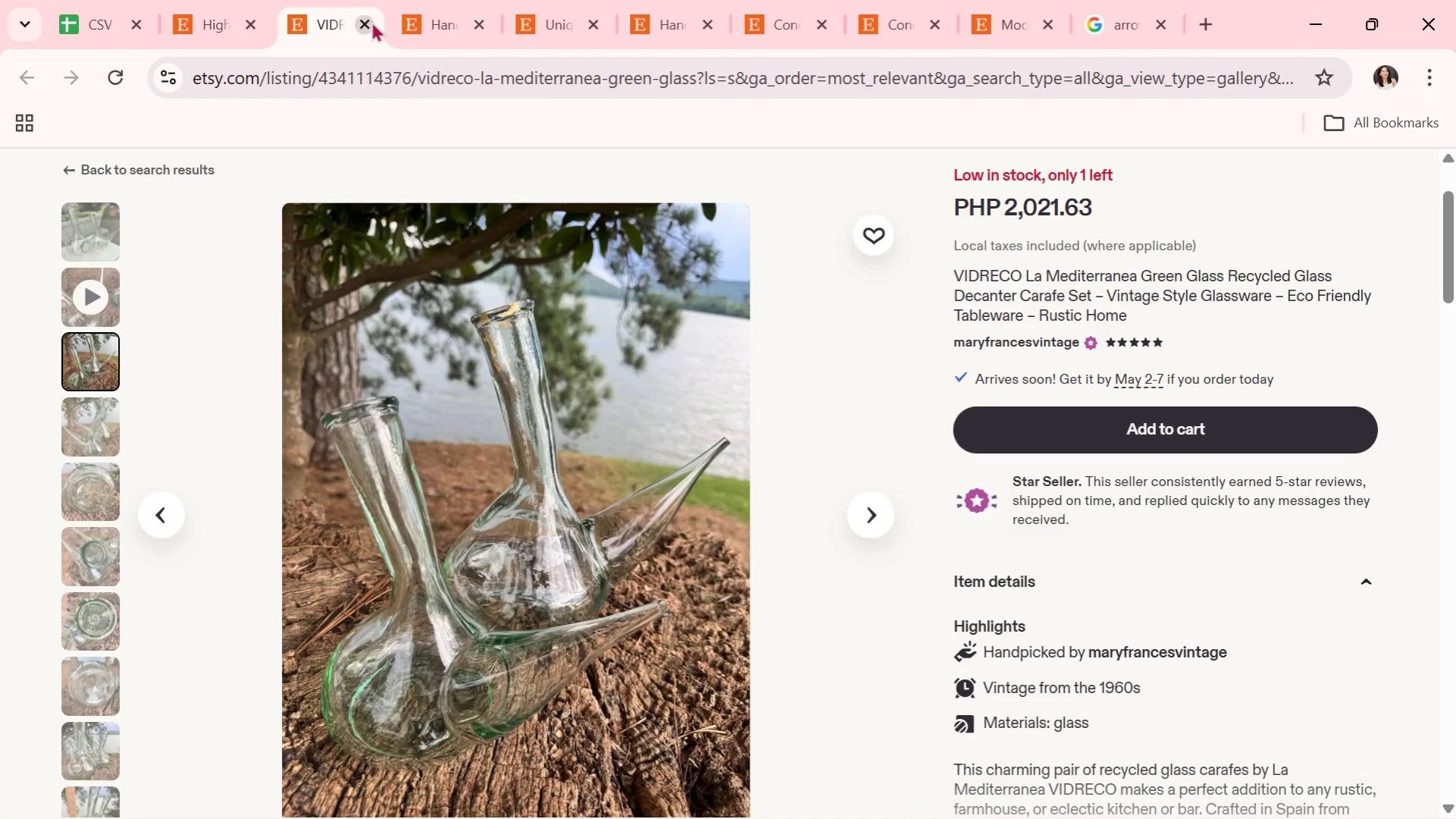 
scroll: coordinate [822, 398], scroll_direction: down, amount: 1.0
 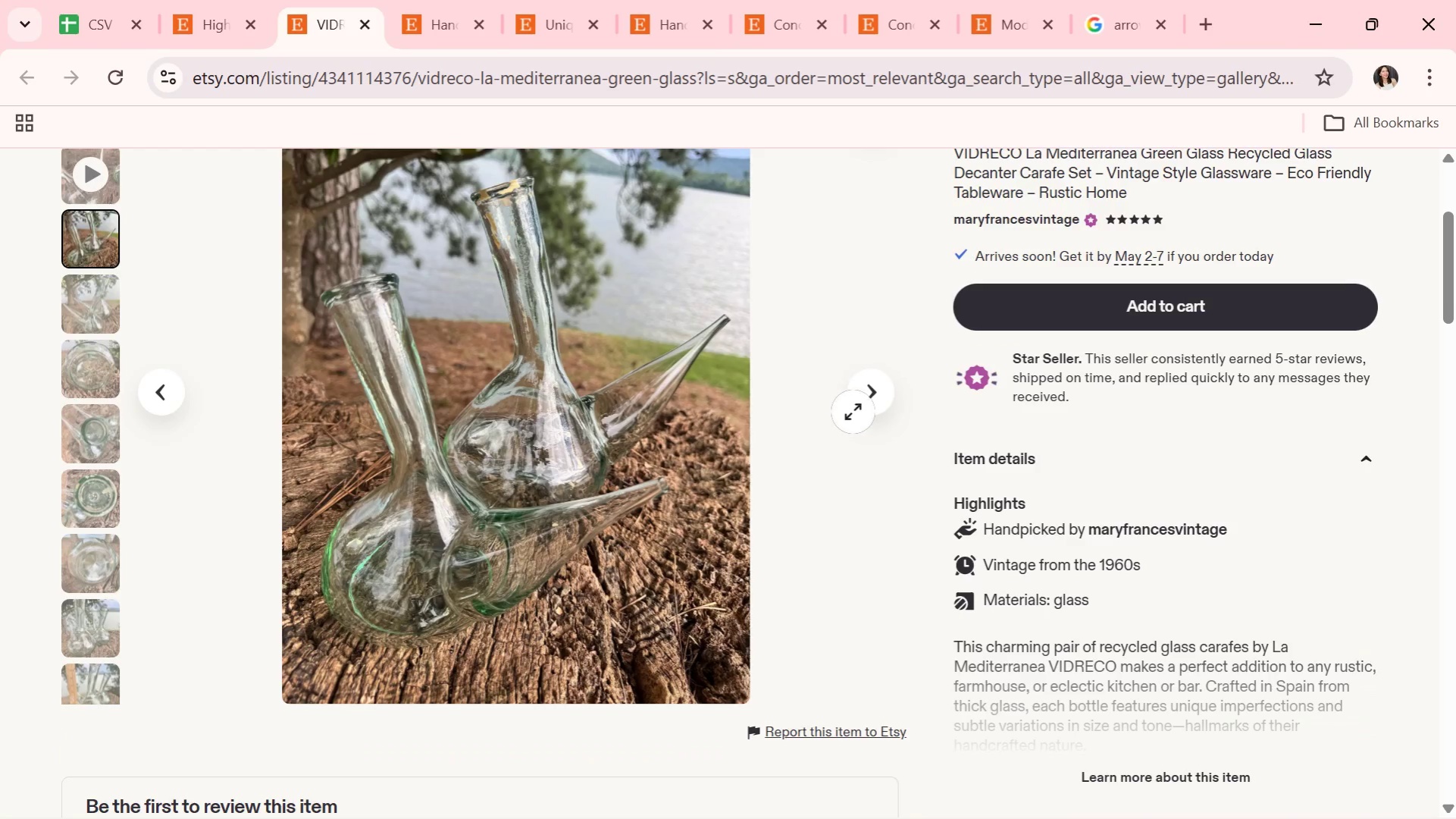 
left_click([856, 403])
 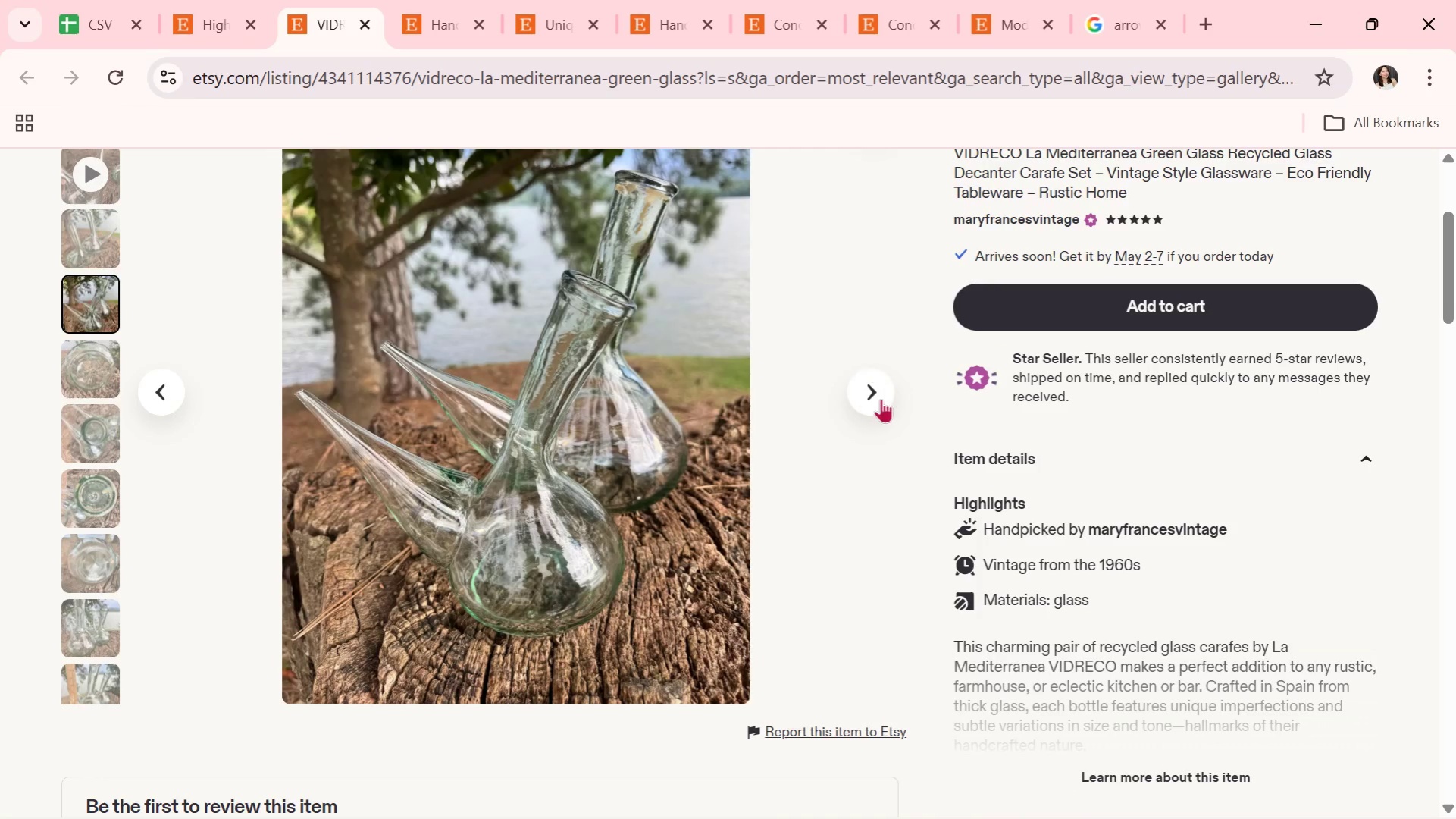 
left_click([898, 403])
 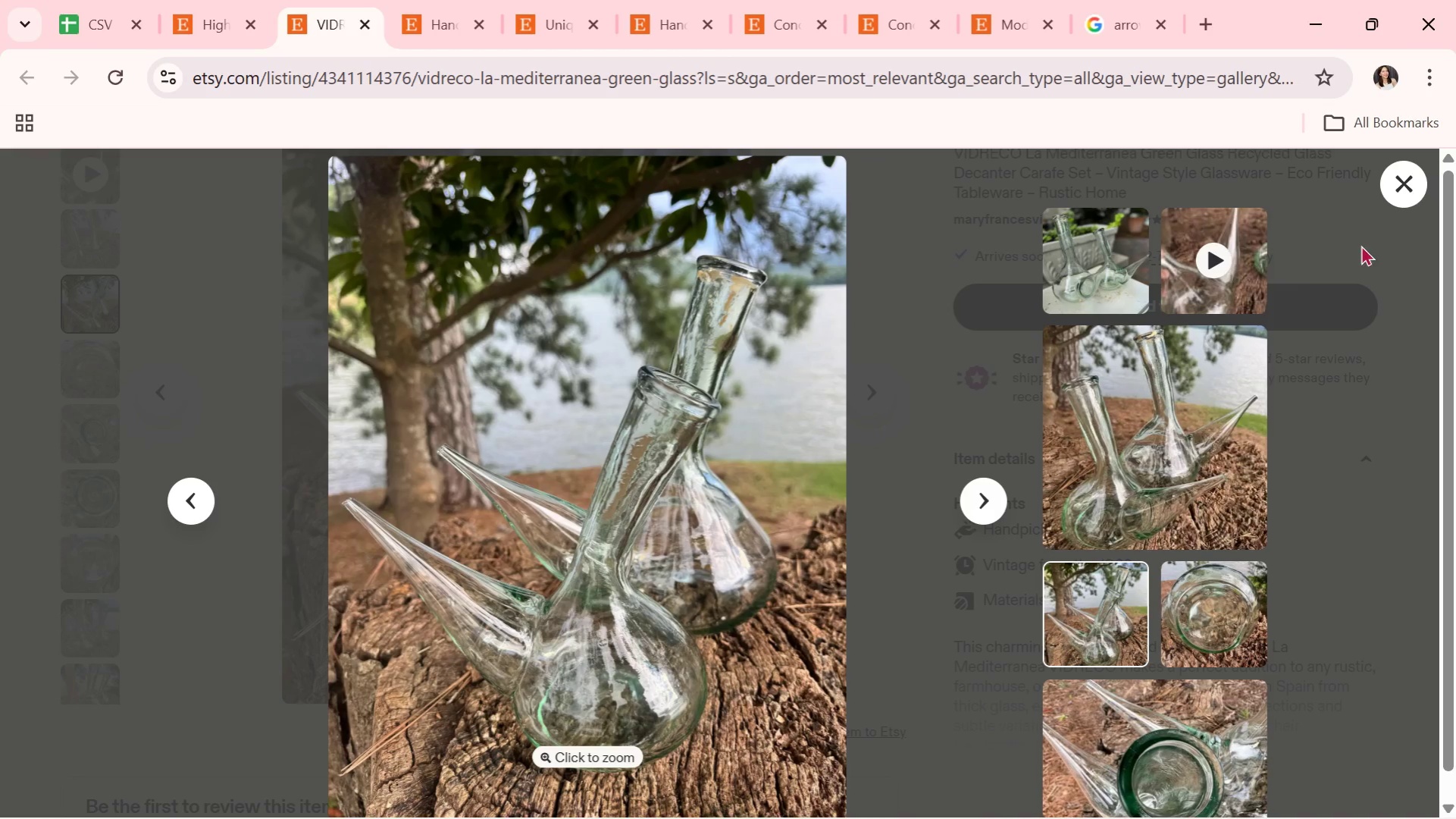 
left_click([1401, 175])
 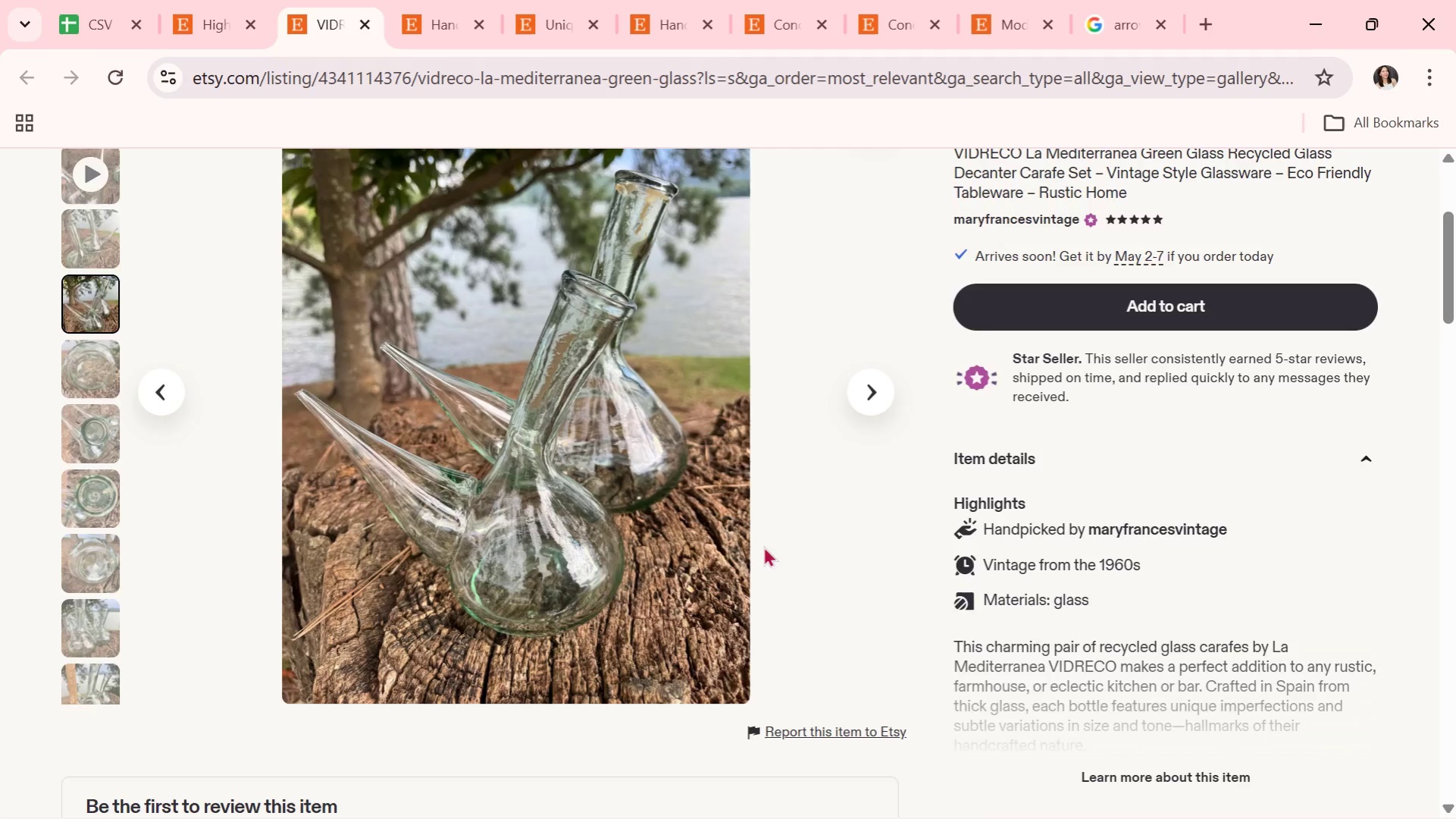 
scroll: coordinate [635, 519], scroll_direction: down, amount: 11.0
 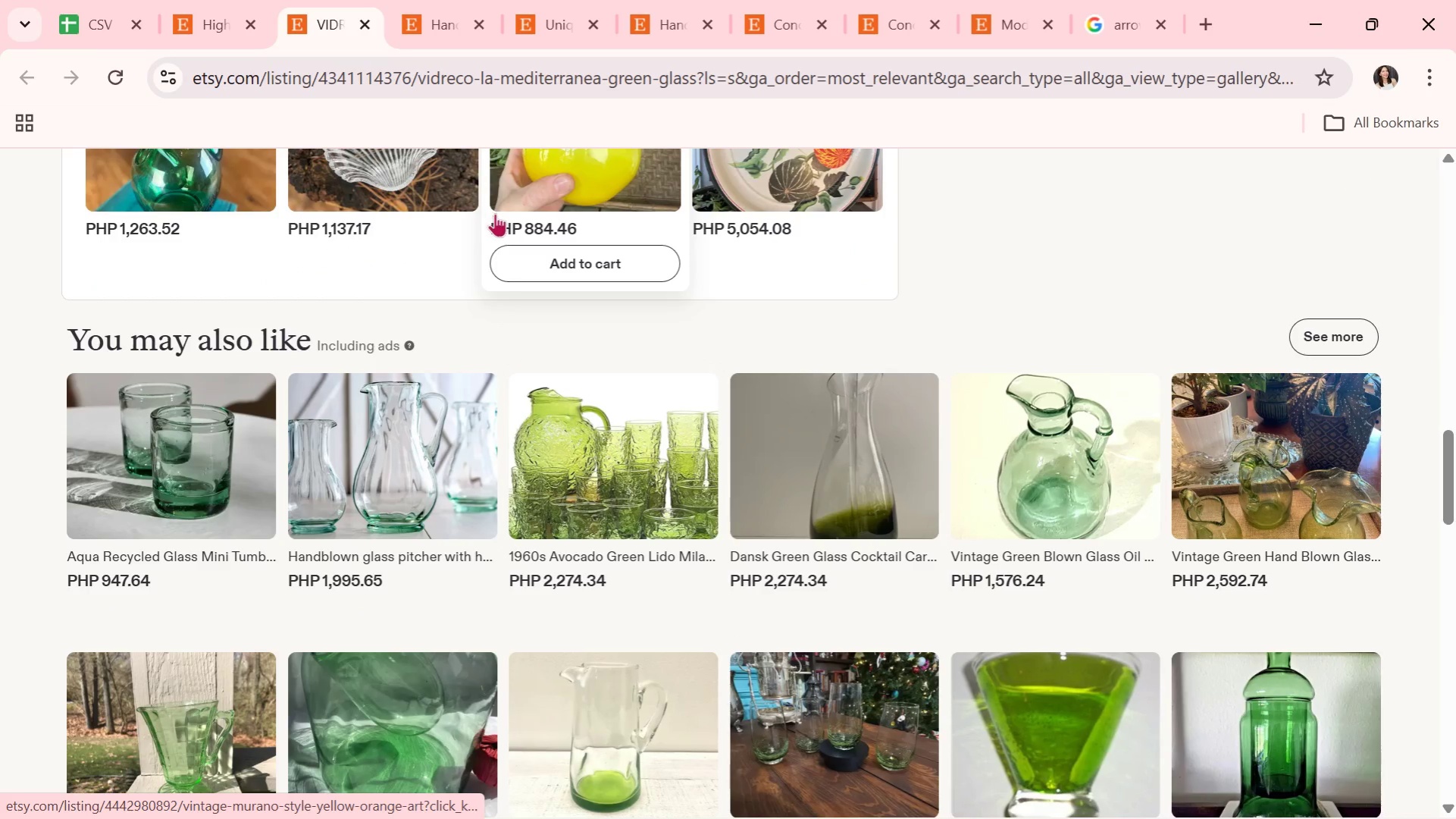 
left_click([371, 31])
 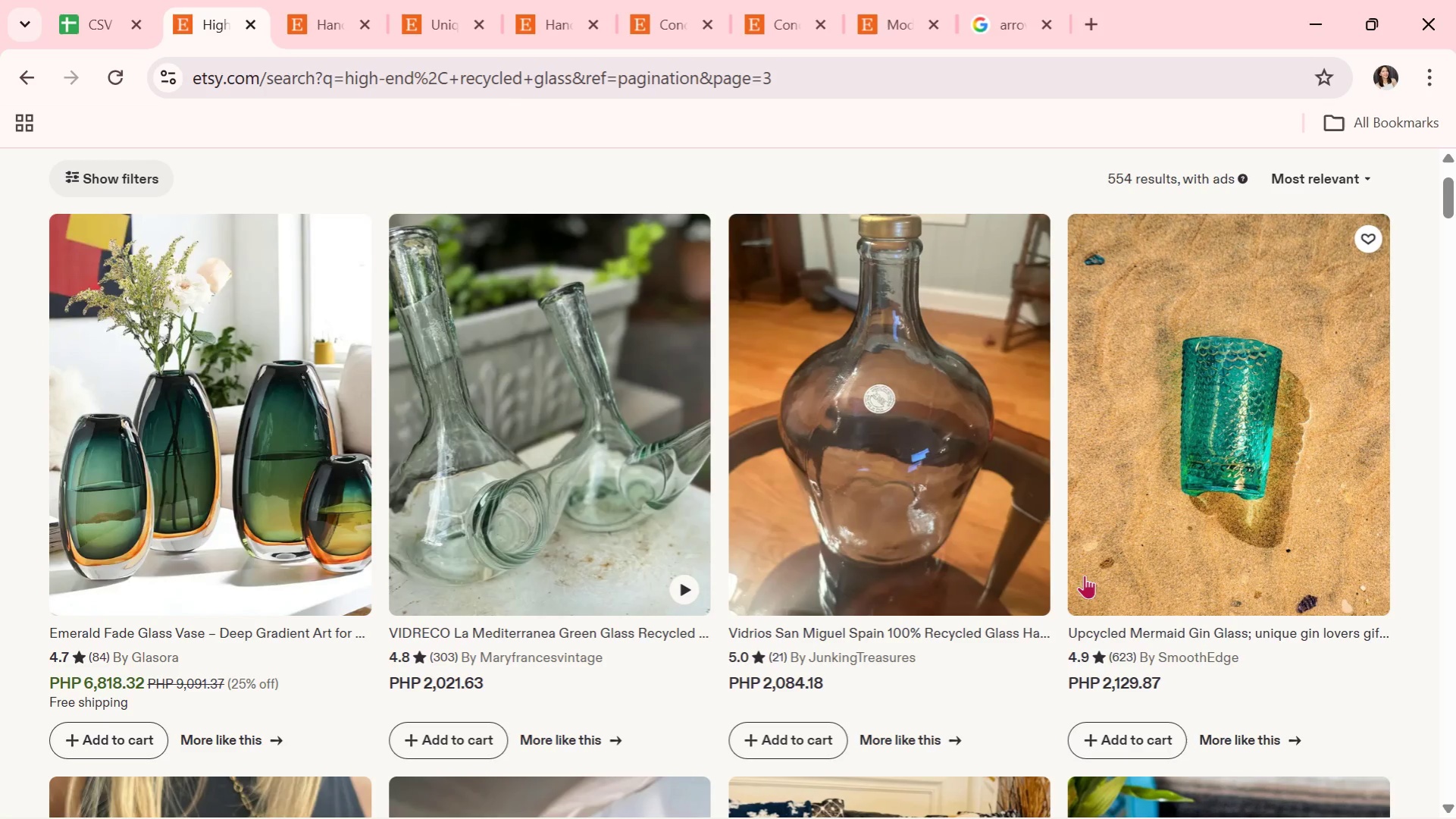 
scroll: coordinate [1074, 591], scroll_direction: down, amount: 2.0
 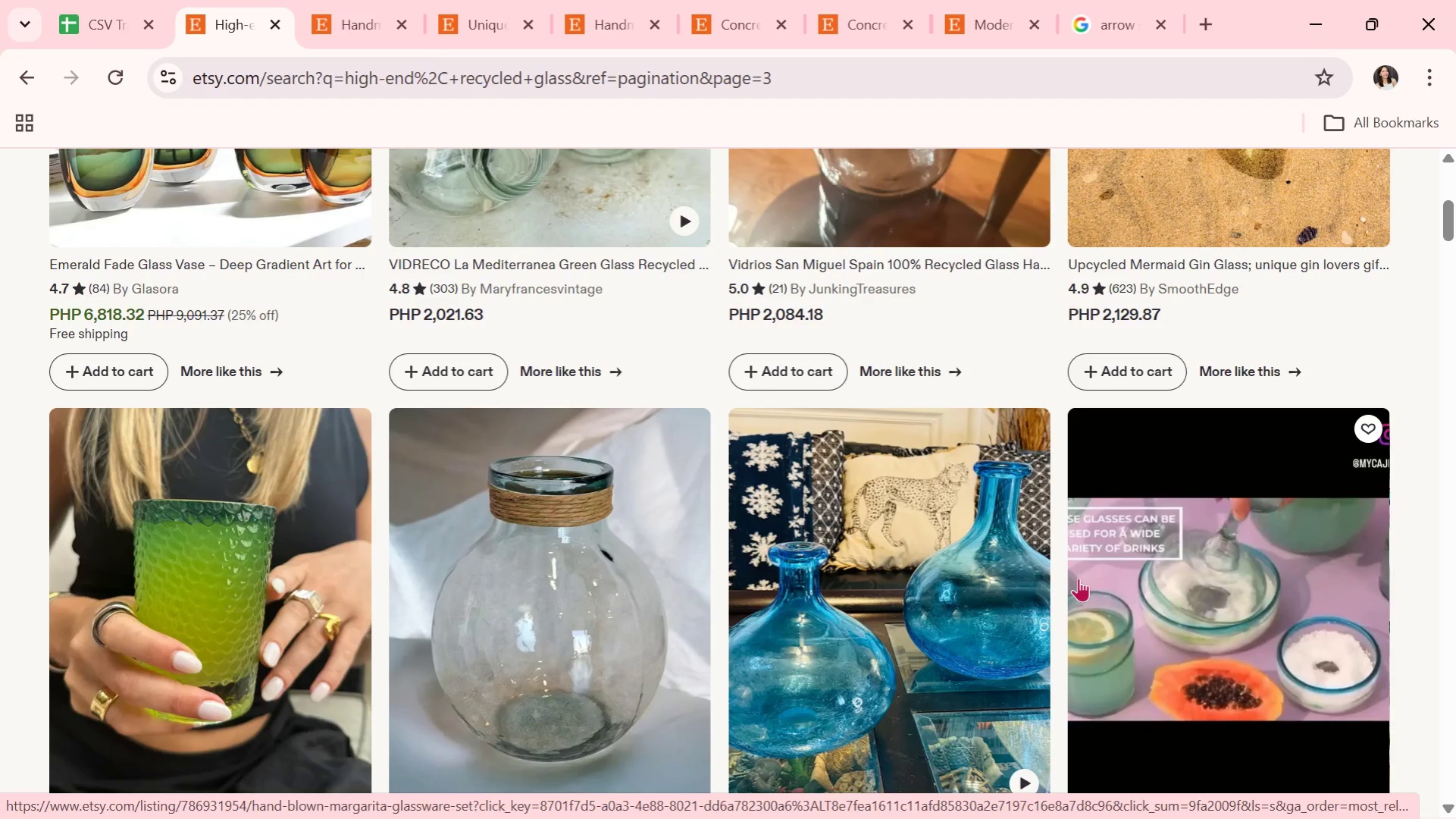 
wait(5.44)
 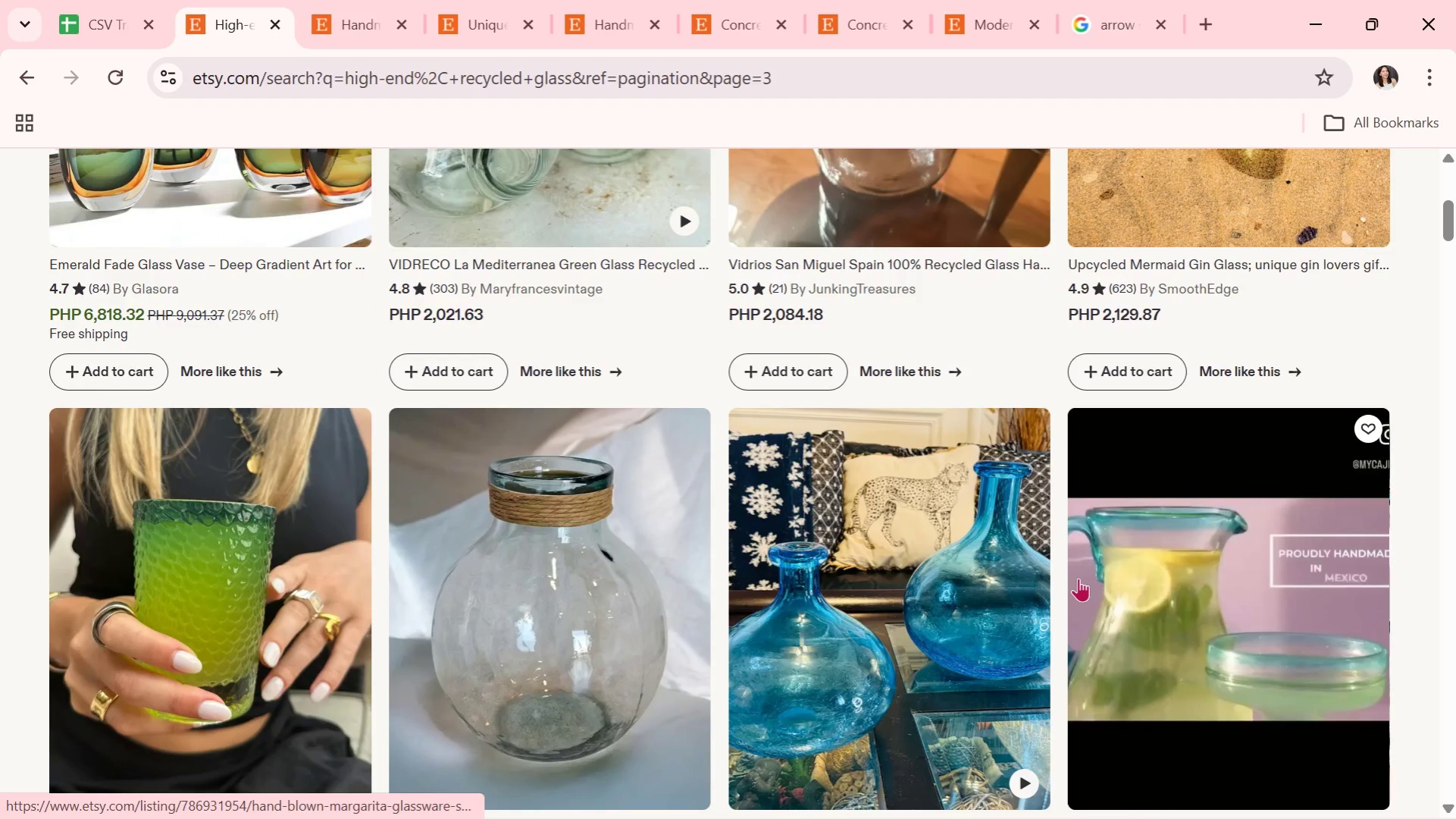 
scroll: coordinate [580, 356], scroll_direction: down, amount: 5.0
 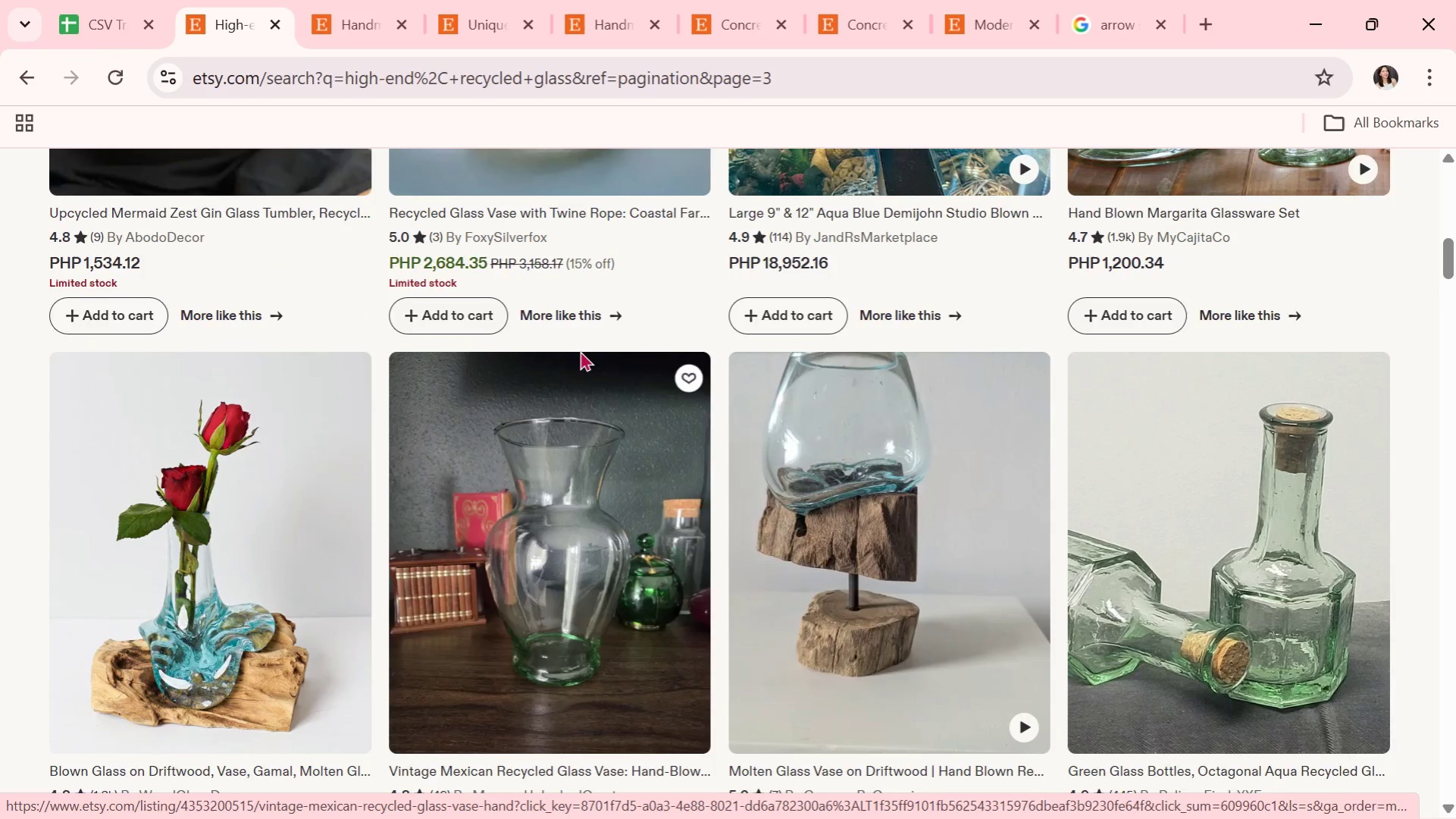 
left_click([601, 343])
 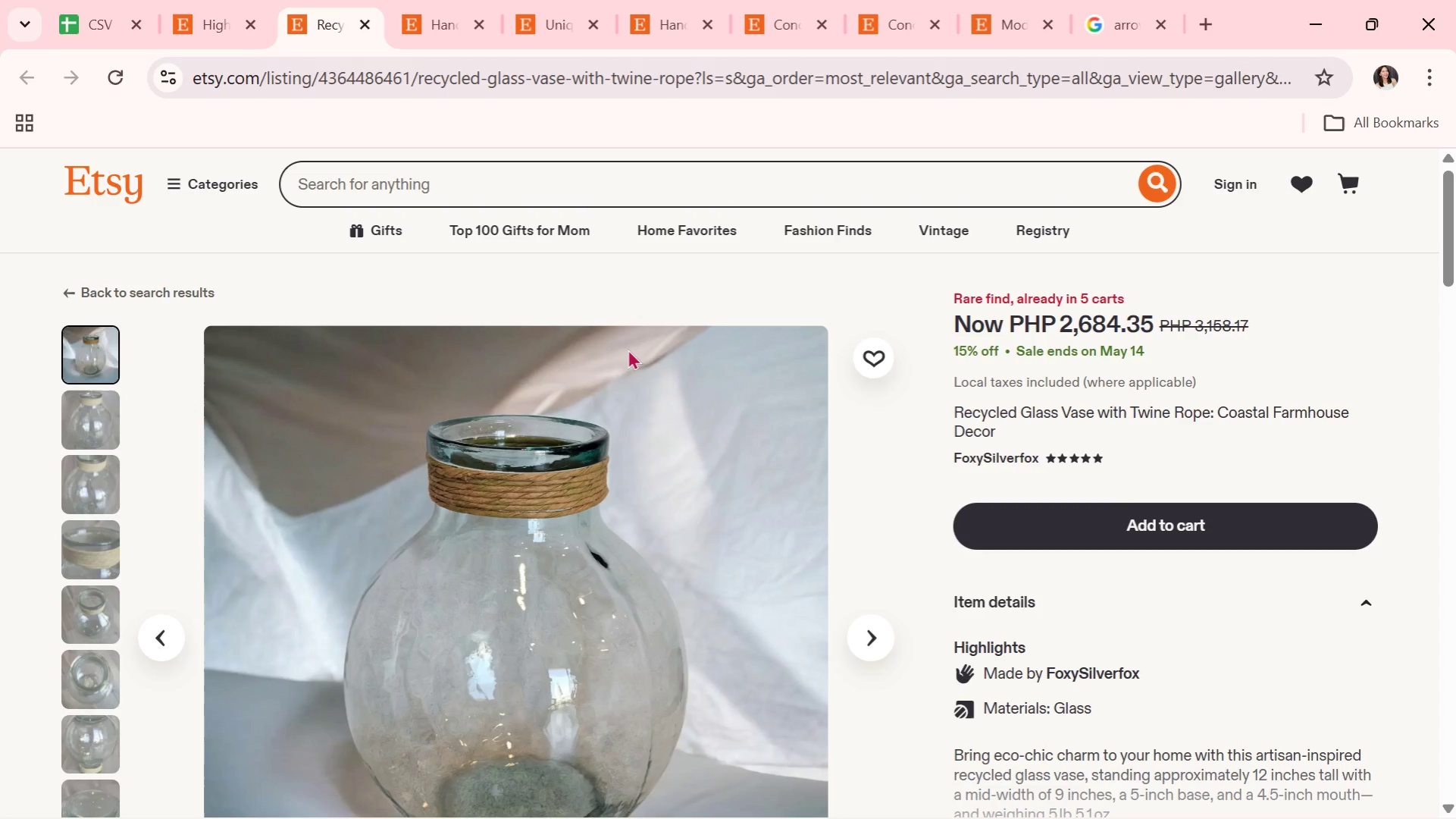 
scroll: coordinate [580, 350], scroll_direction: up, amount: 1.0
 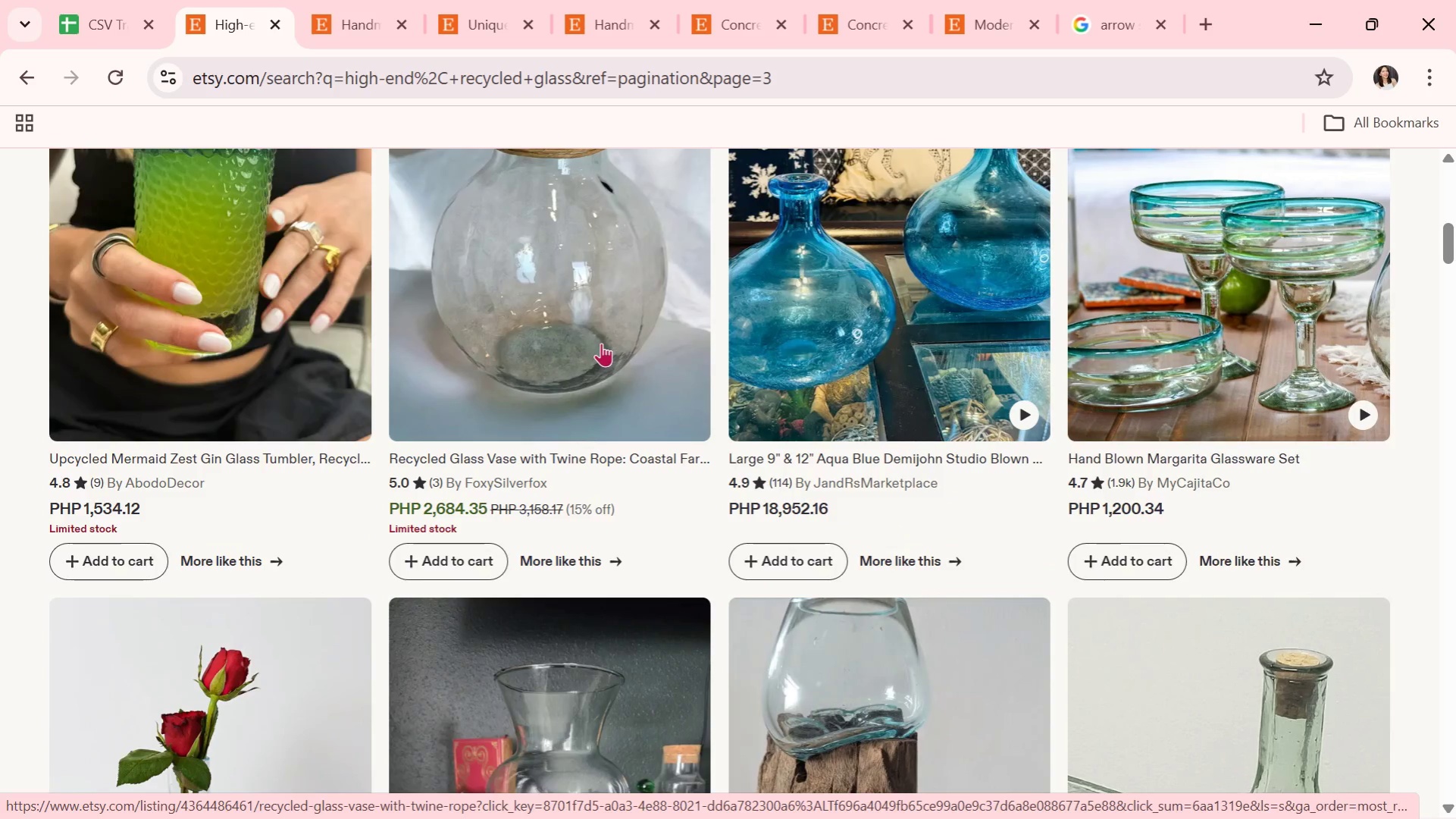 
wait(13.33)
 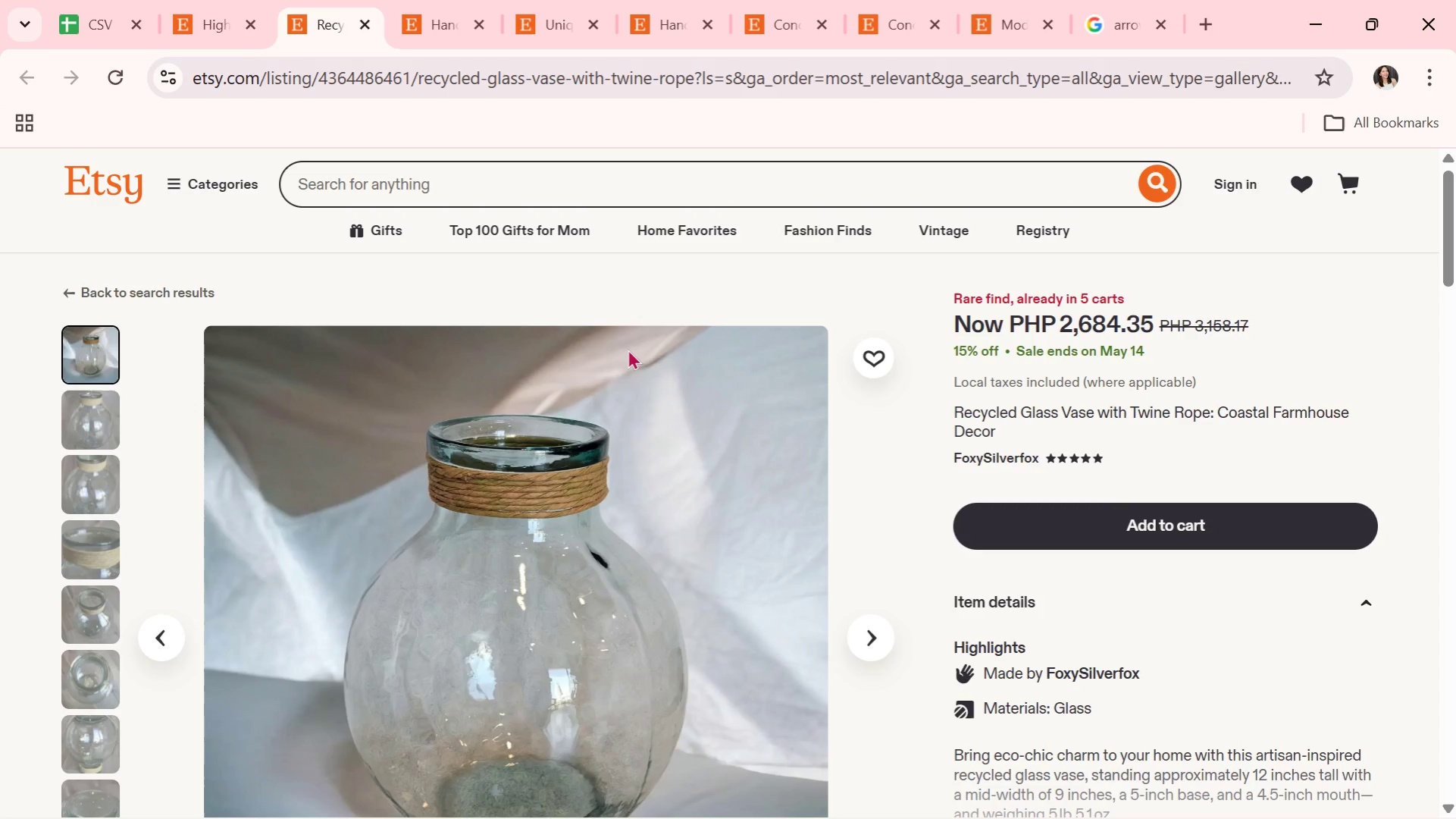 
scroll: coordinate [649, 378], scroll_direction: none, amount: 0.0
 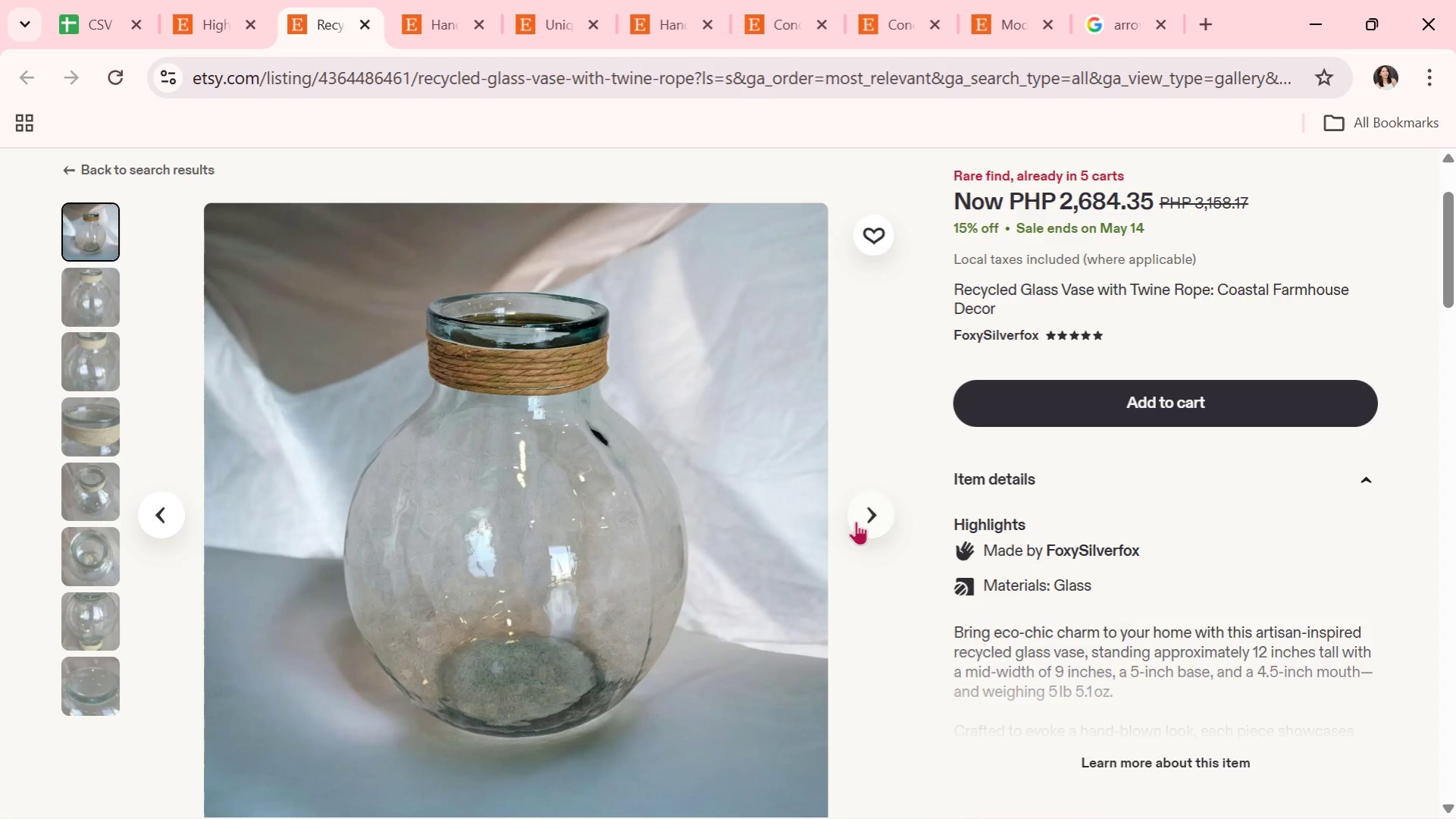 
left_click([856, 521])
 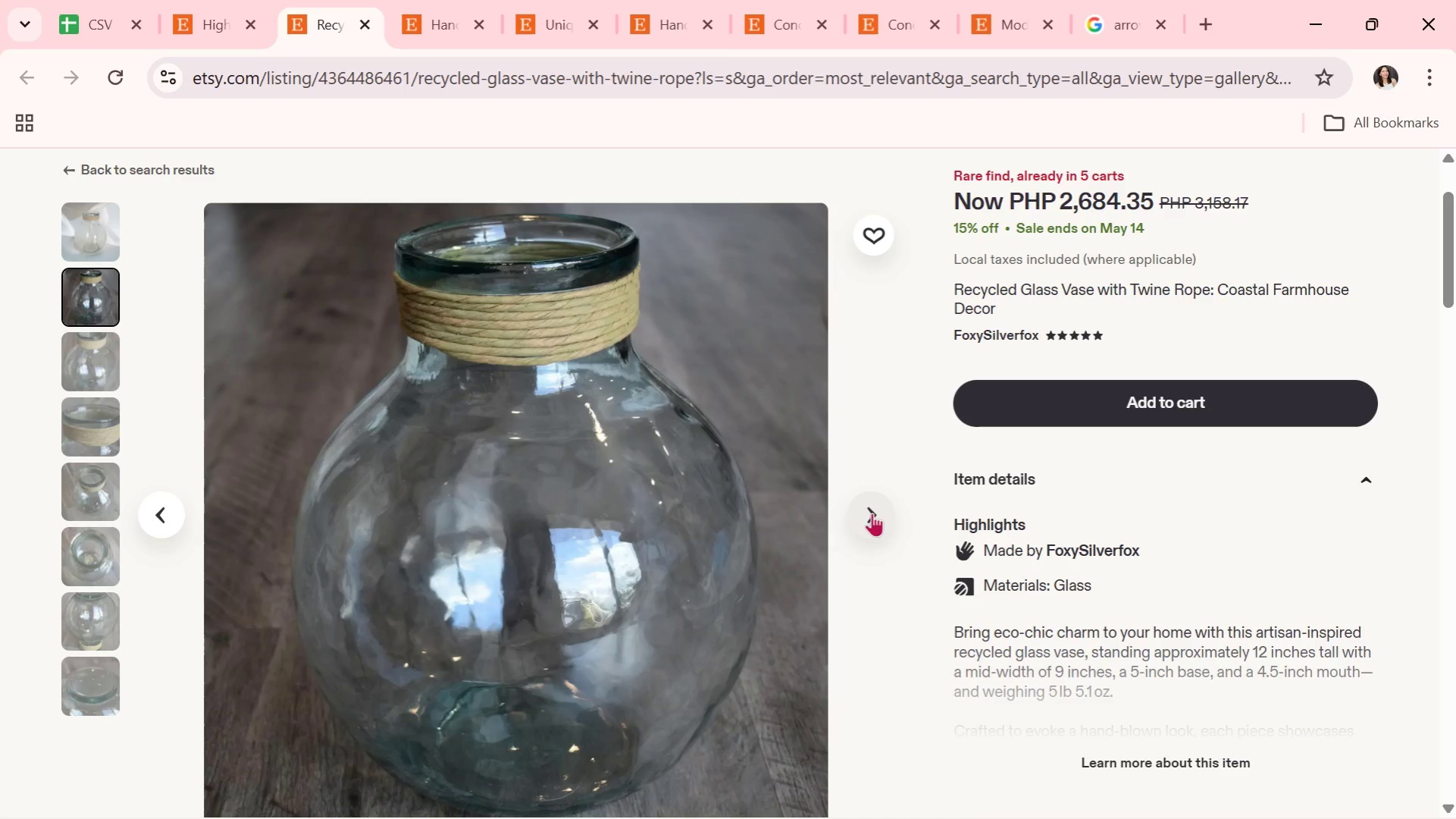 
wait(14.05)
 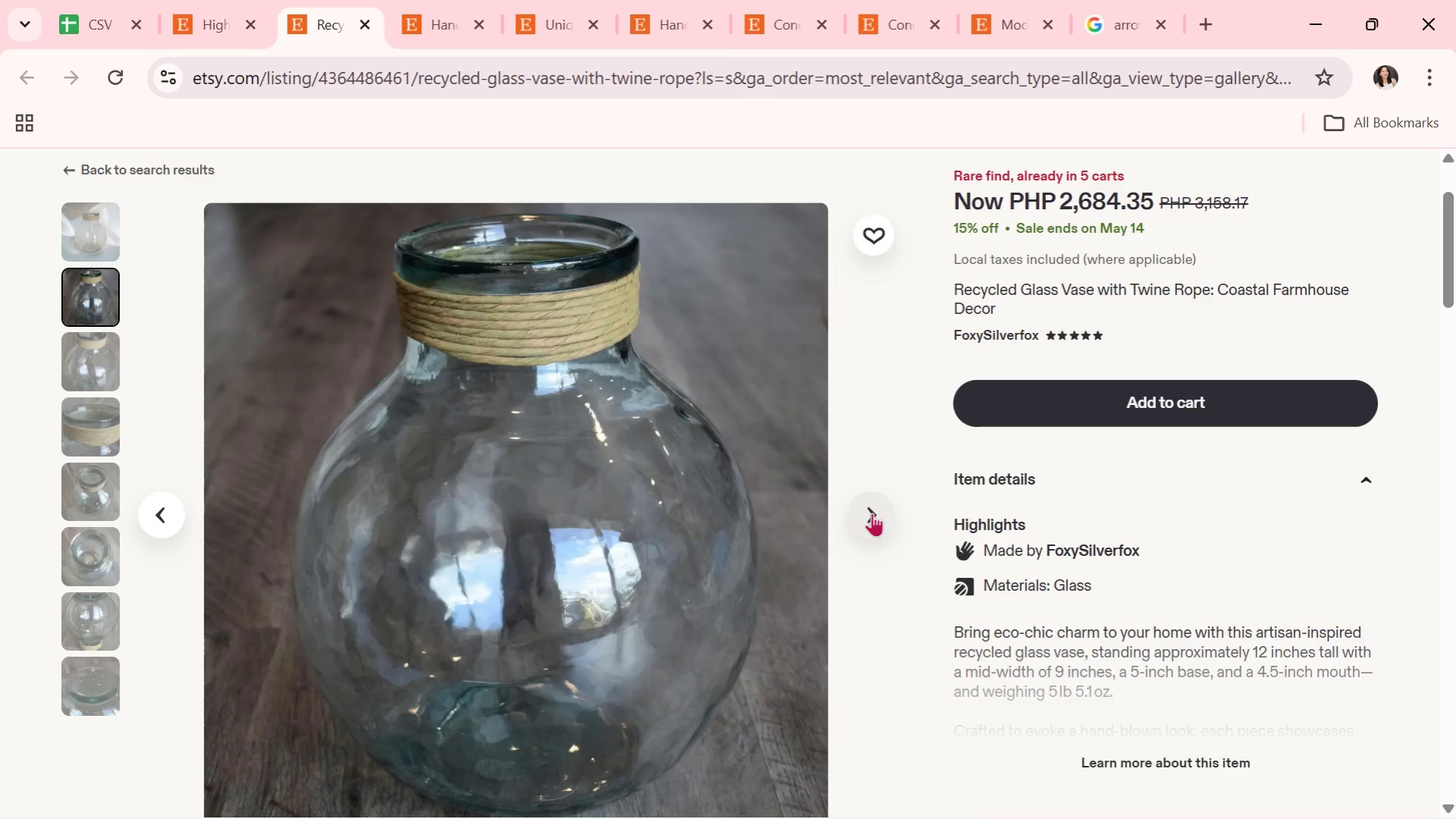 
left_click([872, 513])
 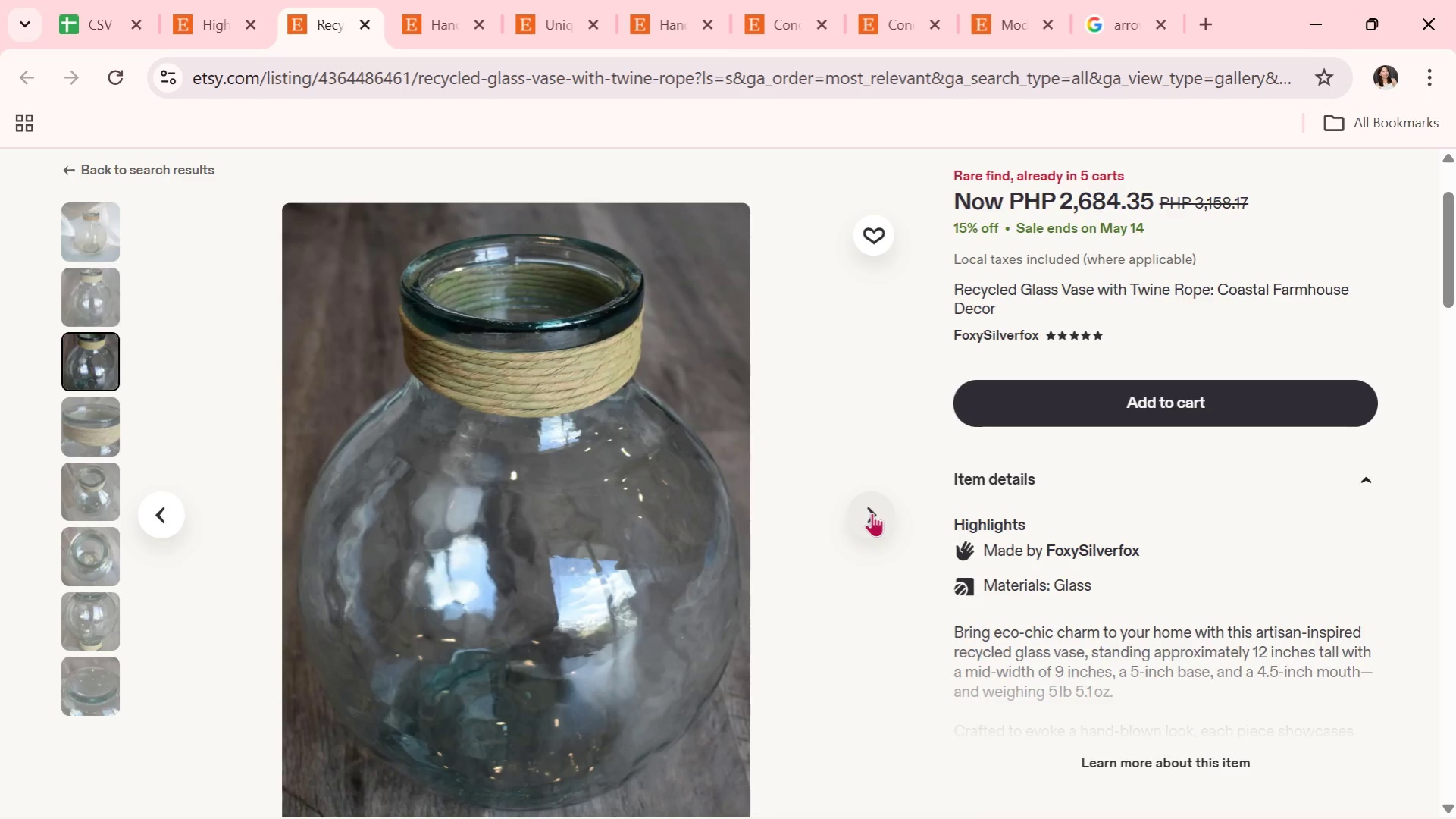 
wait(5.38)
 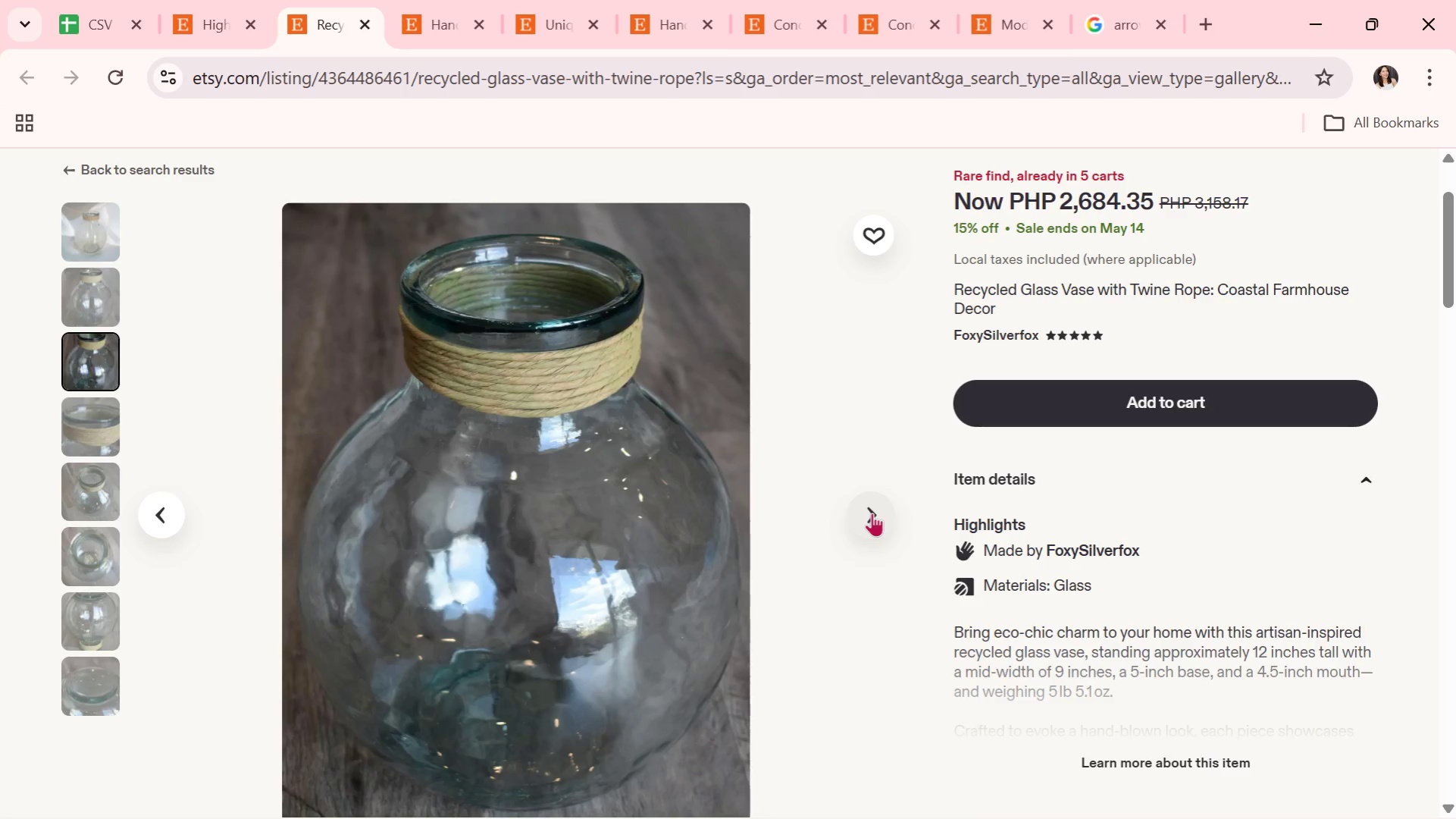 
left_click([872, 513])
 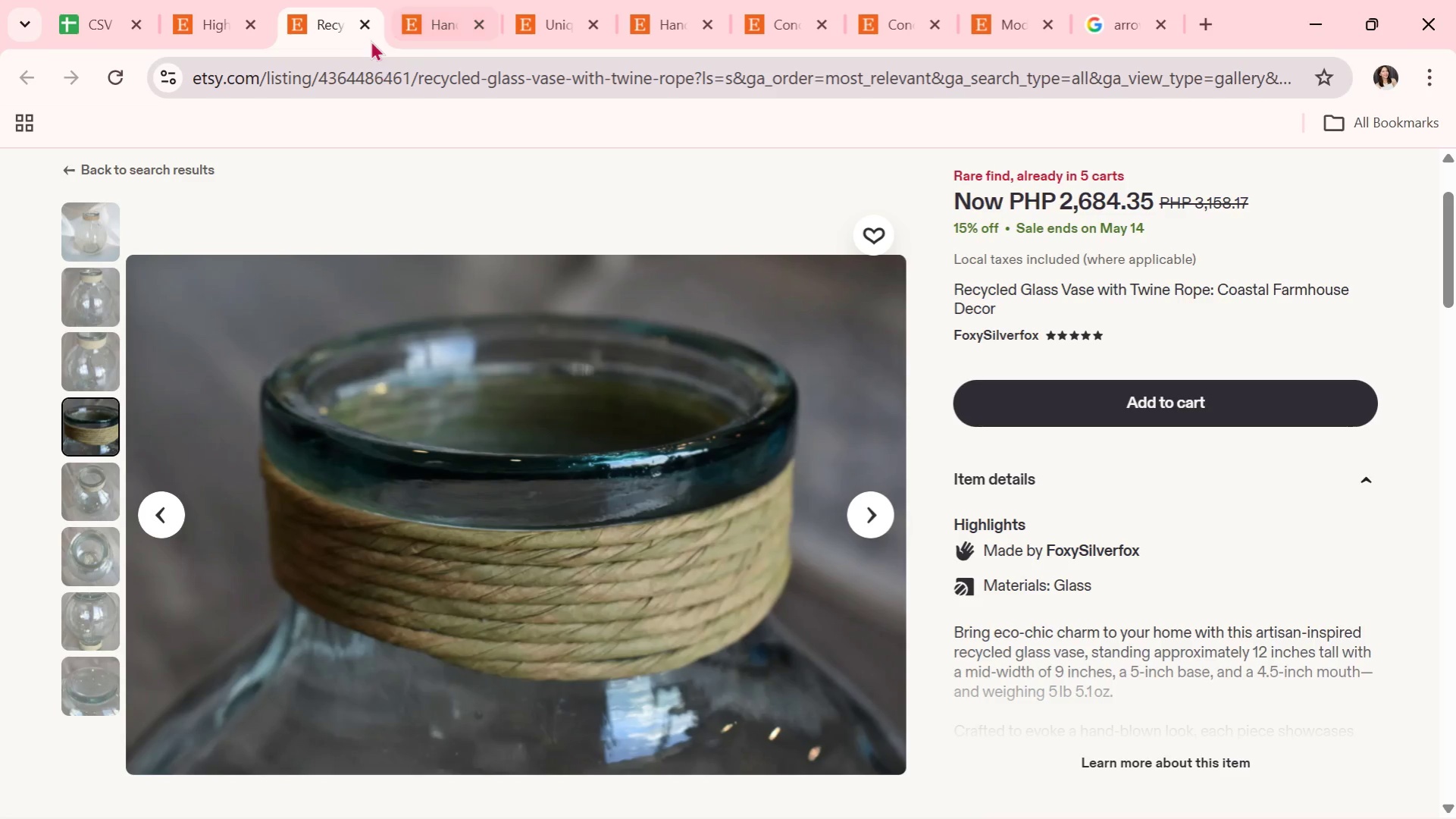 
left_click([368, 33])
 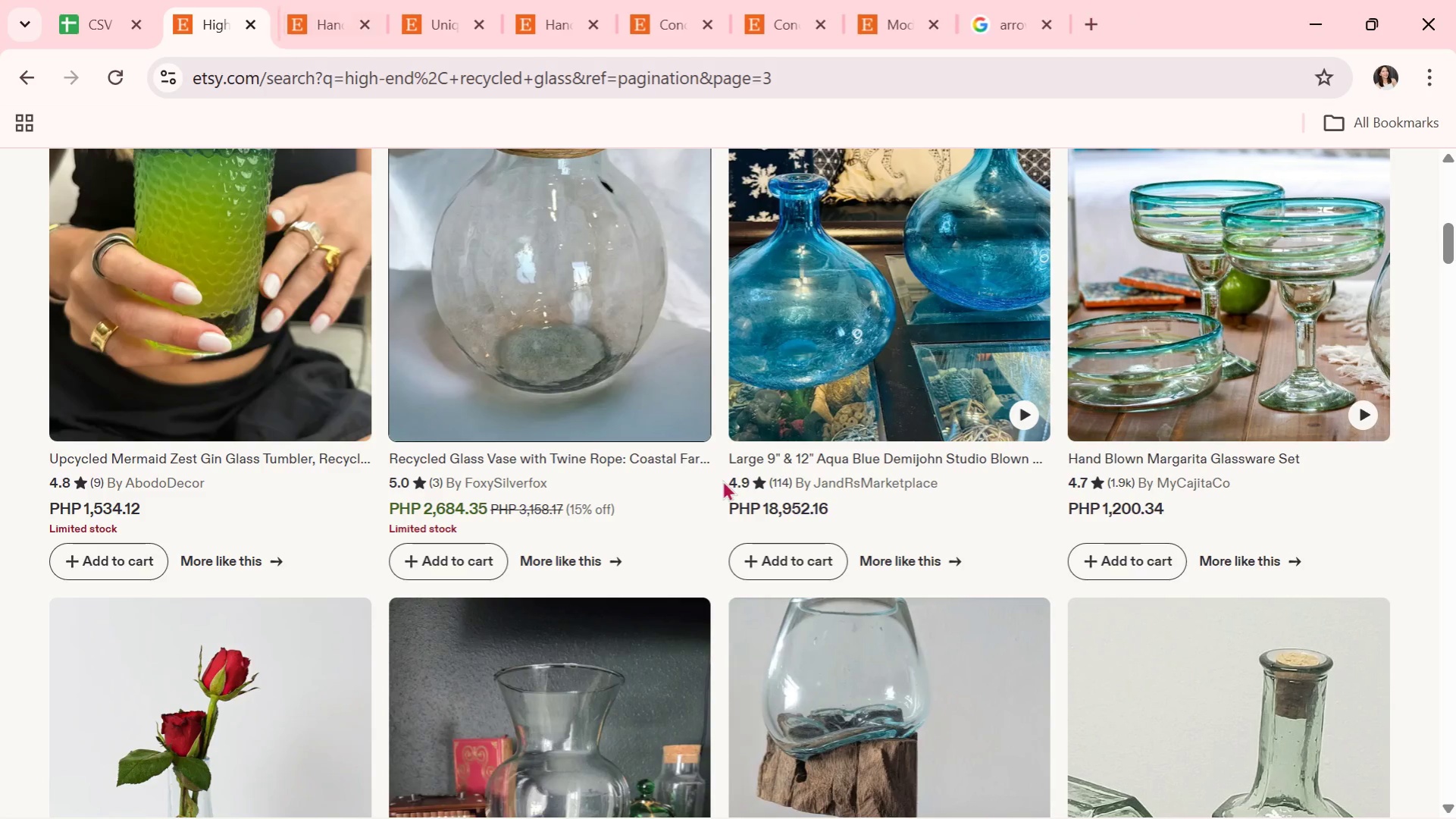 
scroll: coordinate [926, 464], scroll_direction: down, amount: 7.0
 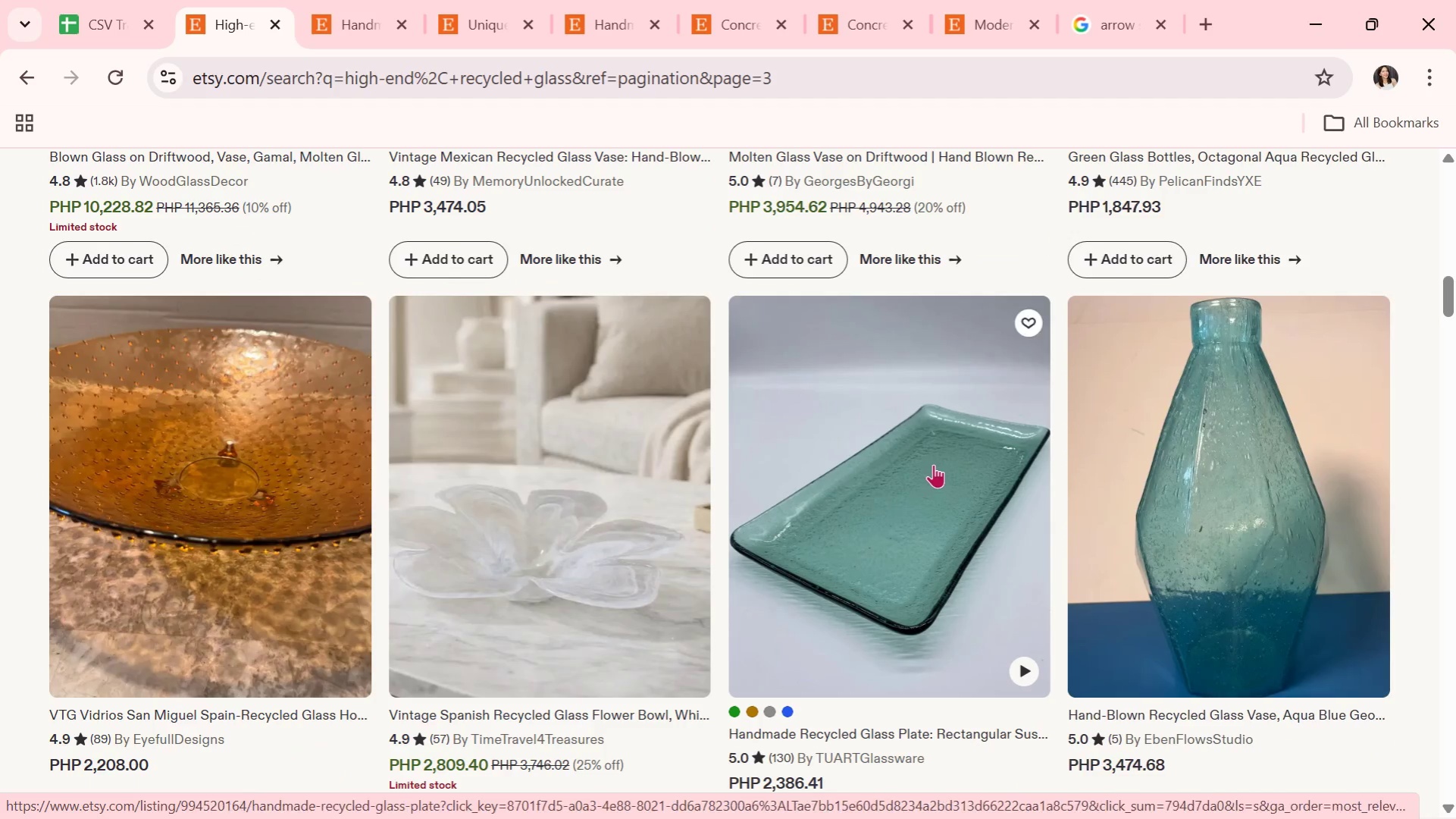 
left_click([1232, 454])
 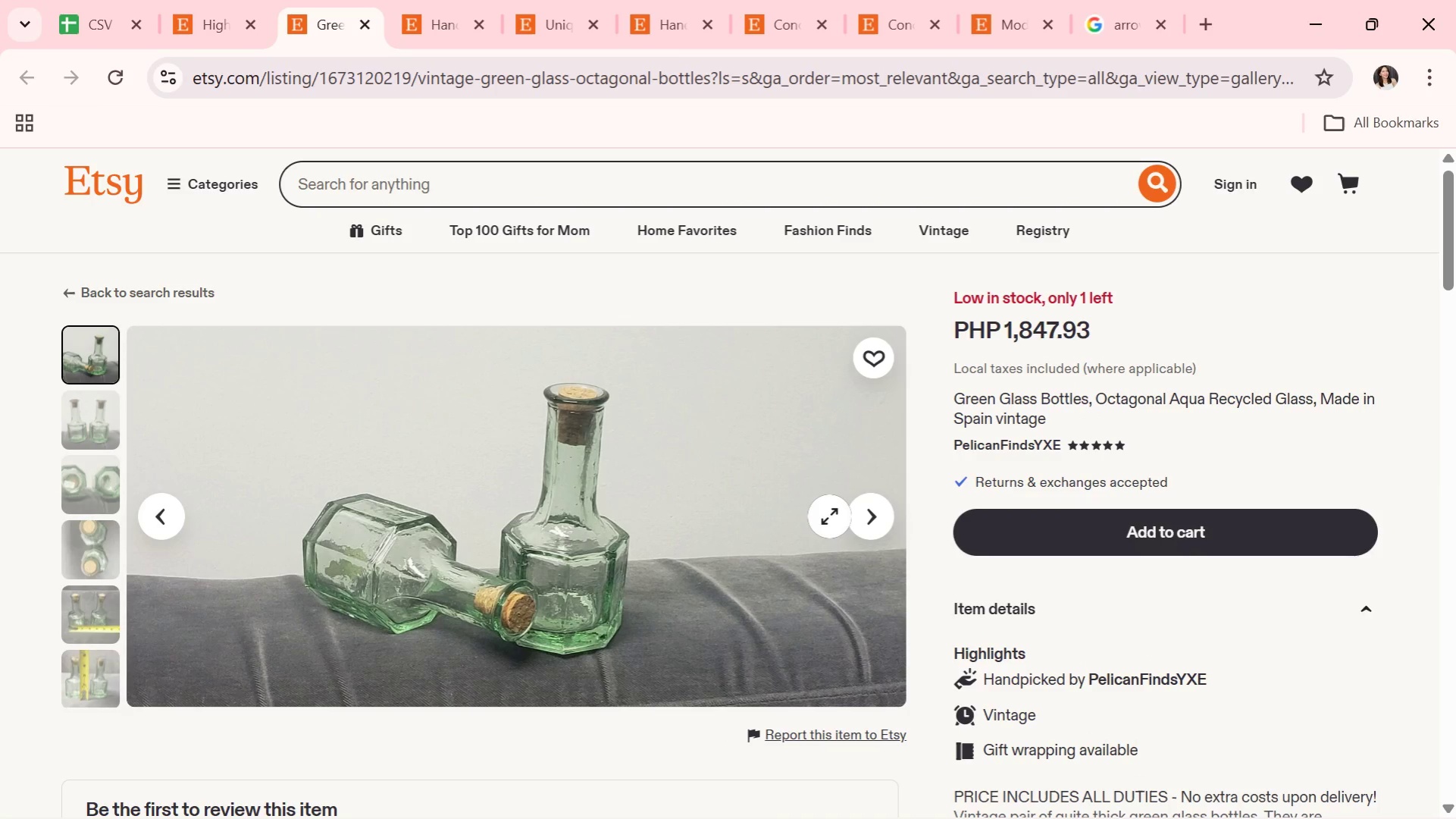 
scroll: coordinate [938, 463], scroll_direction: up, amount: 2.0
 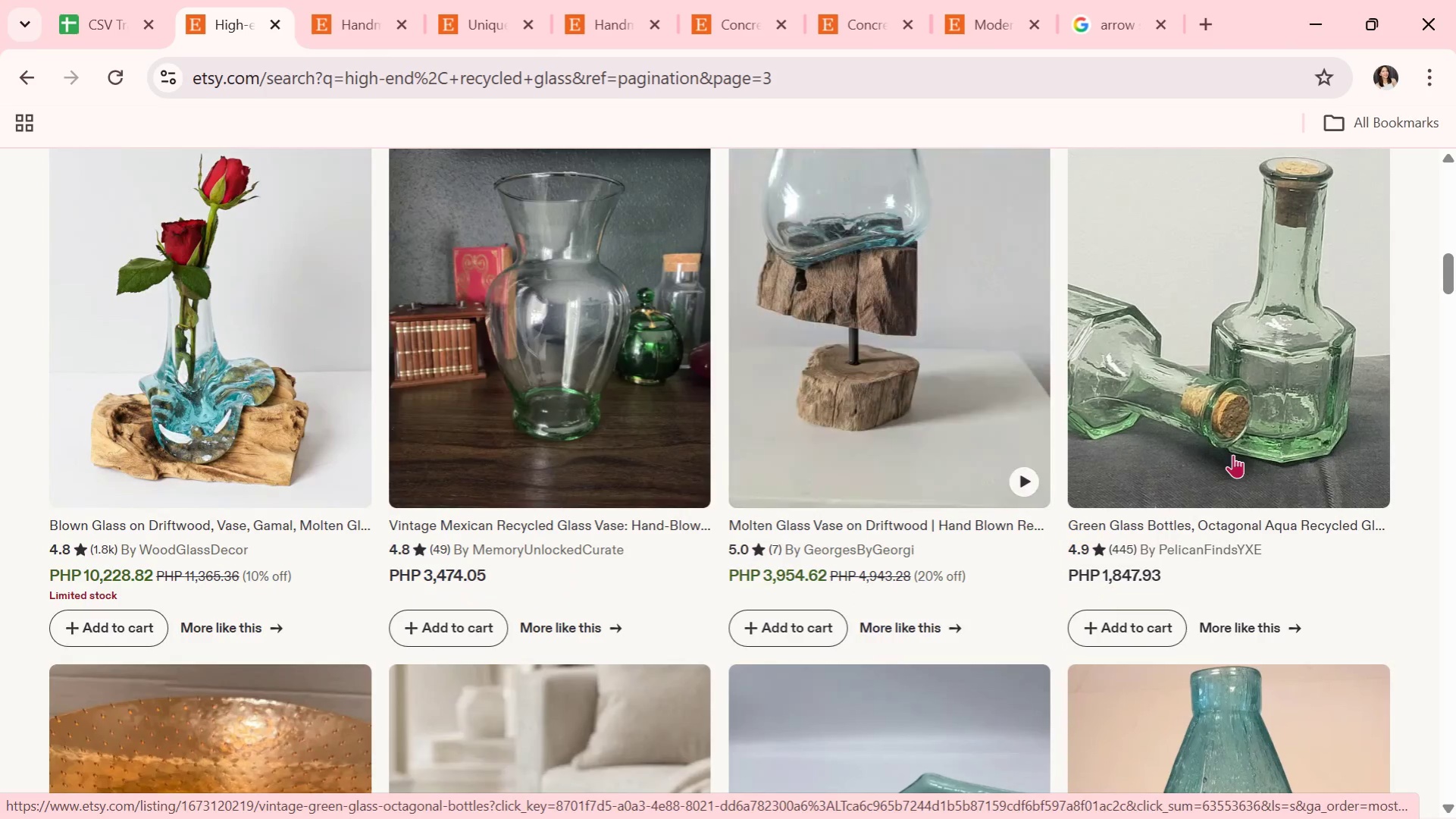 
wait(9.4)
 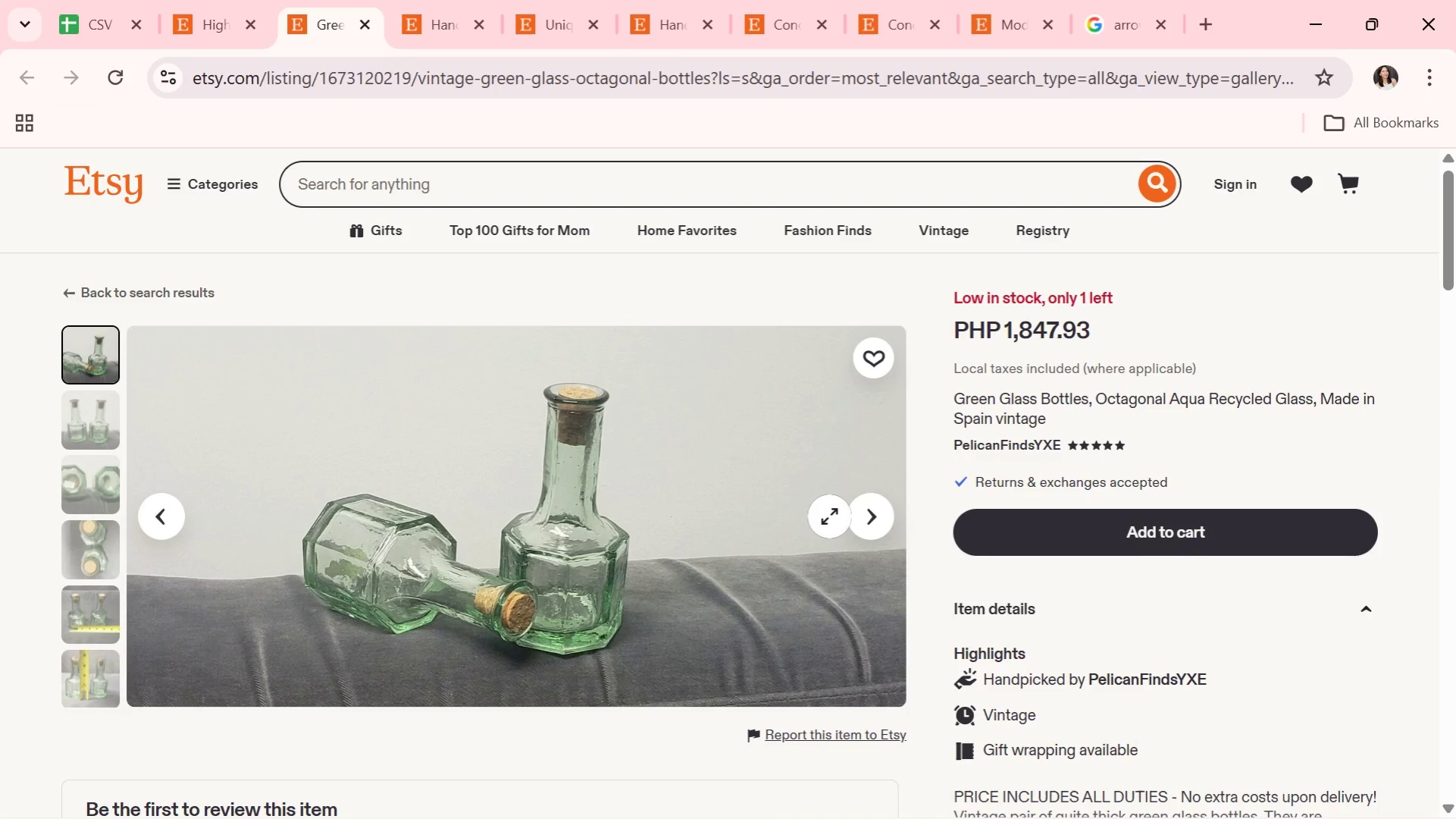 
left_click([869, 522])
 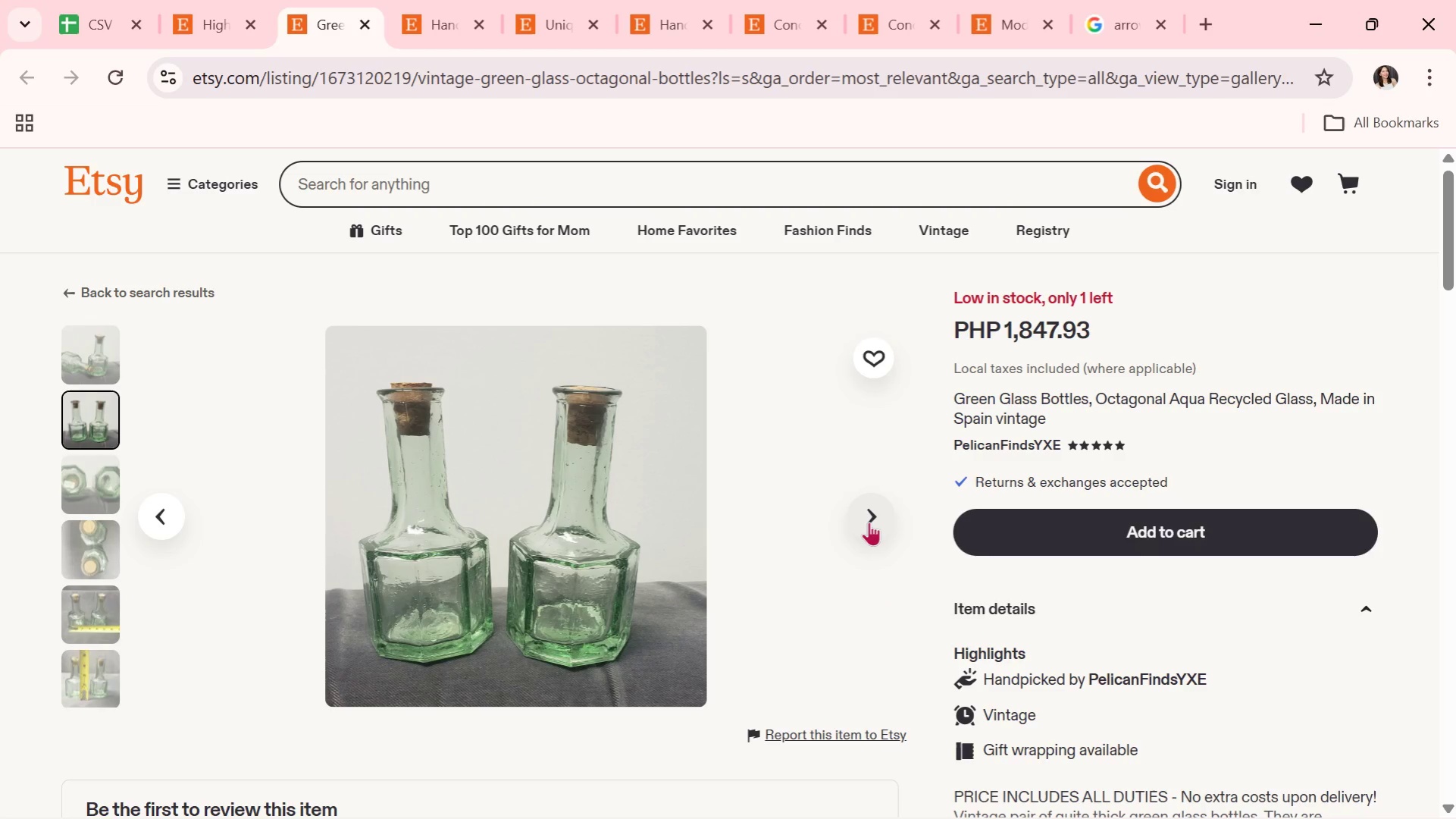 
wait(10.0)
 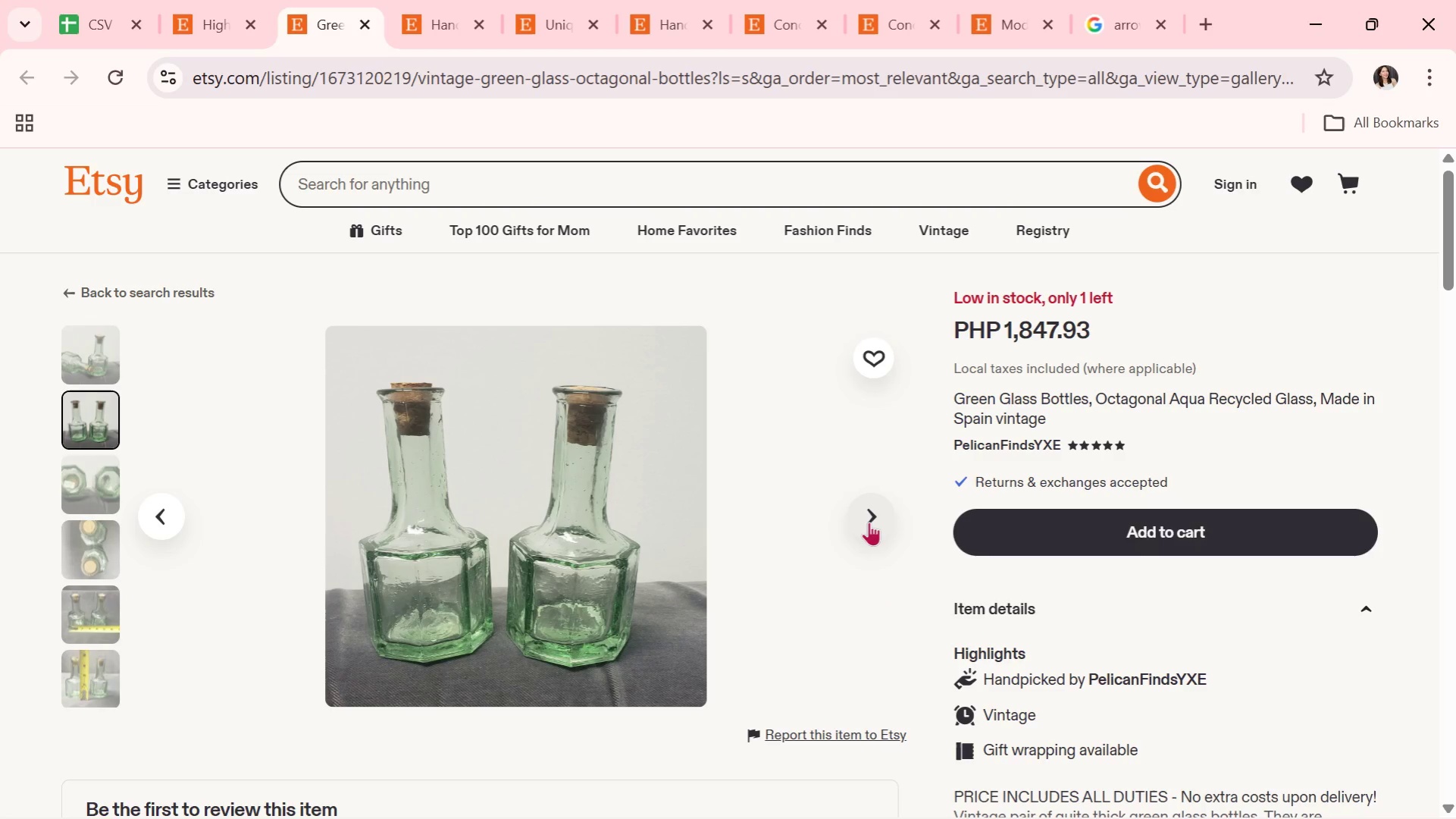 
left_click([869, 522])
 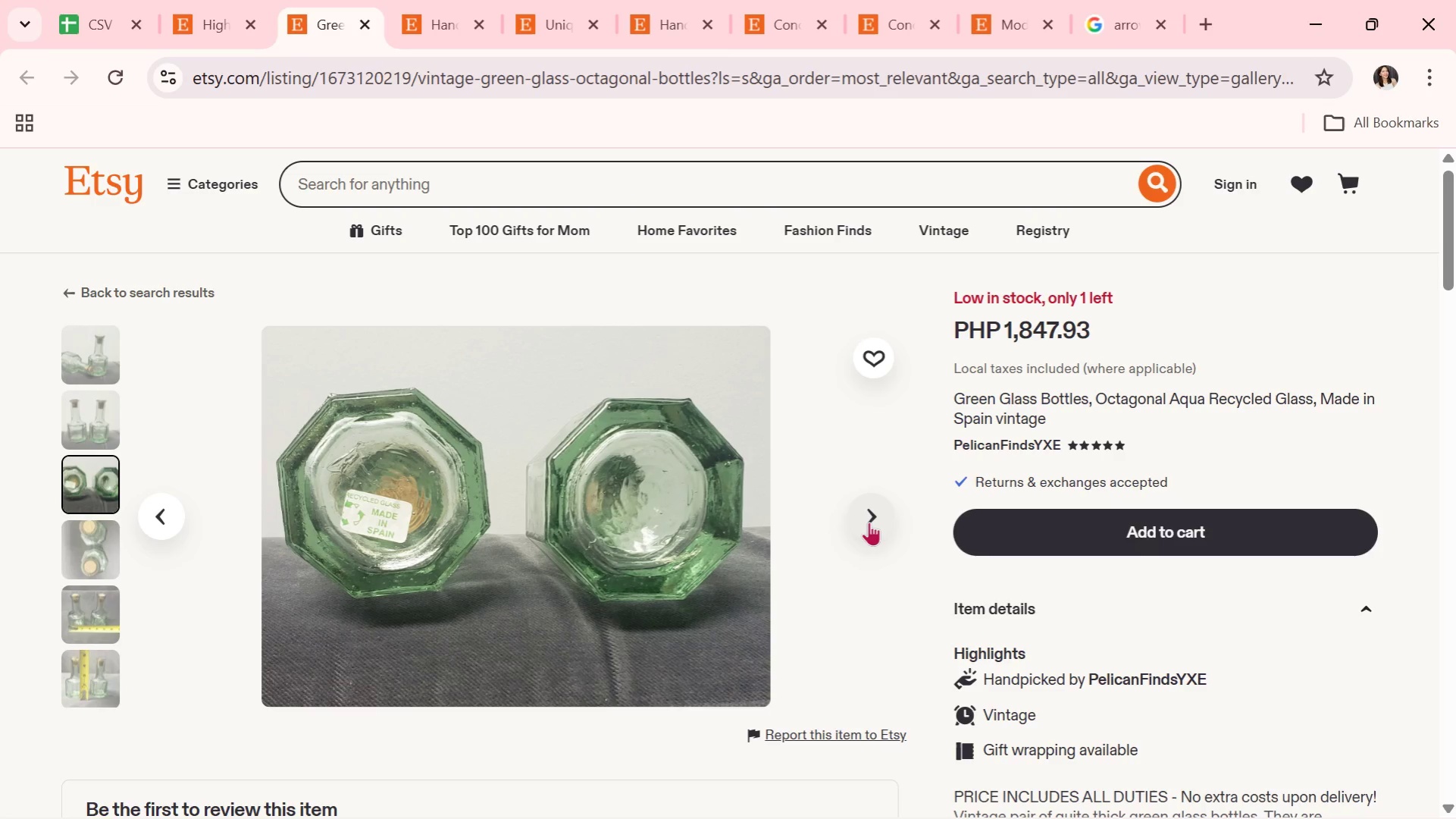 
wait(9.19)
 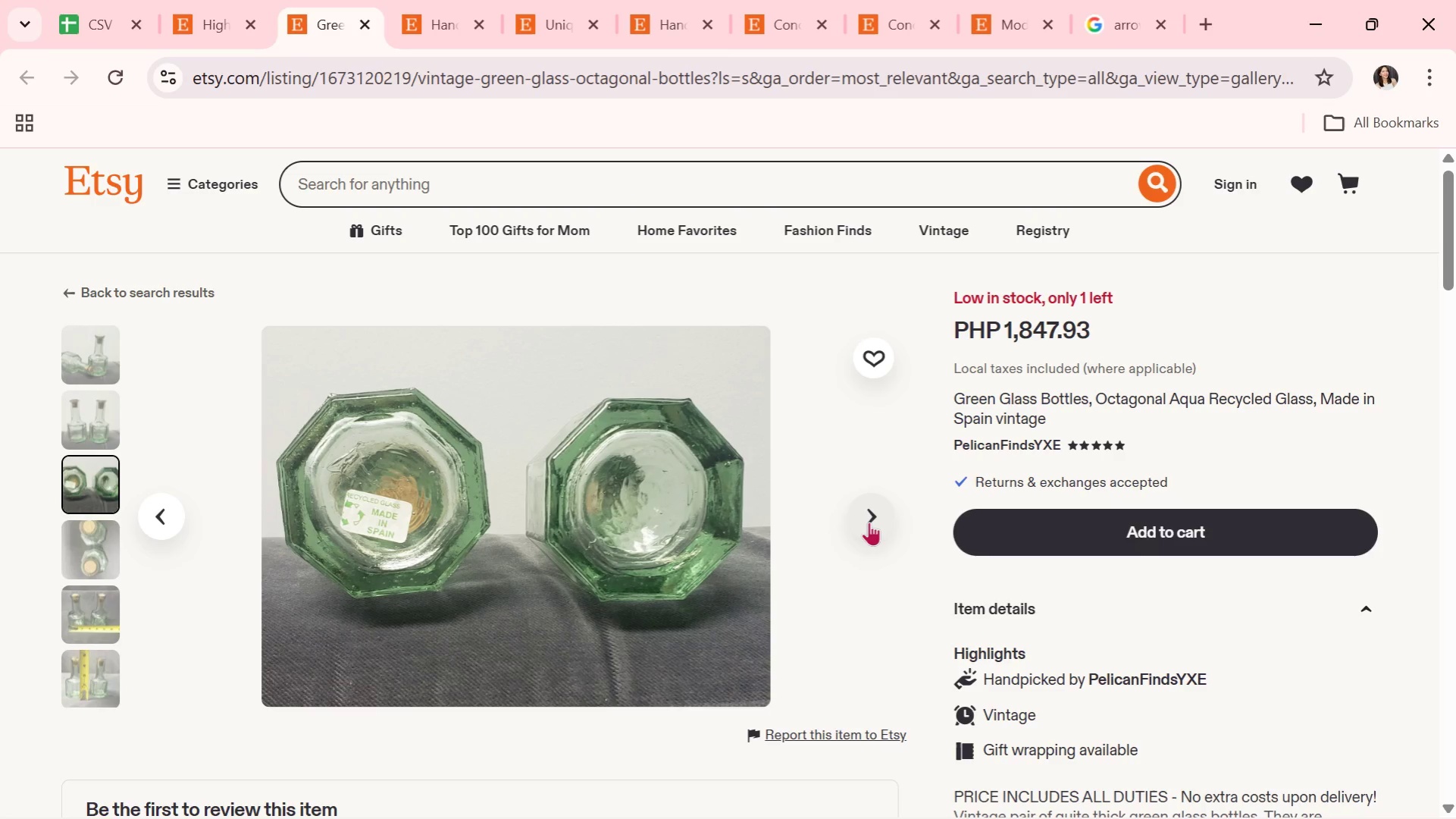 
left_click([869, 522])
 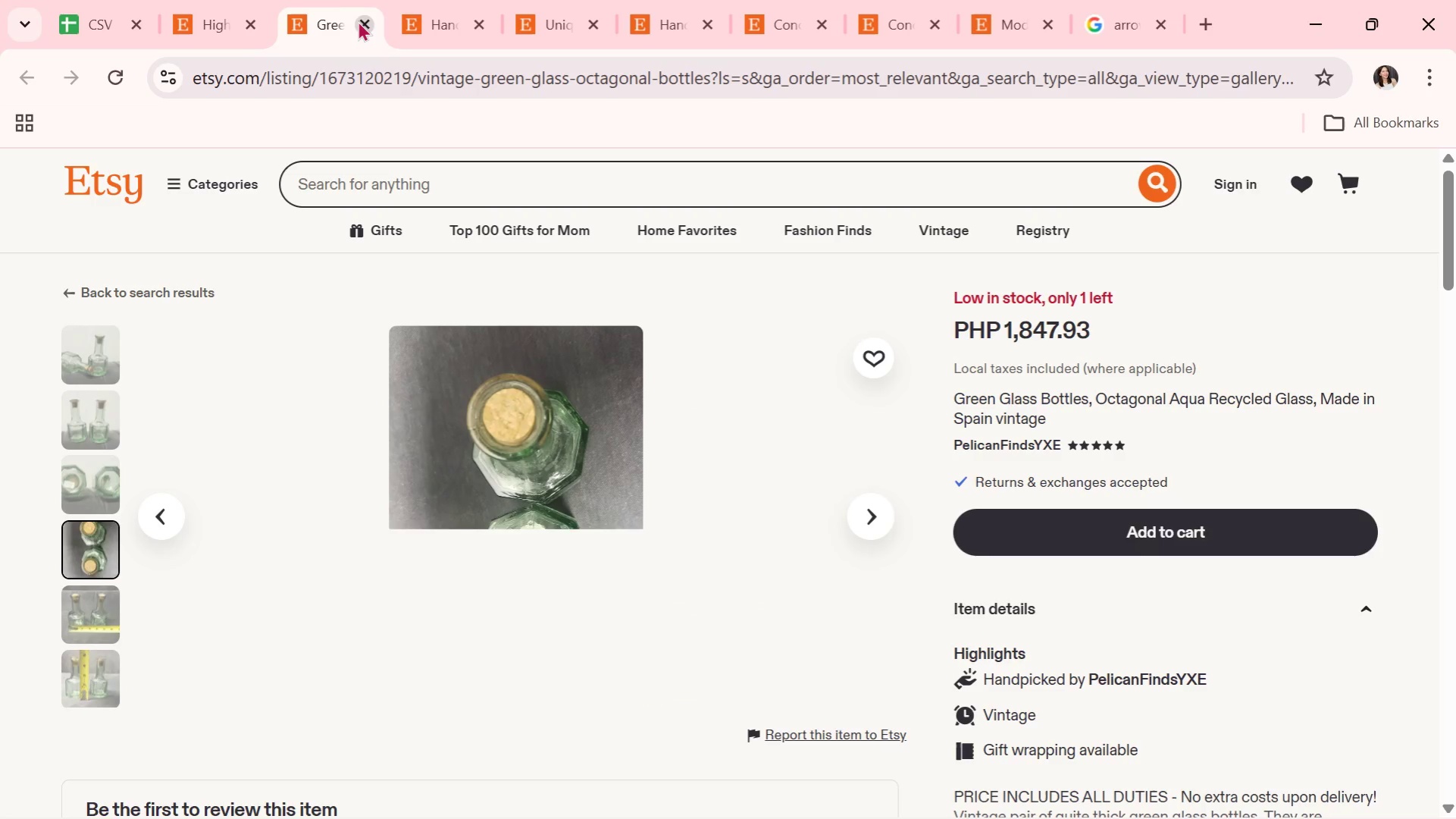 
left_click([358, 20])
 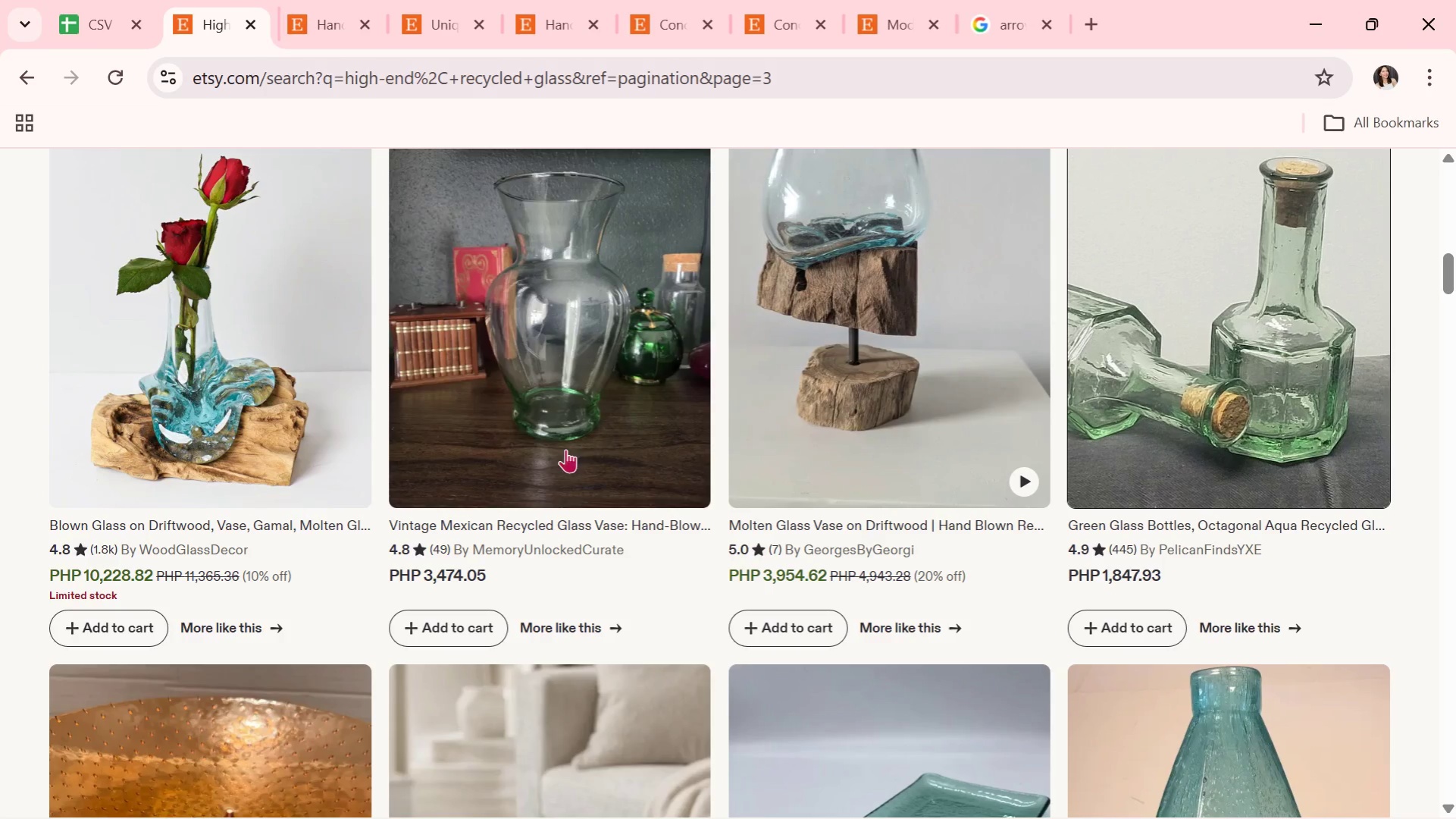 
left_click([935, 556])
 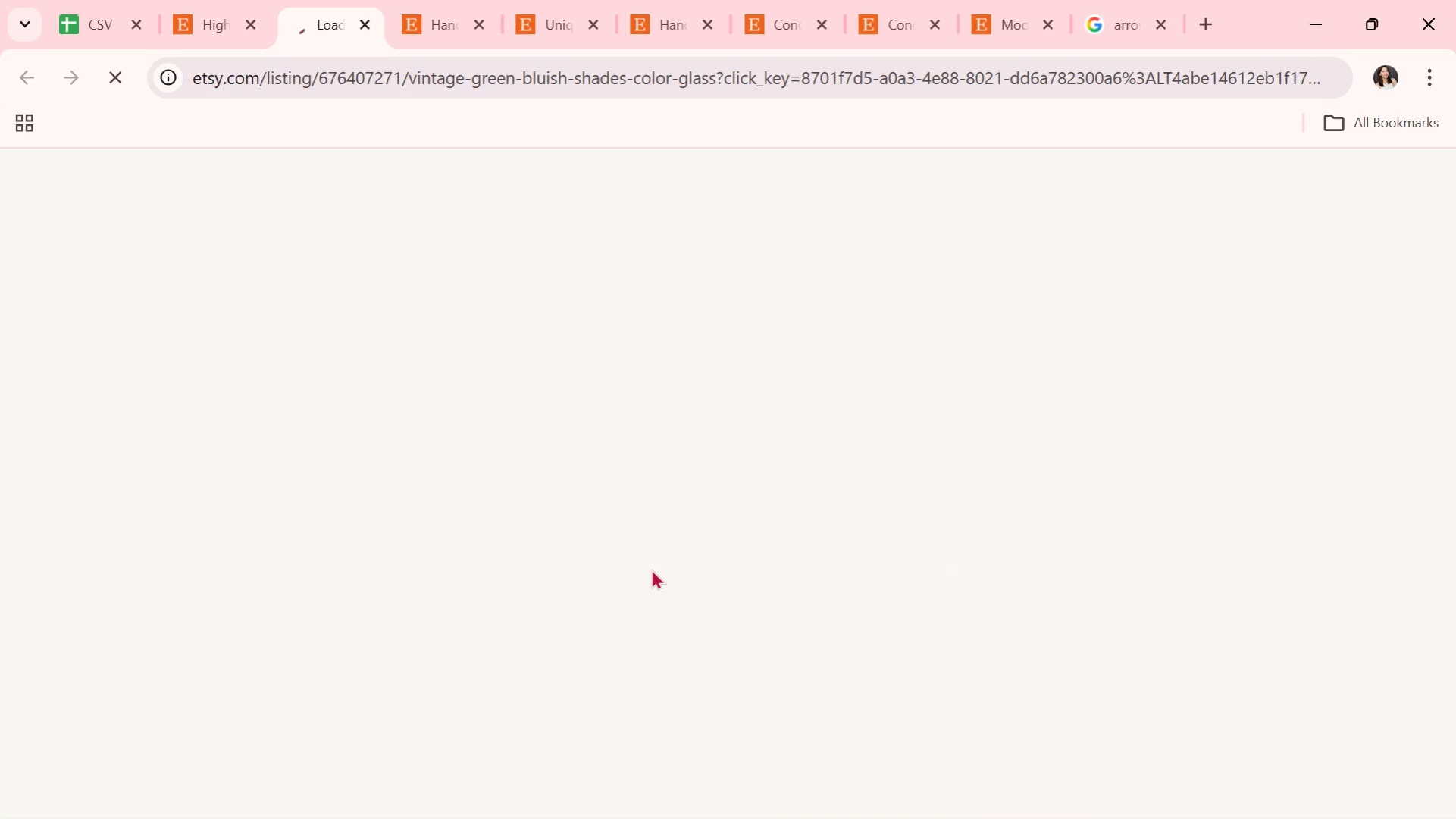 
scroll: coordinate [910, 507], scroll_direction: down, amount: 8.0
 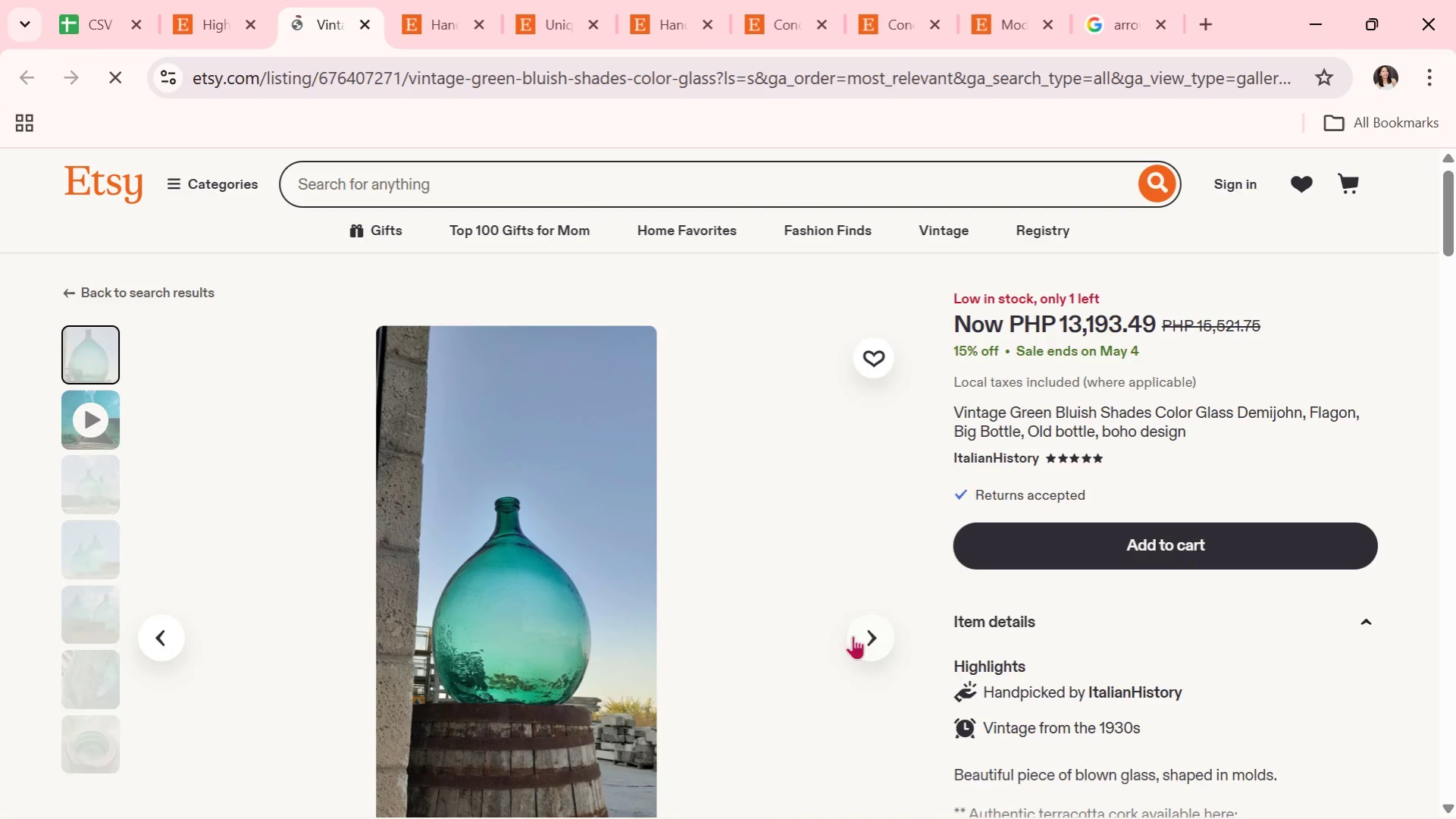 
left_click([874, 643])
 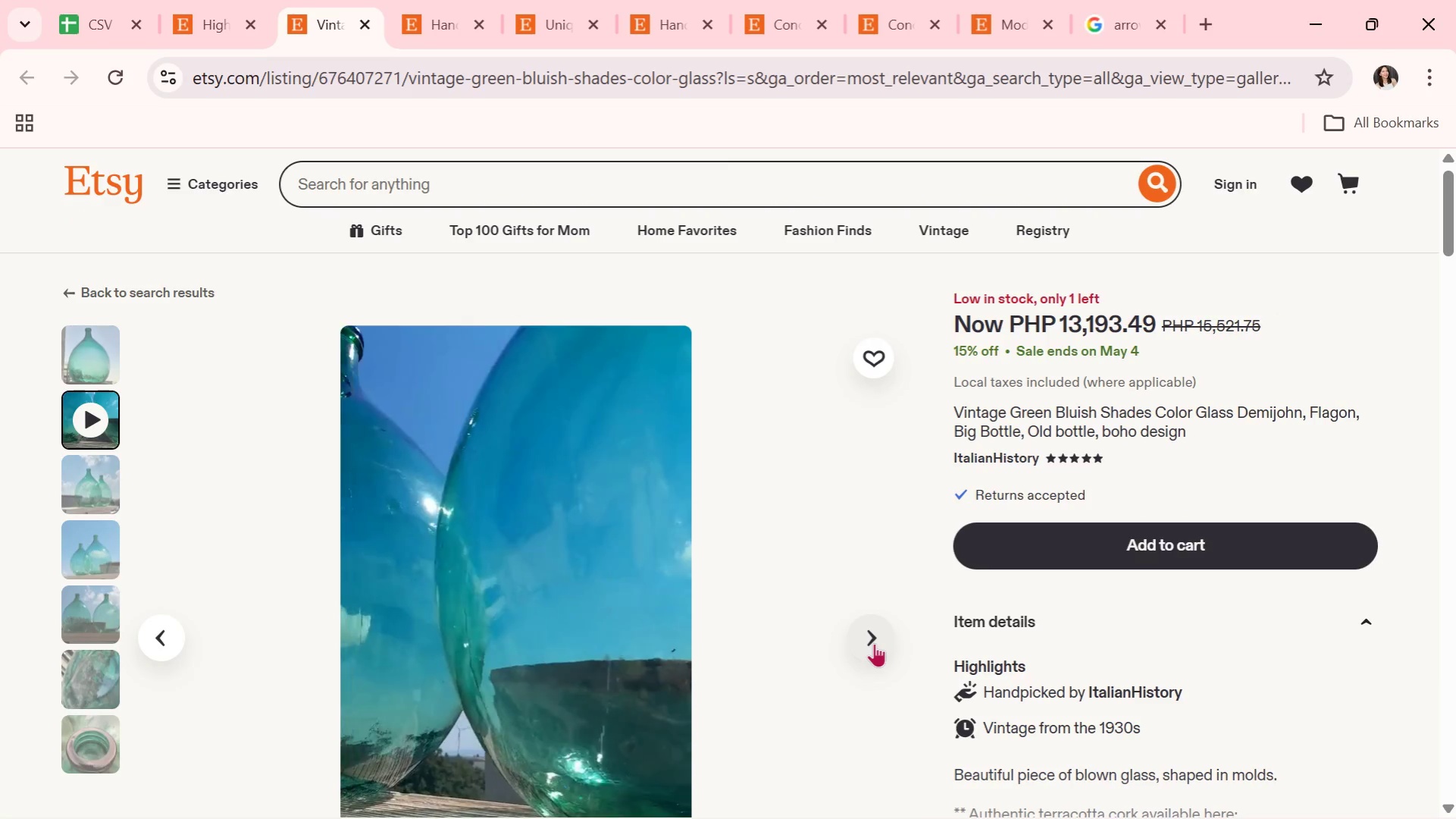 
left_click([874, 643])
 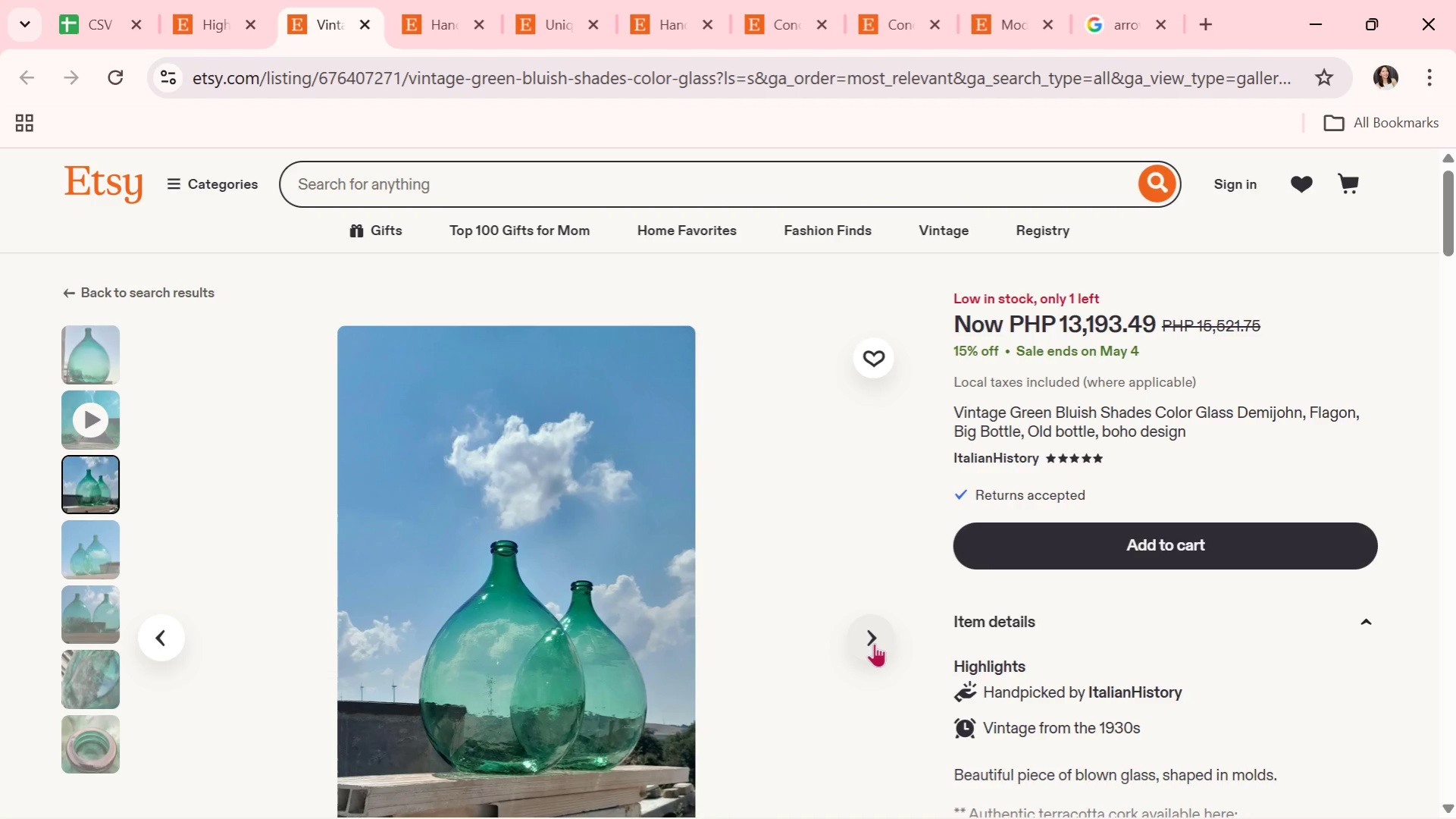 
wait(7.97)
 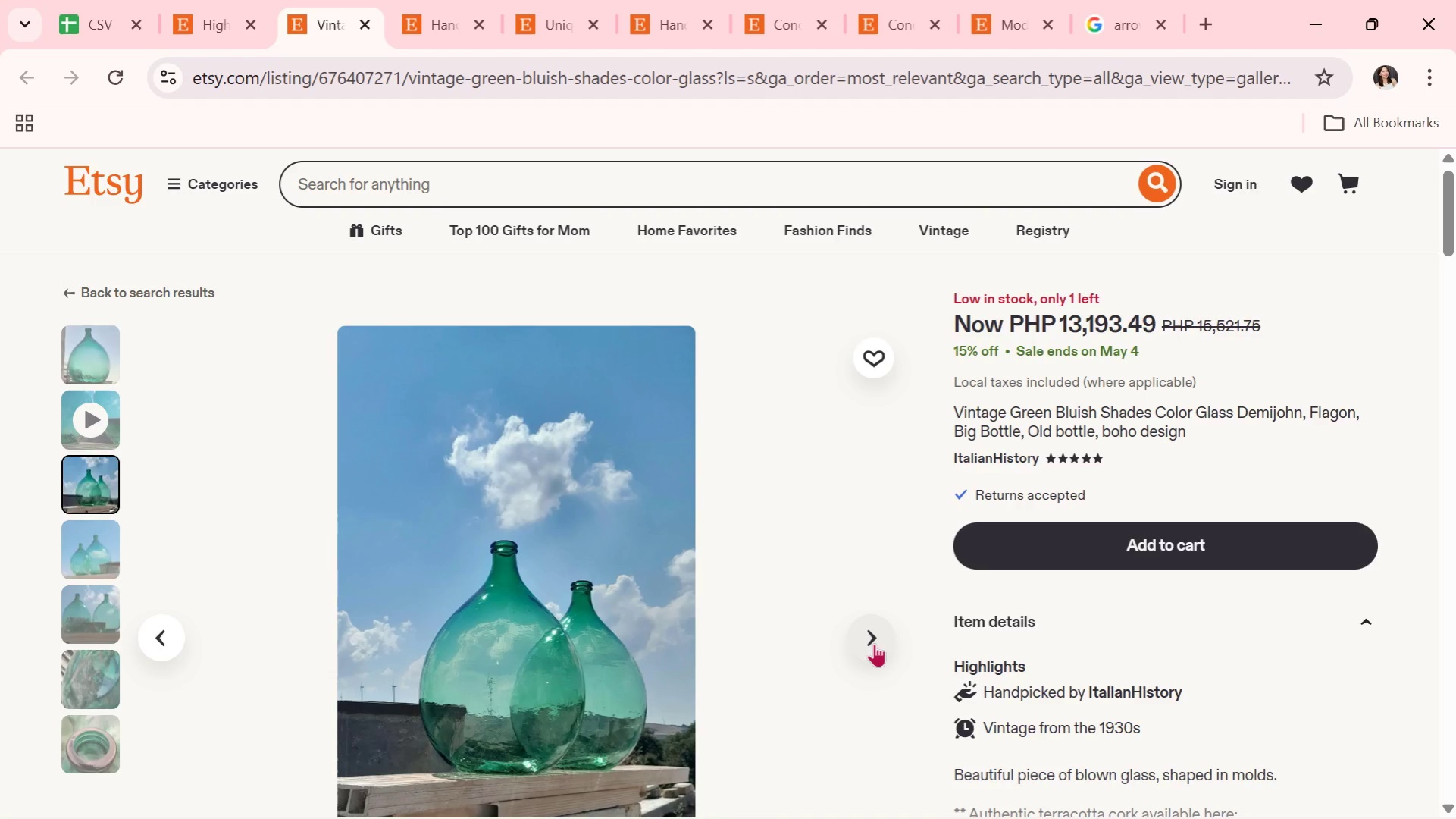 
left_click([874, 643])
 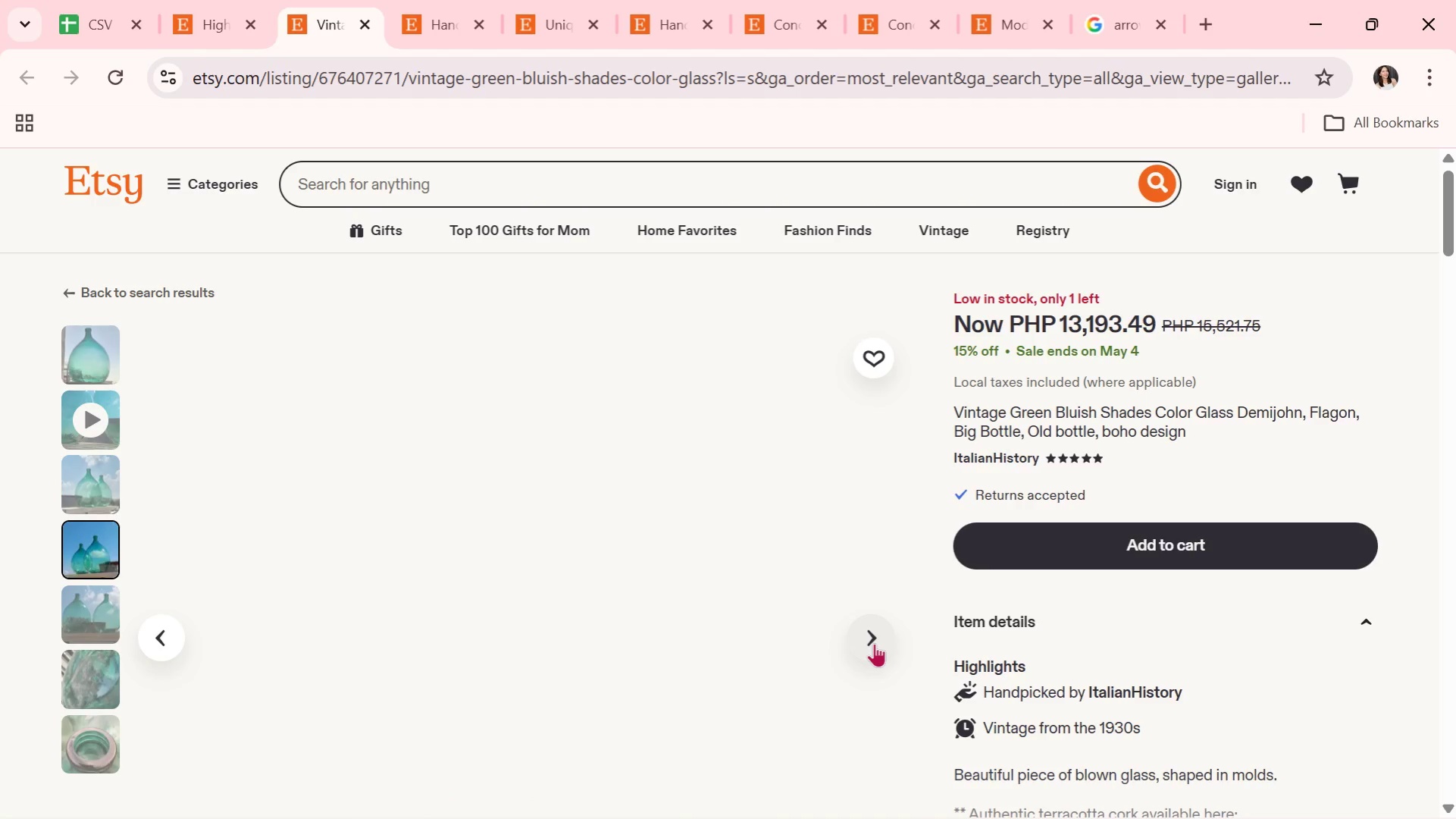 
scroll: coordinate [874, 643], scroll_direction: none, amount: 0.0
 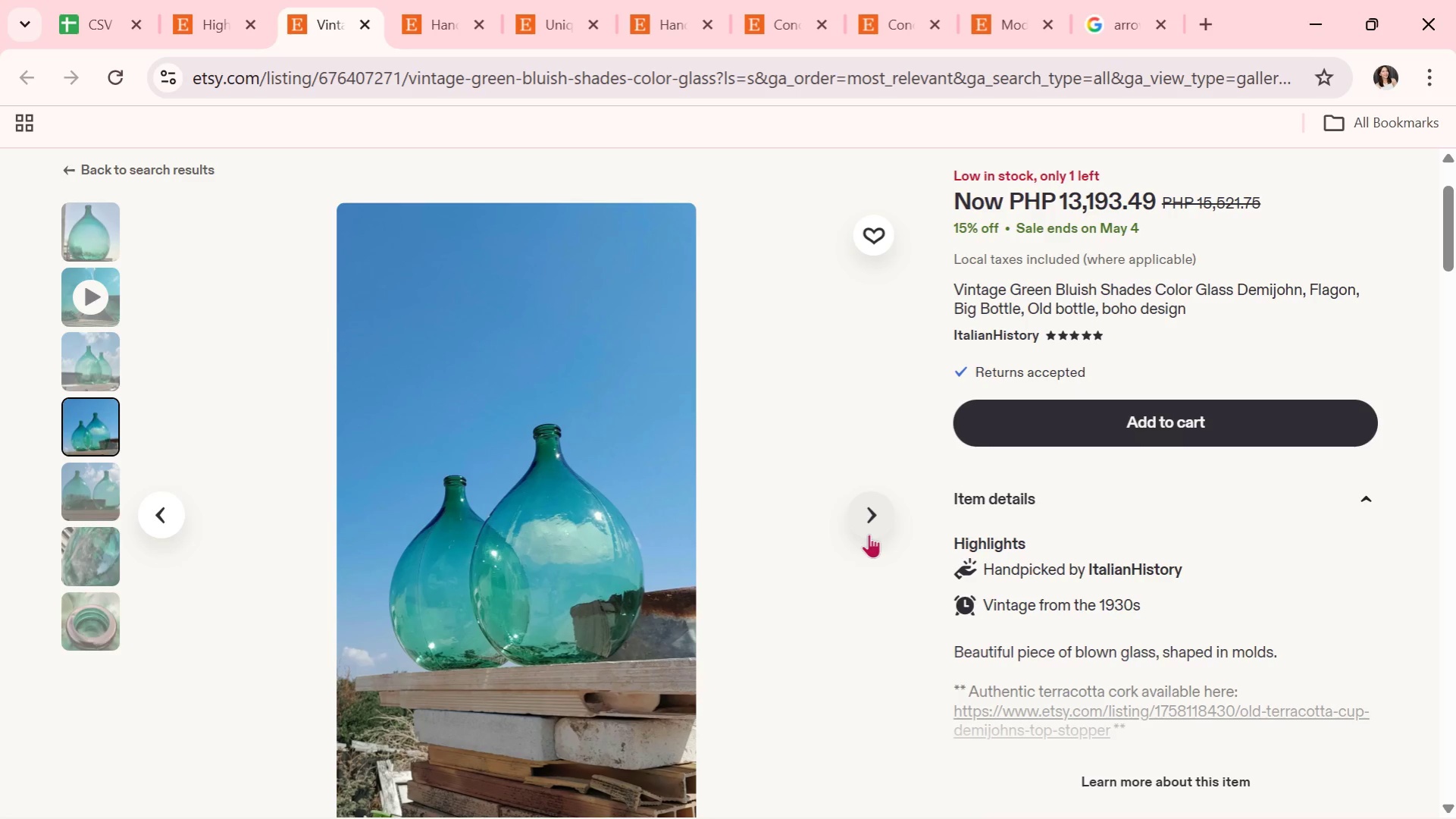 
left_click([869, 534])
 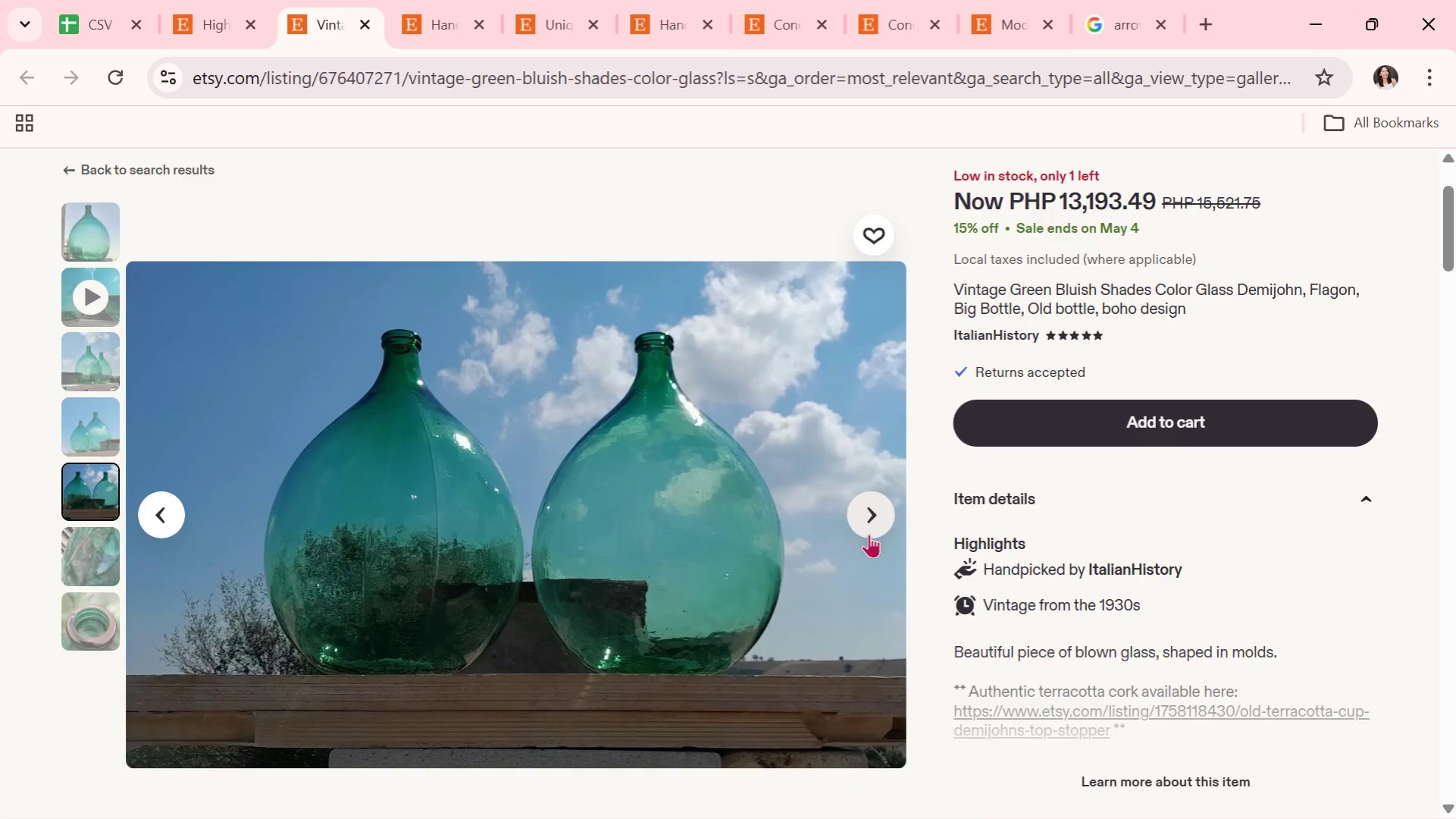 
wait(5.02)
 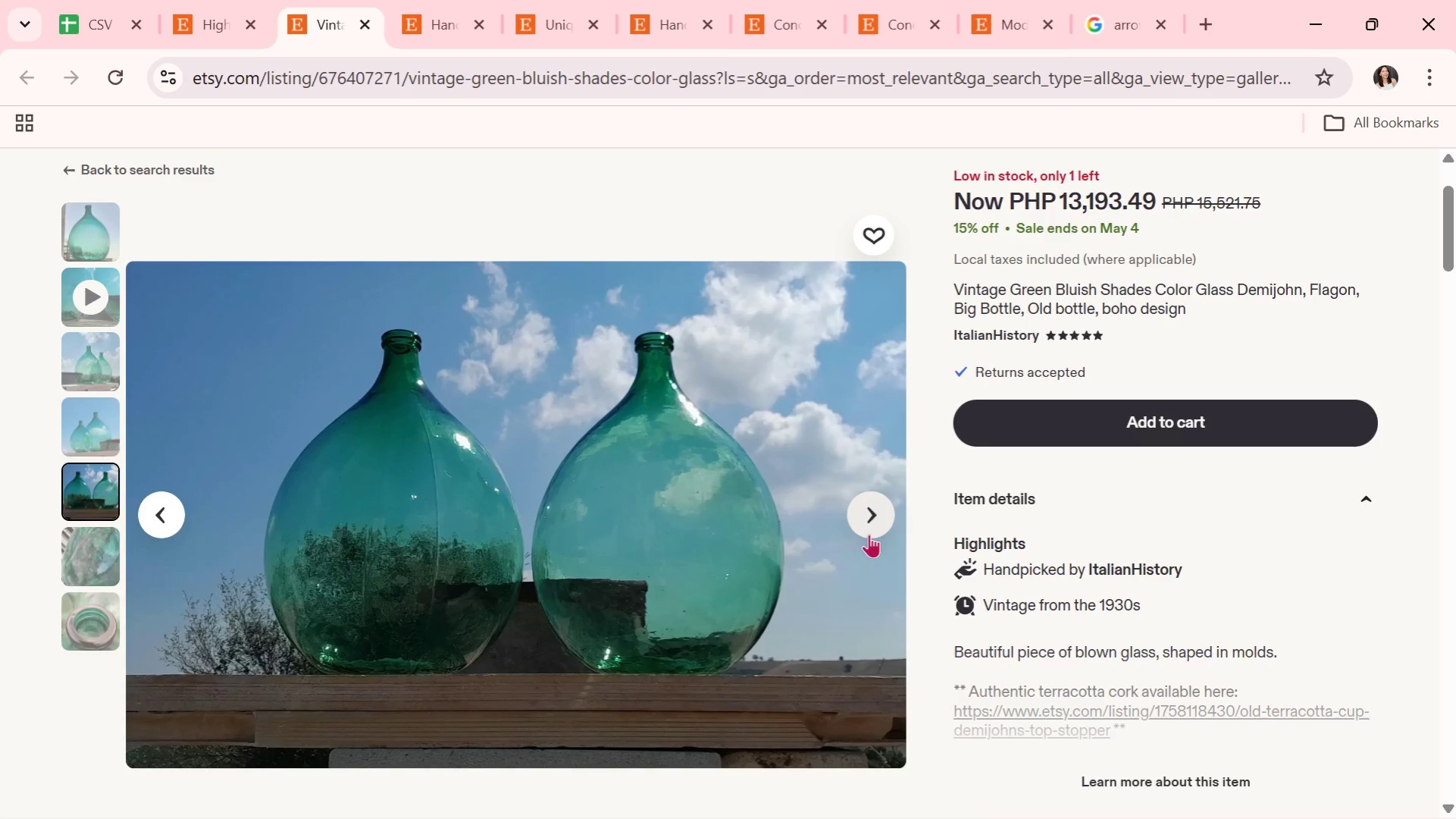 
left_click([869, 534])
 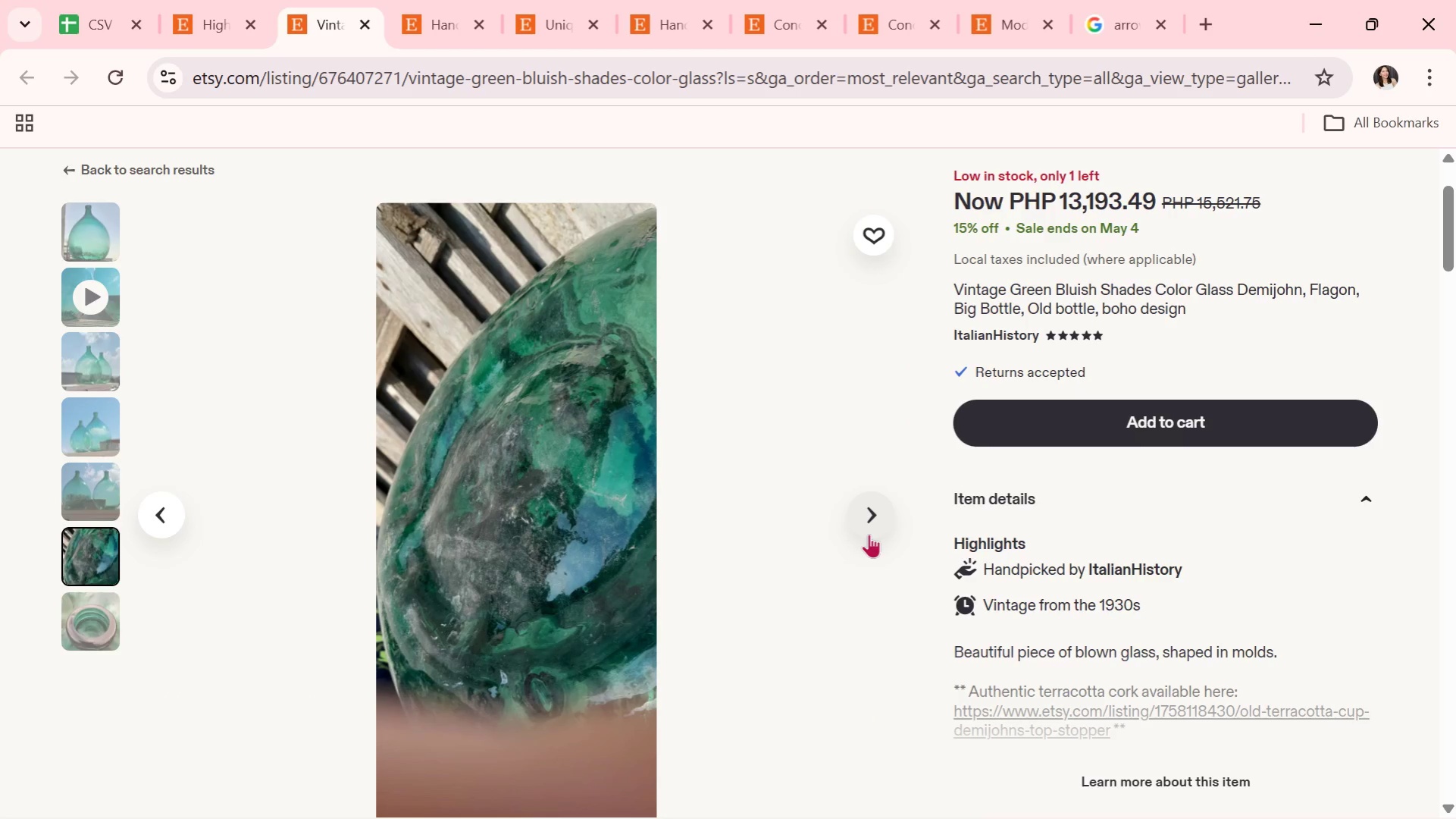 
wait(7.5)
 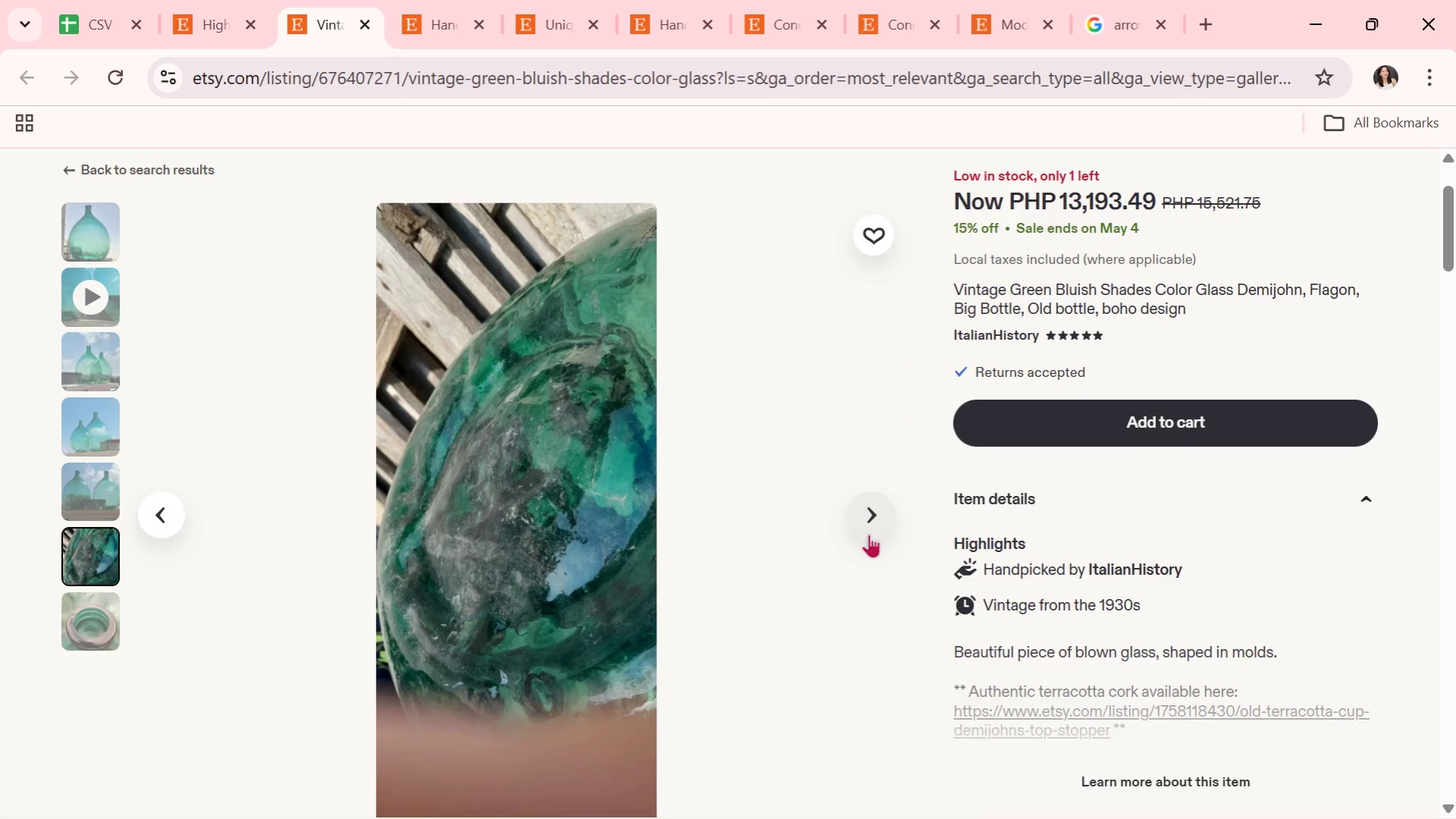 
left_click([869, 534])
 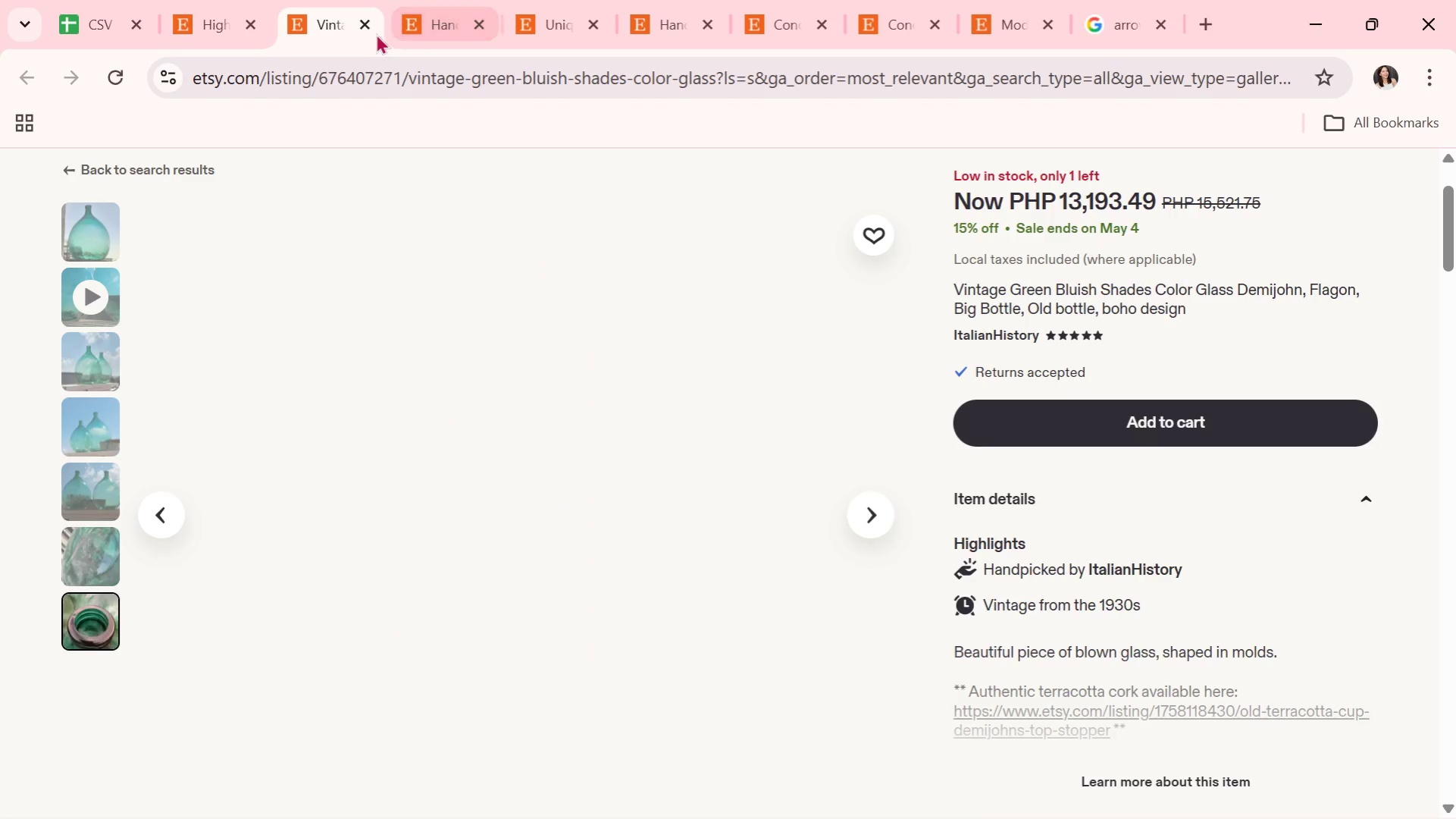 
left_click([369, 28])
 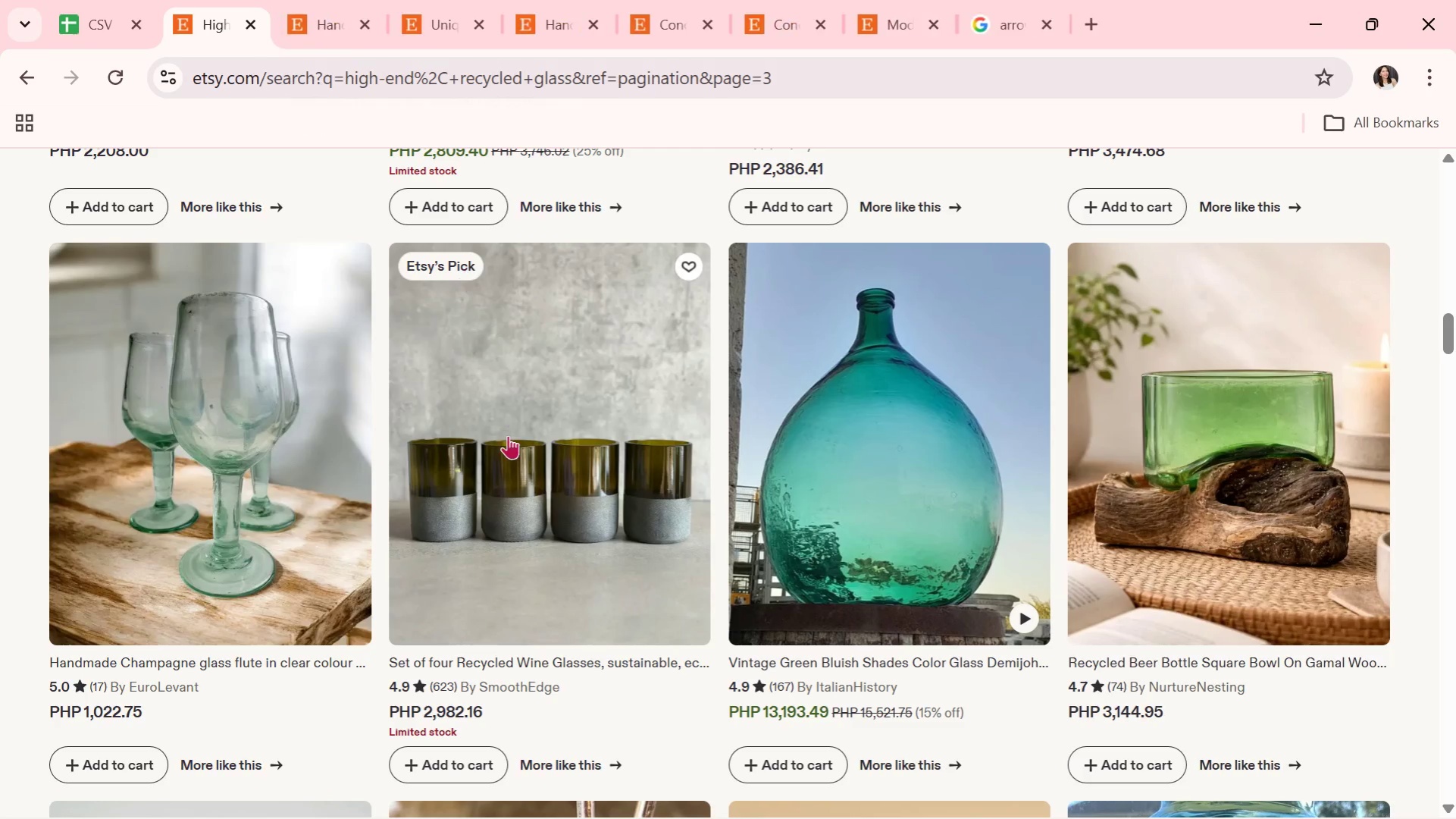 
scroll: coordinate [903, 553], scroll_direction: down, amount: 11.0
 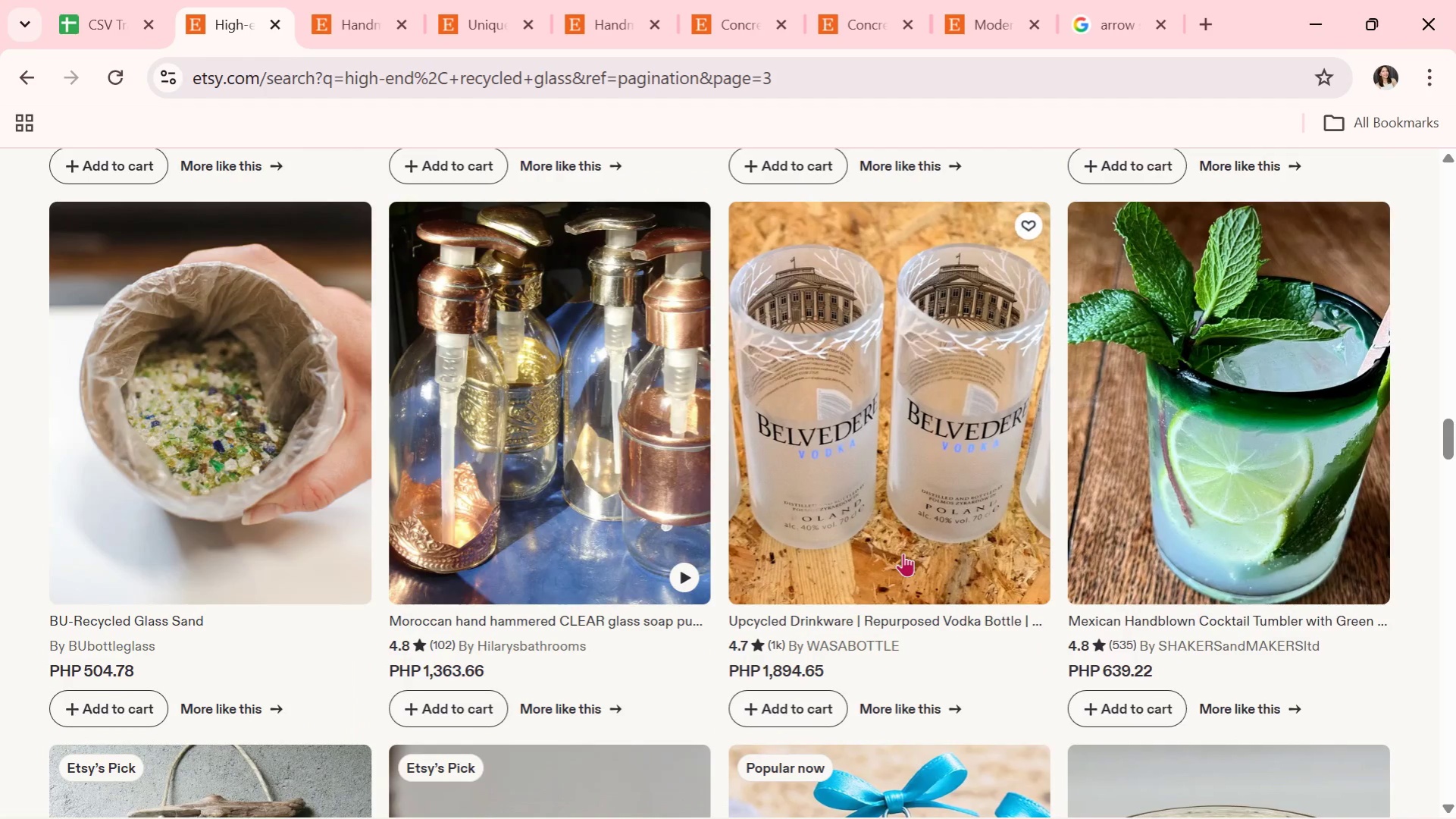 
left_click([903, 553])
 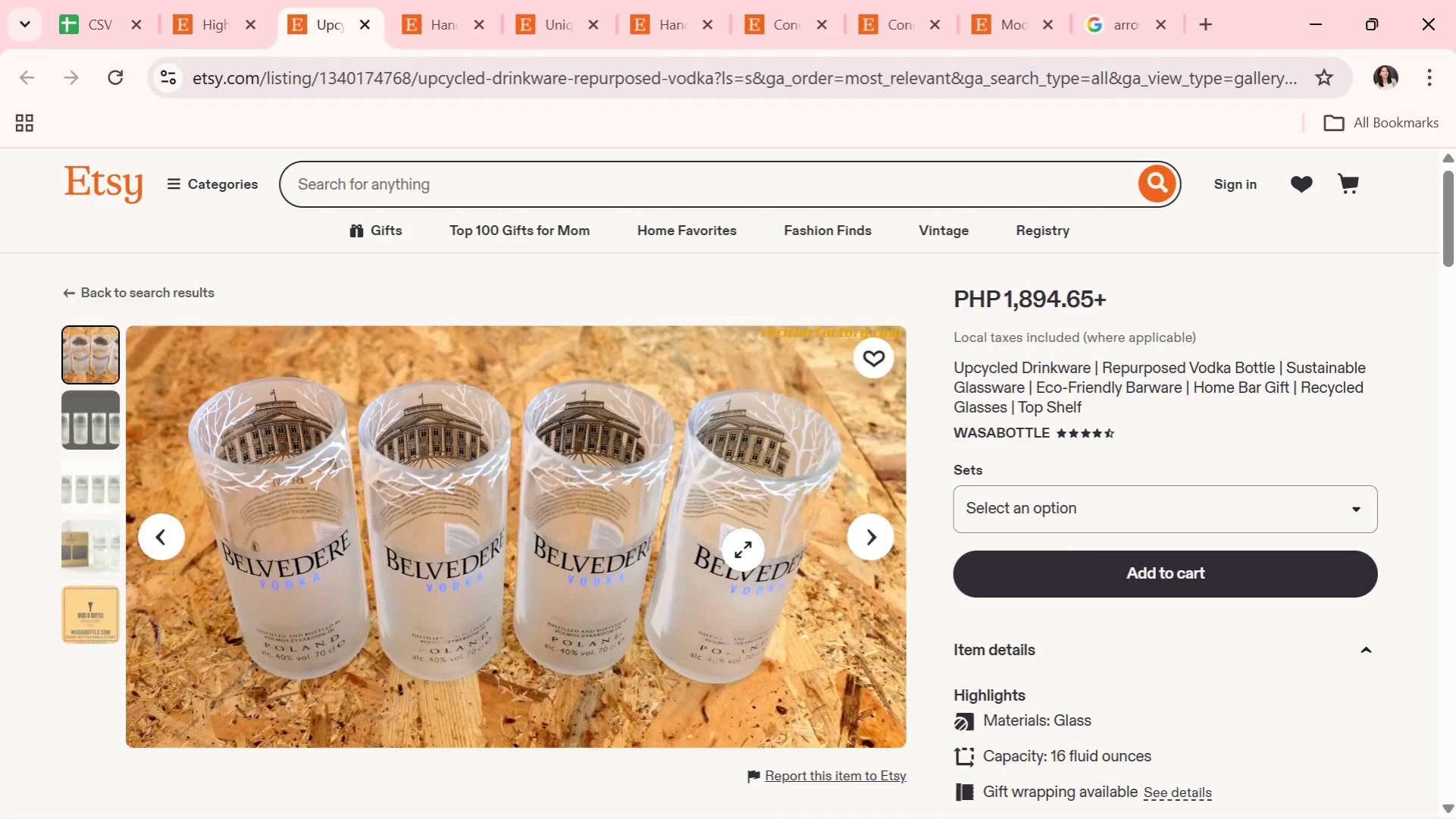 
wait(7.34)
 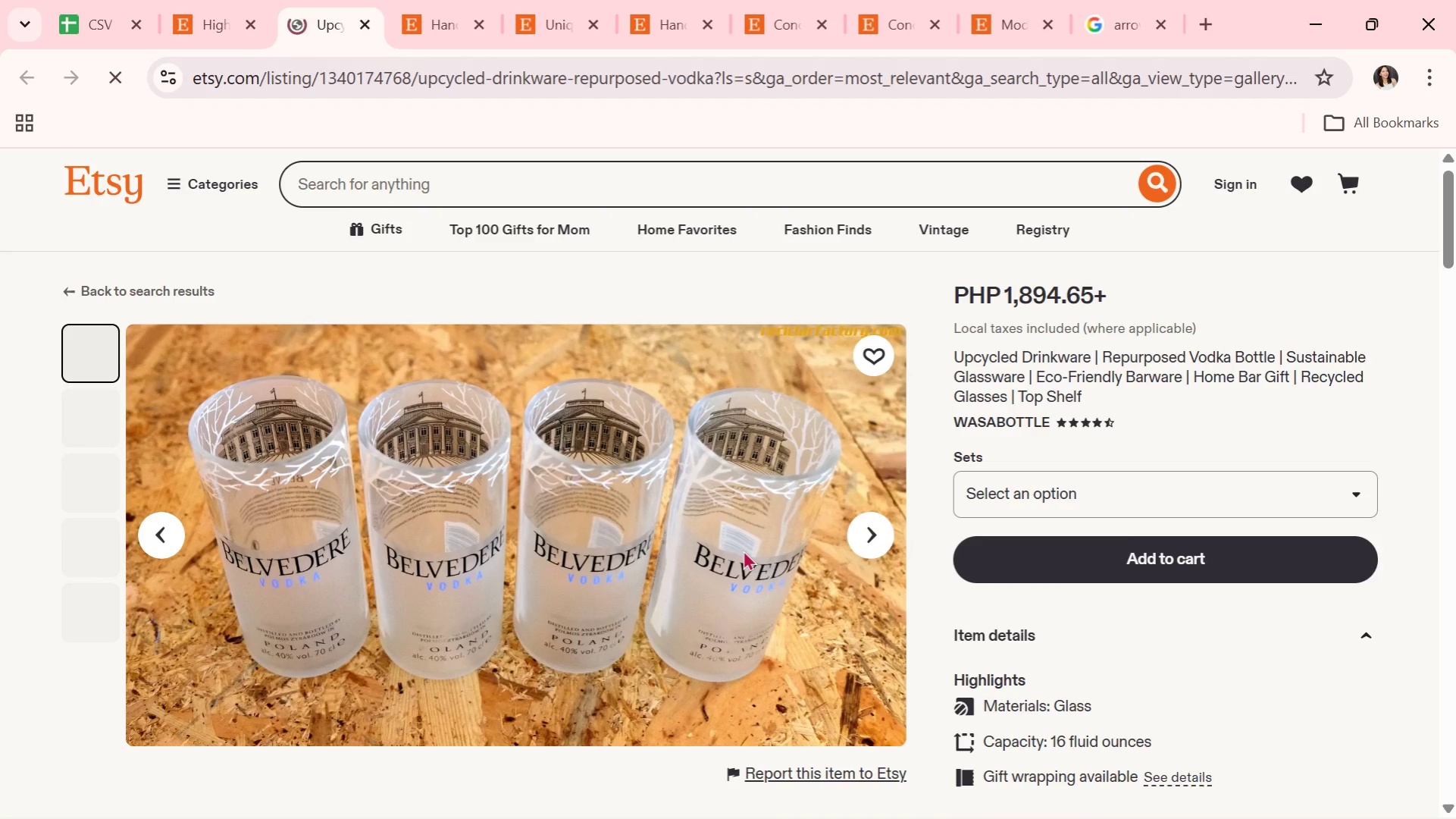 
scroll: coordinate [848, 438], scroll_direction: down, amount: 2.0
 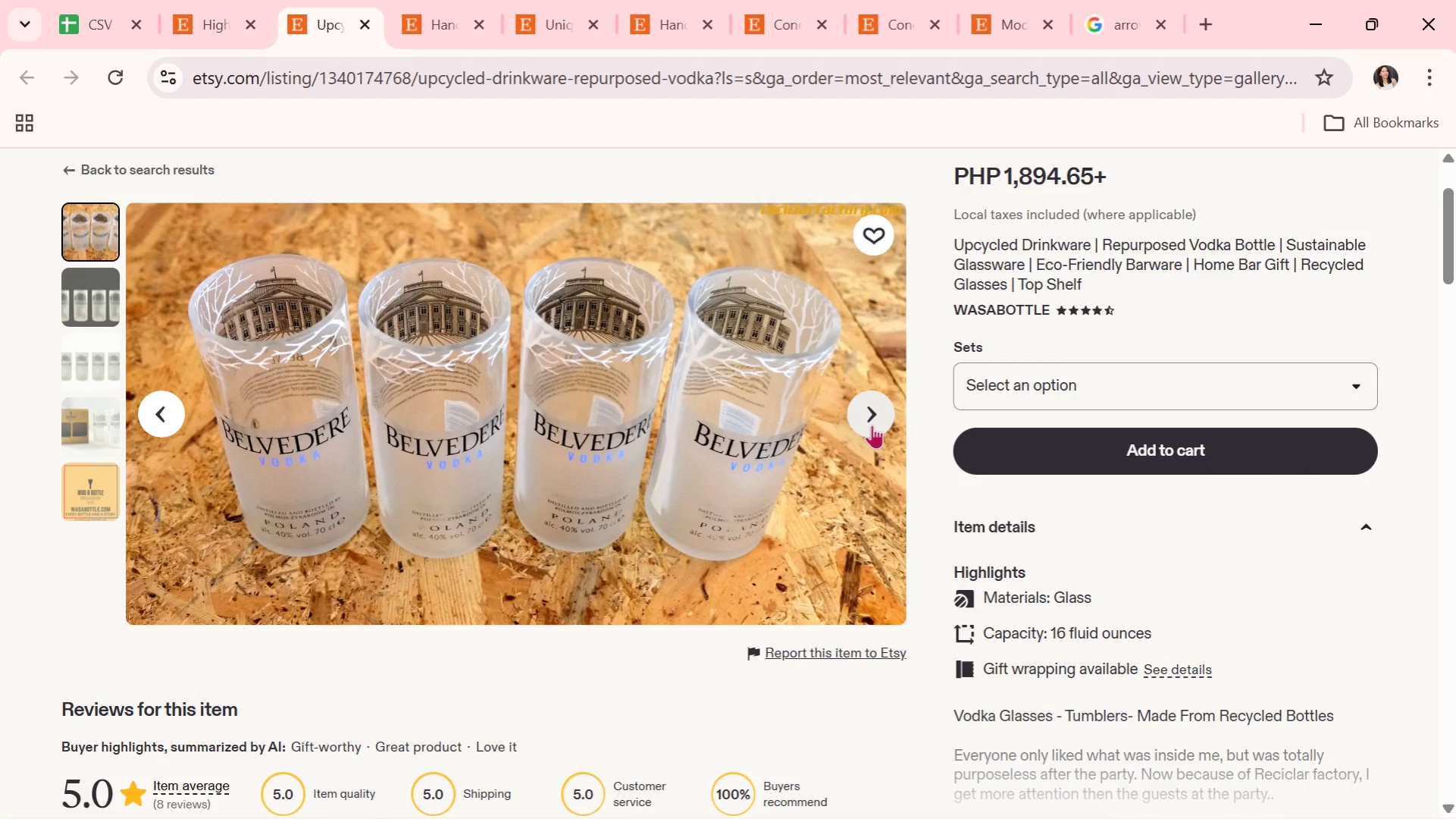 
left_click([872, 425])
 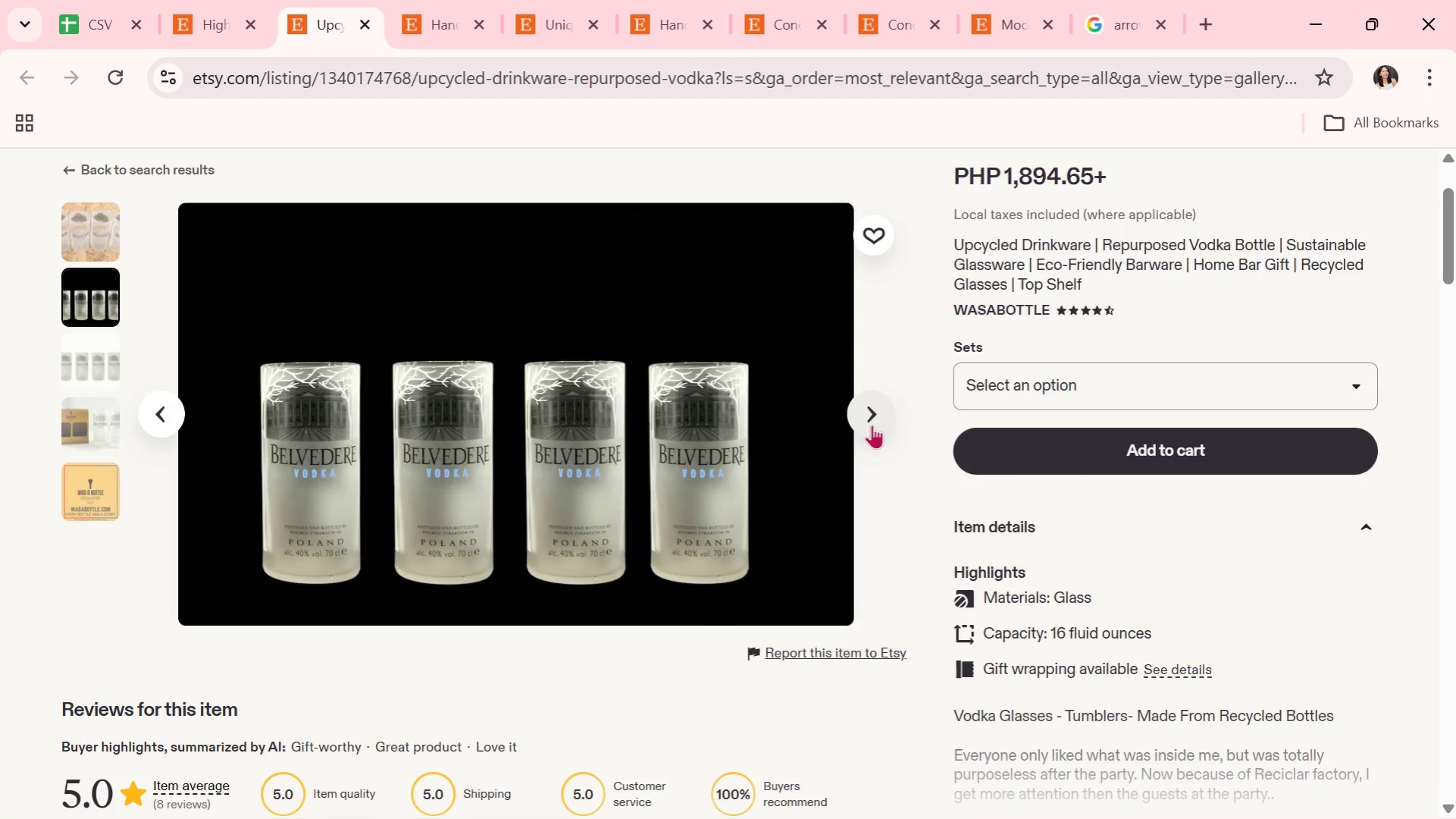 
wait(8.0)
 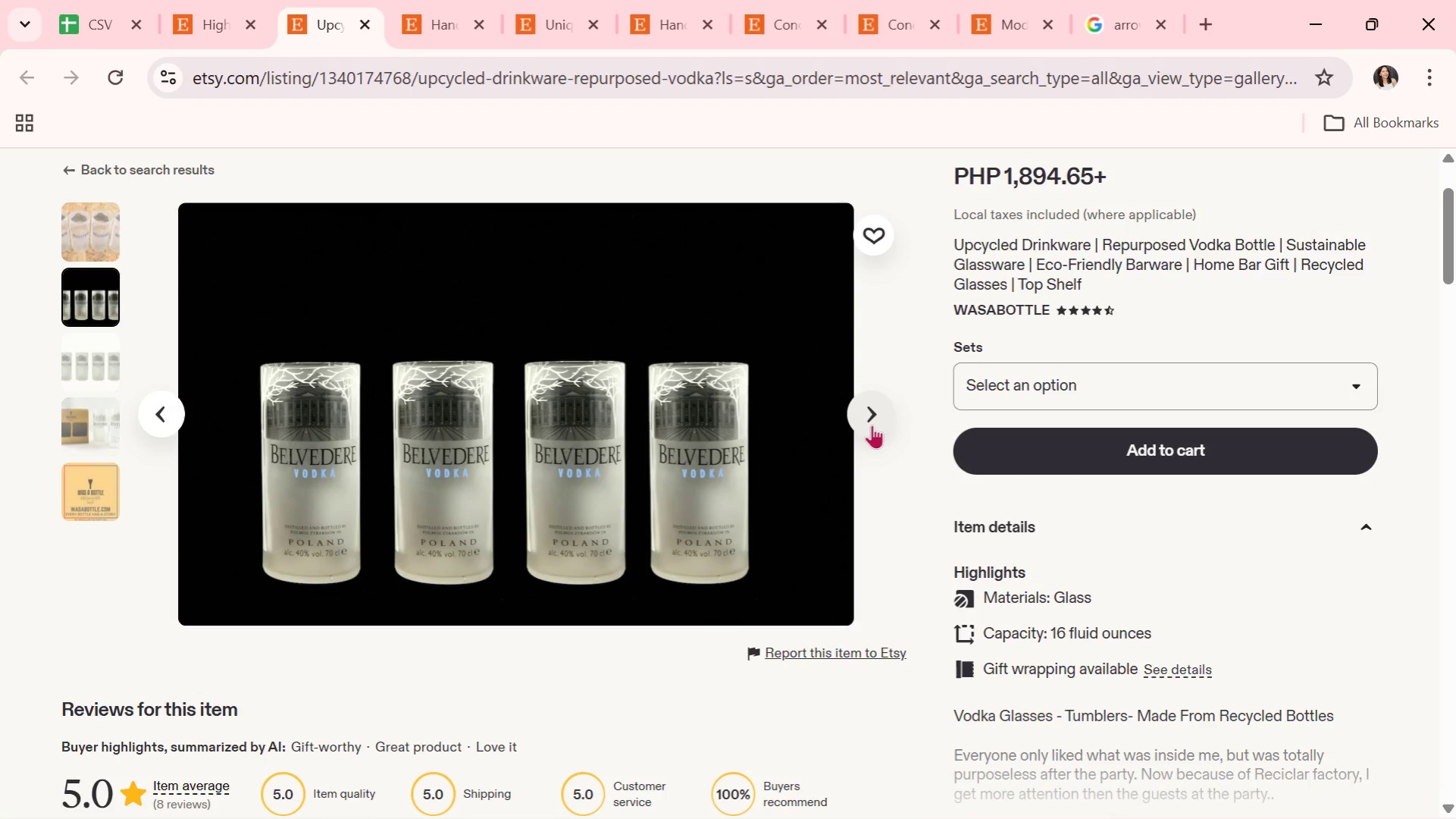 
left_click([872, 425])
 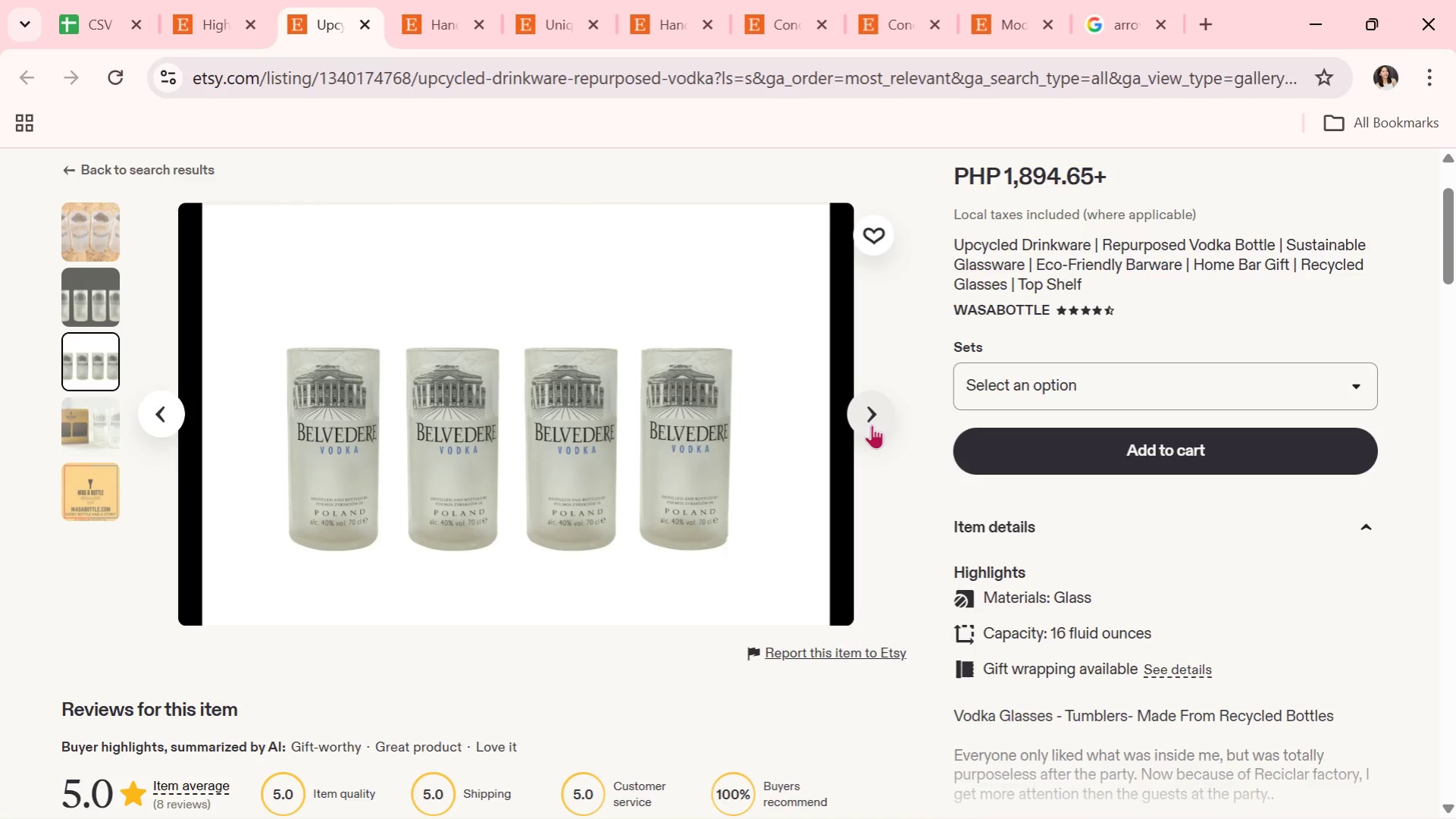 
wait(13.7)
 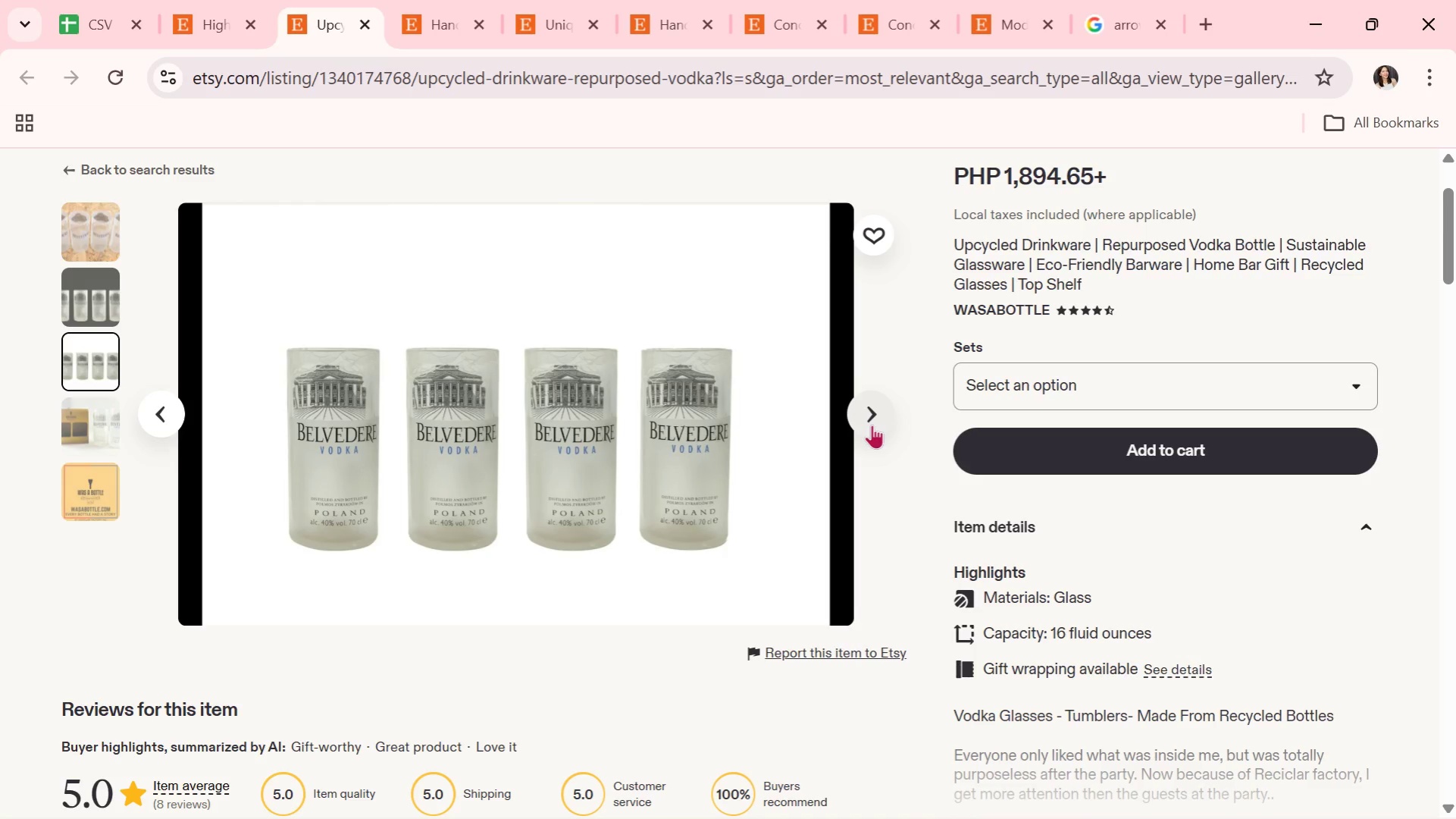 
left_click([872, 425])
 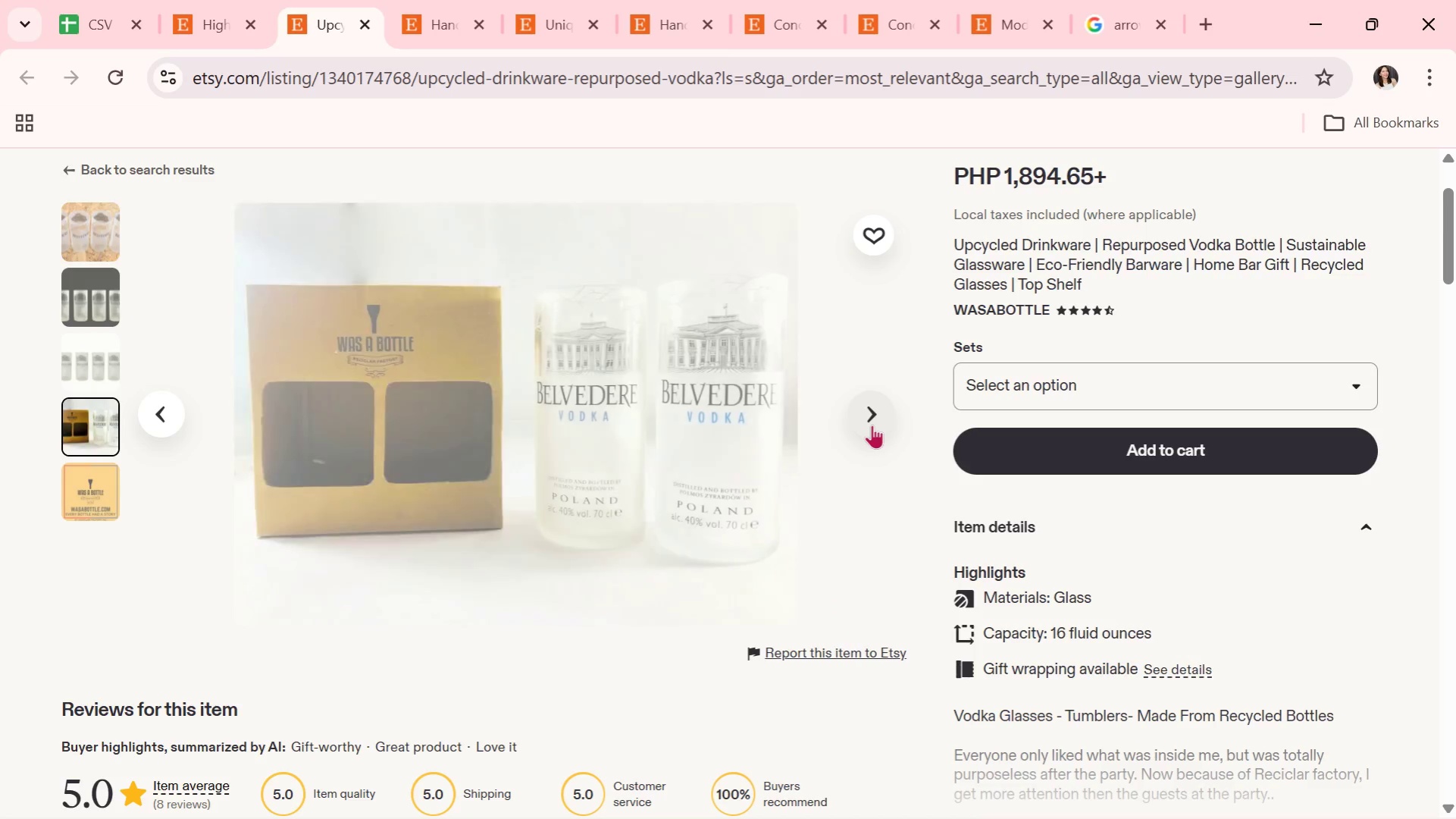 
scroll: coordinate [872, 425], scroll_direction: up, amount: 1.0
 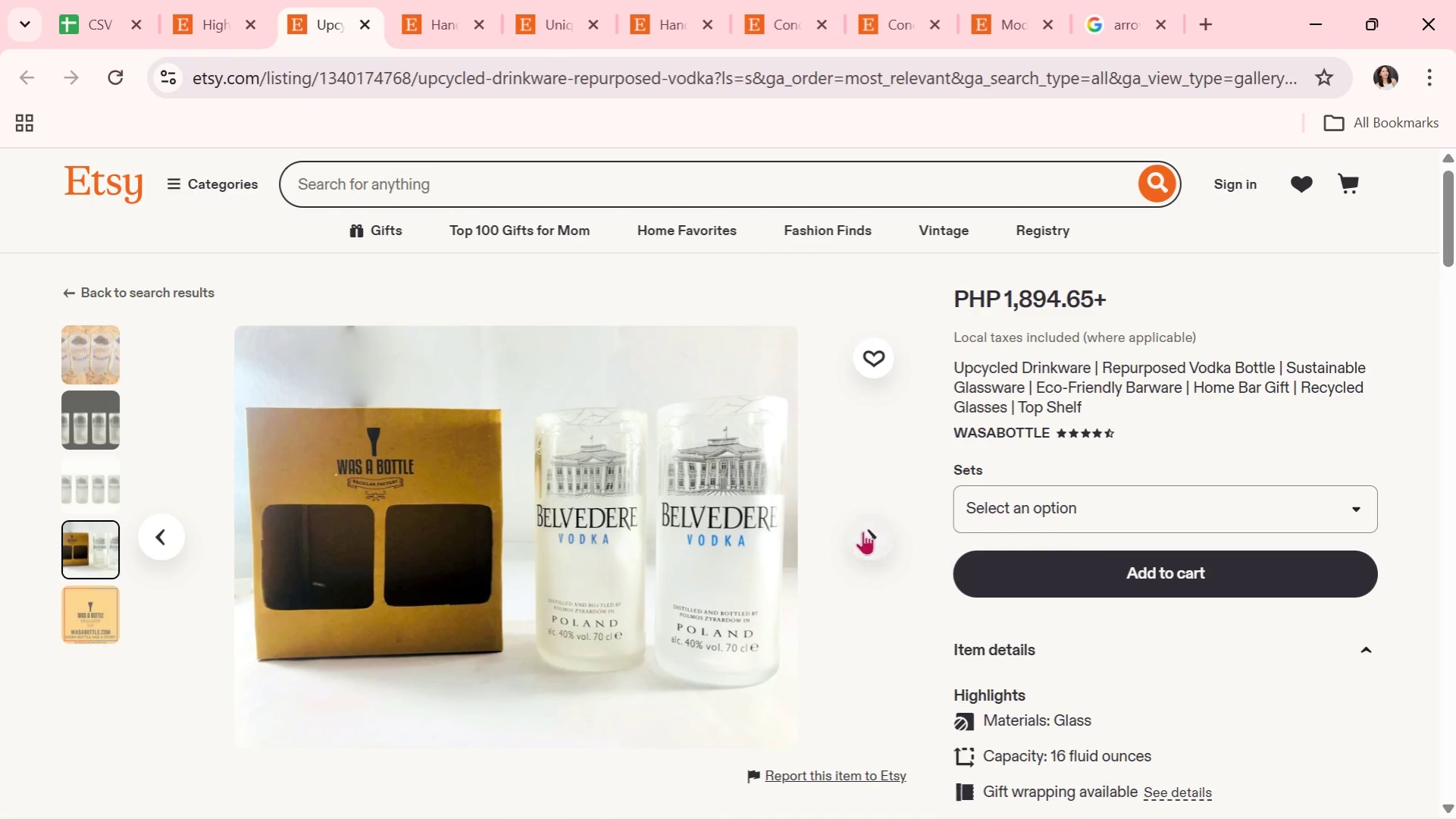 
left_click([863, 531])
 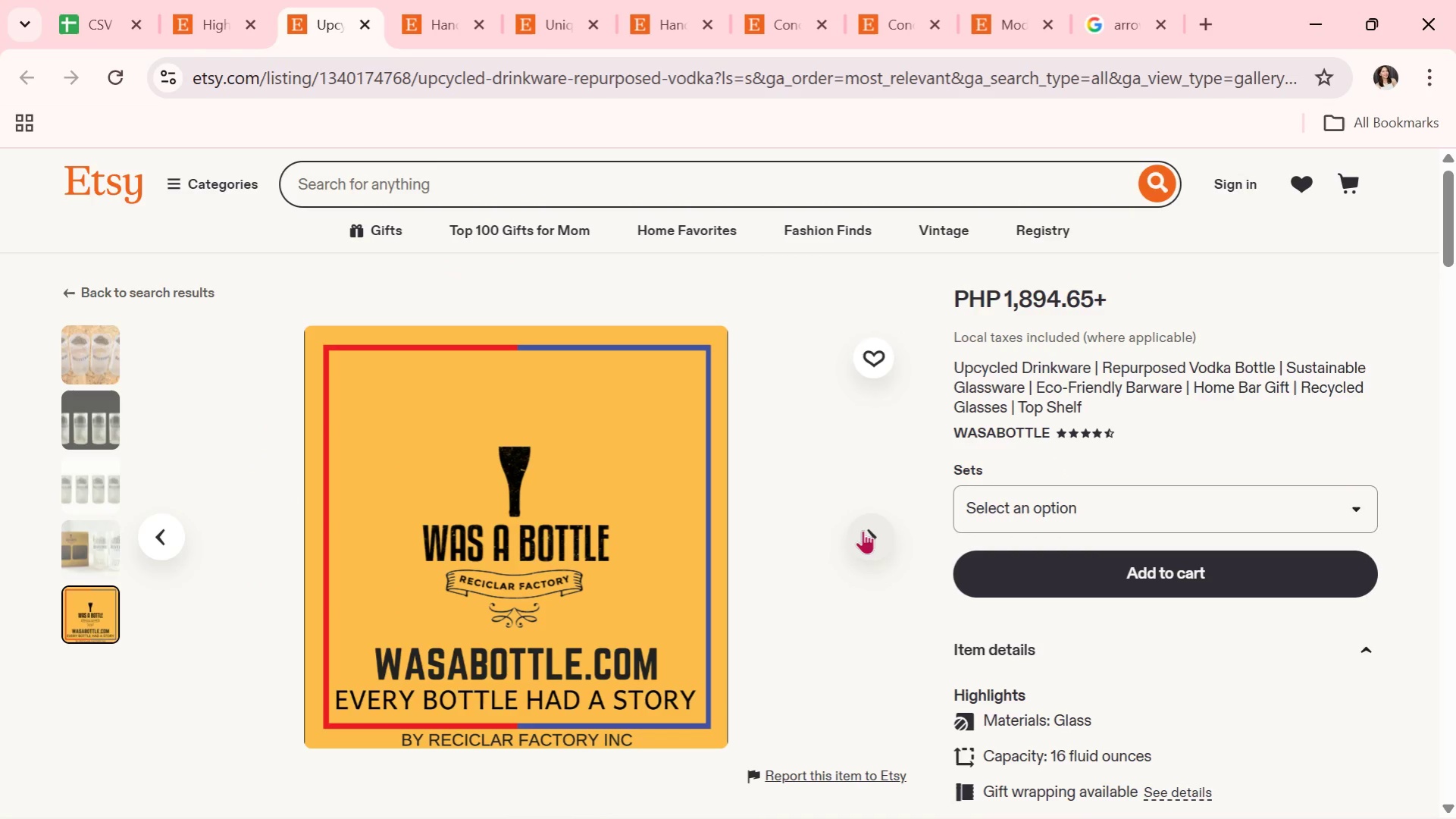 
left_click([863, 530])
 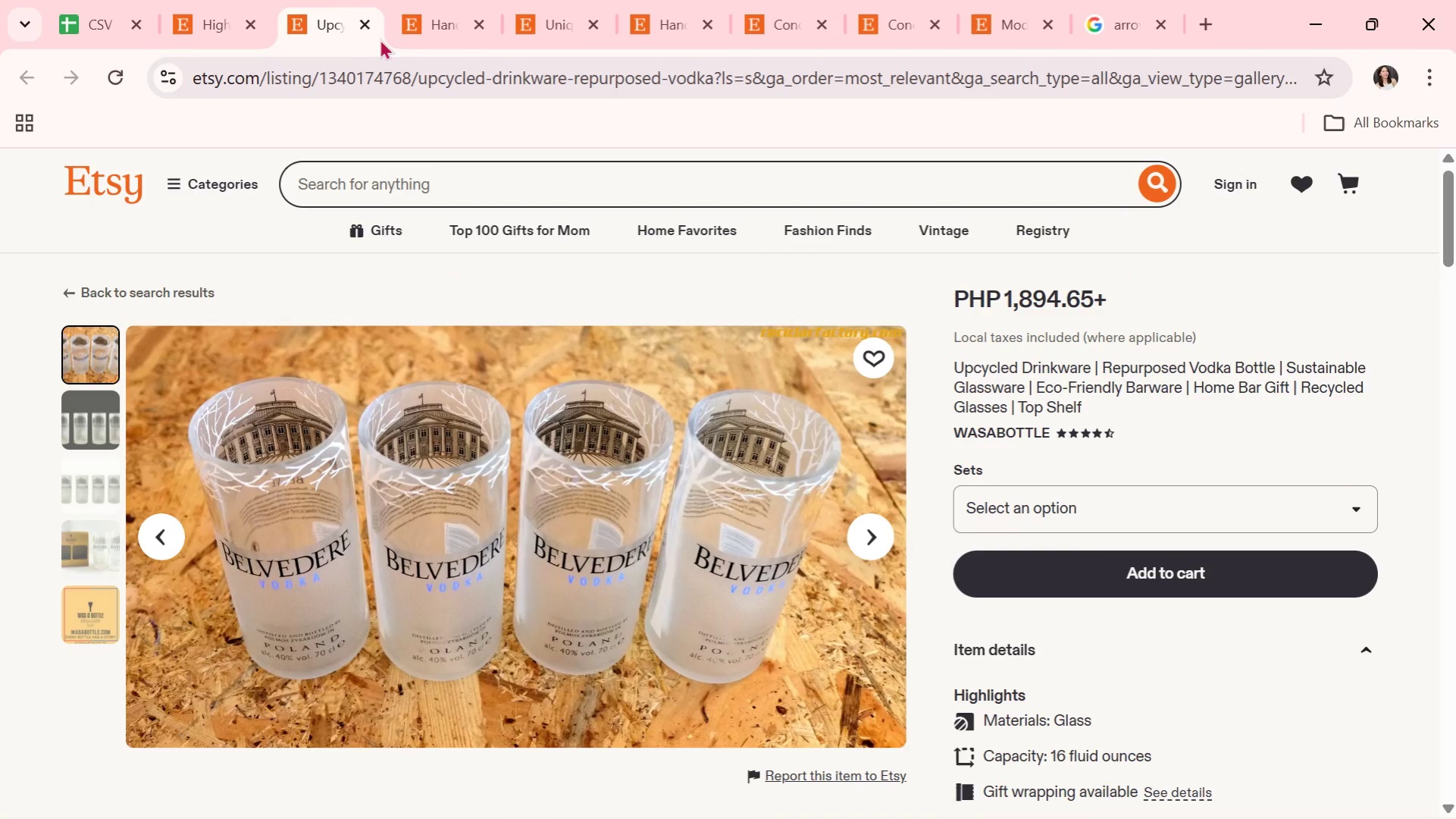 
left_click([362, 27])
 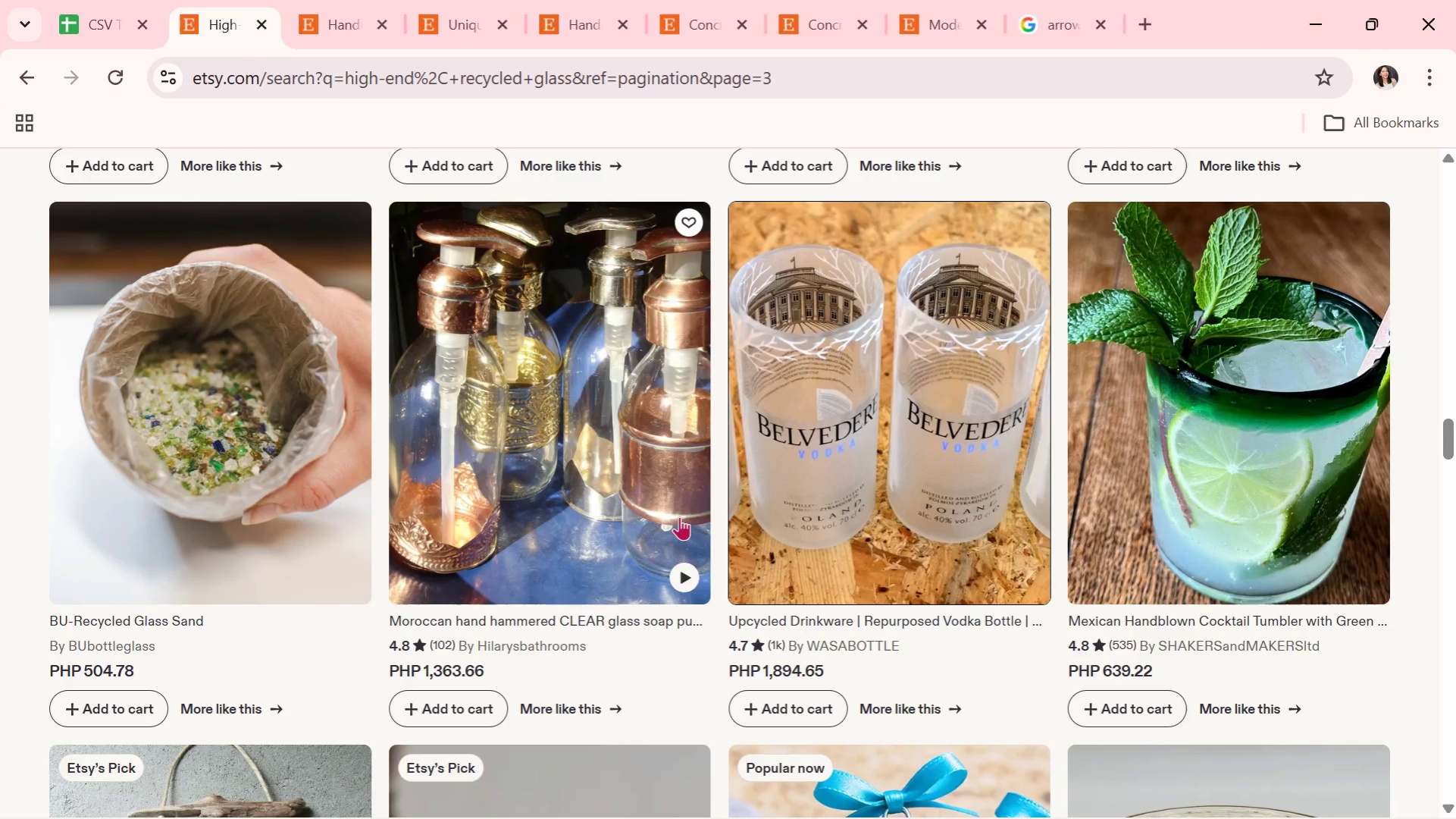 
scroll: coordinate [315, 506], scroll_direction: down, amount: 6.0
 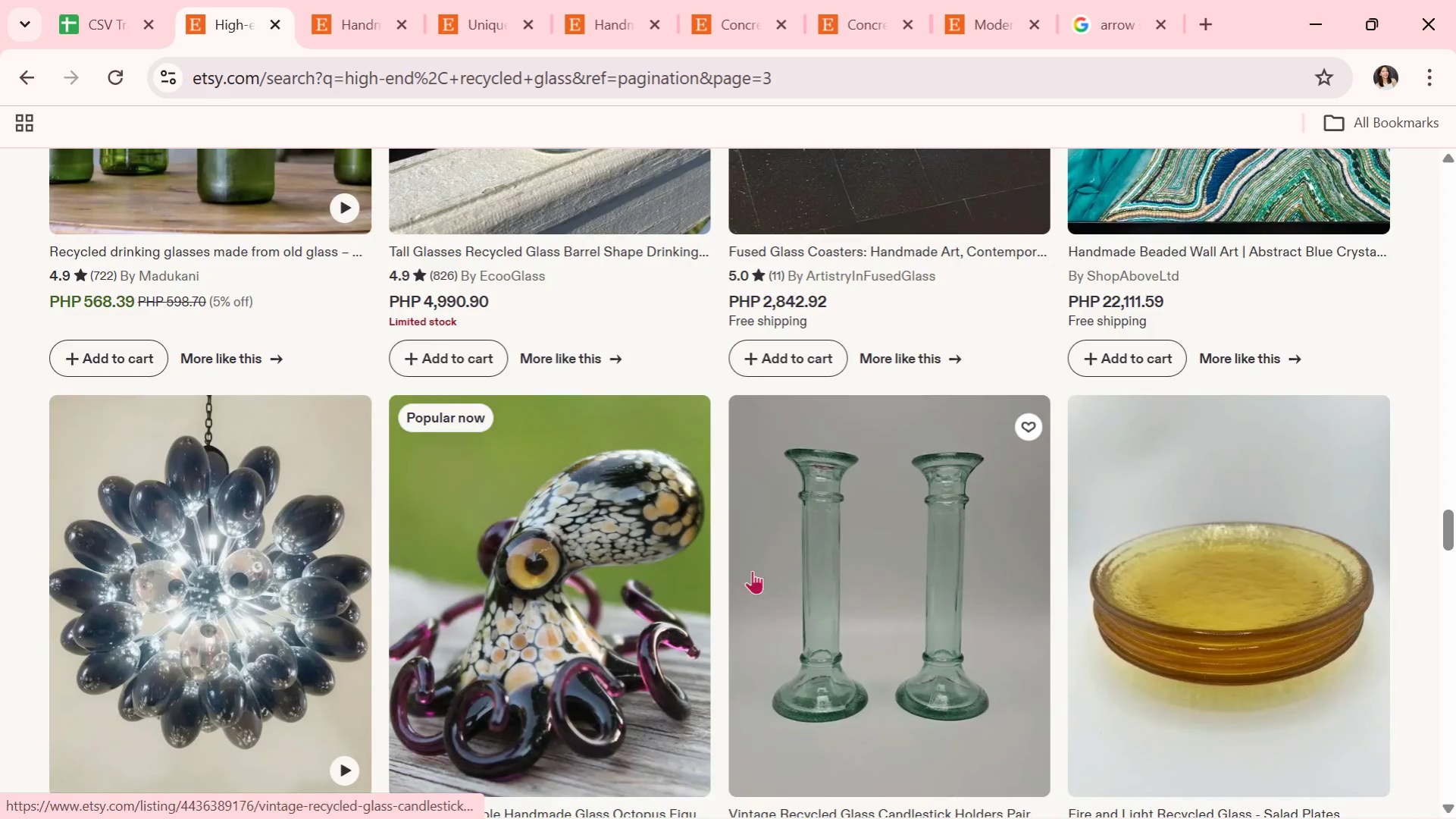 
left_click([790, 570])
 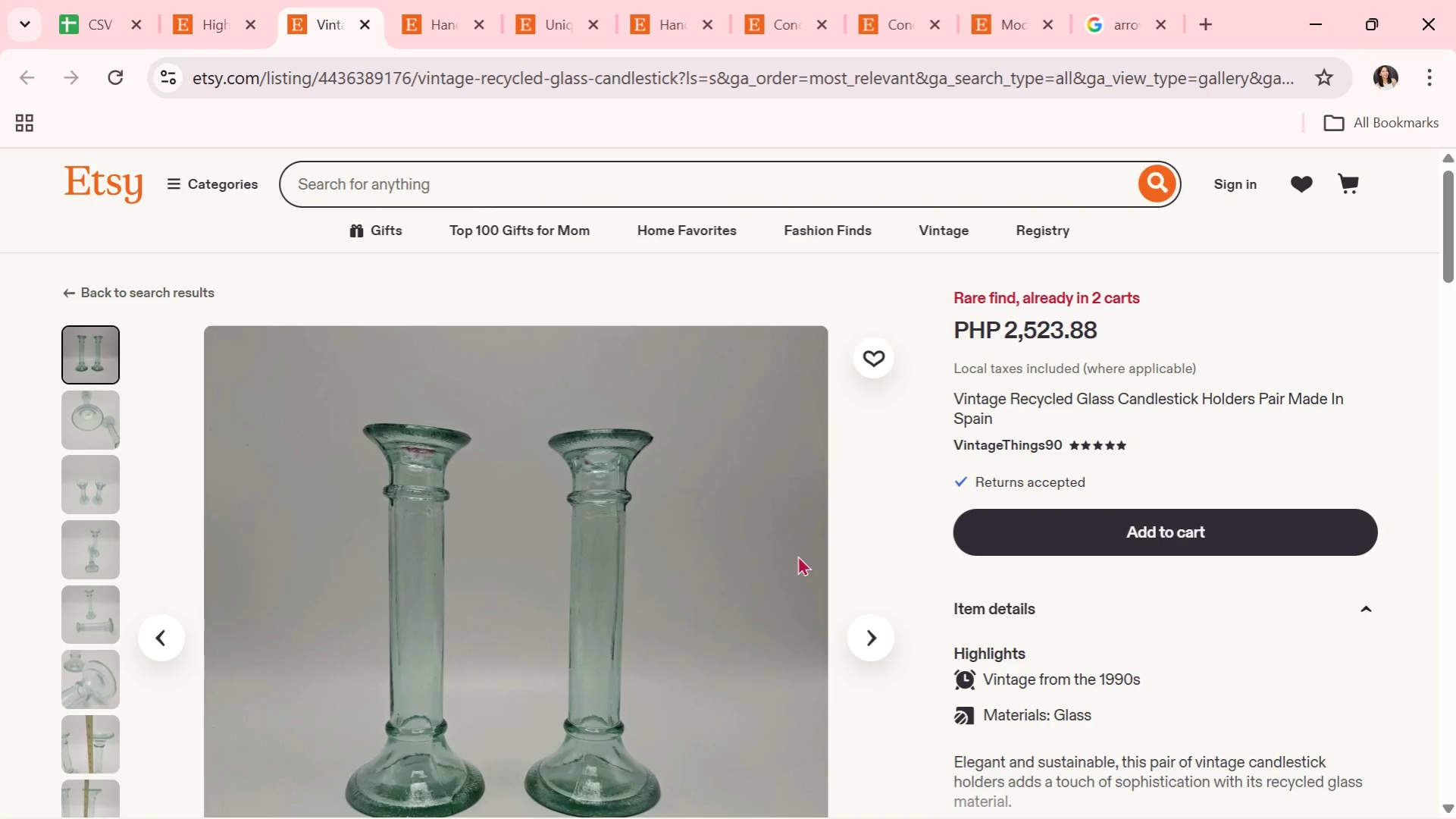 
wait(8.95)
 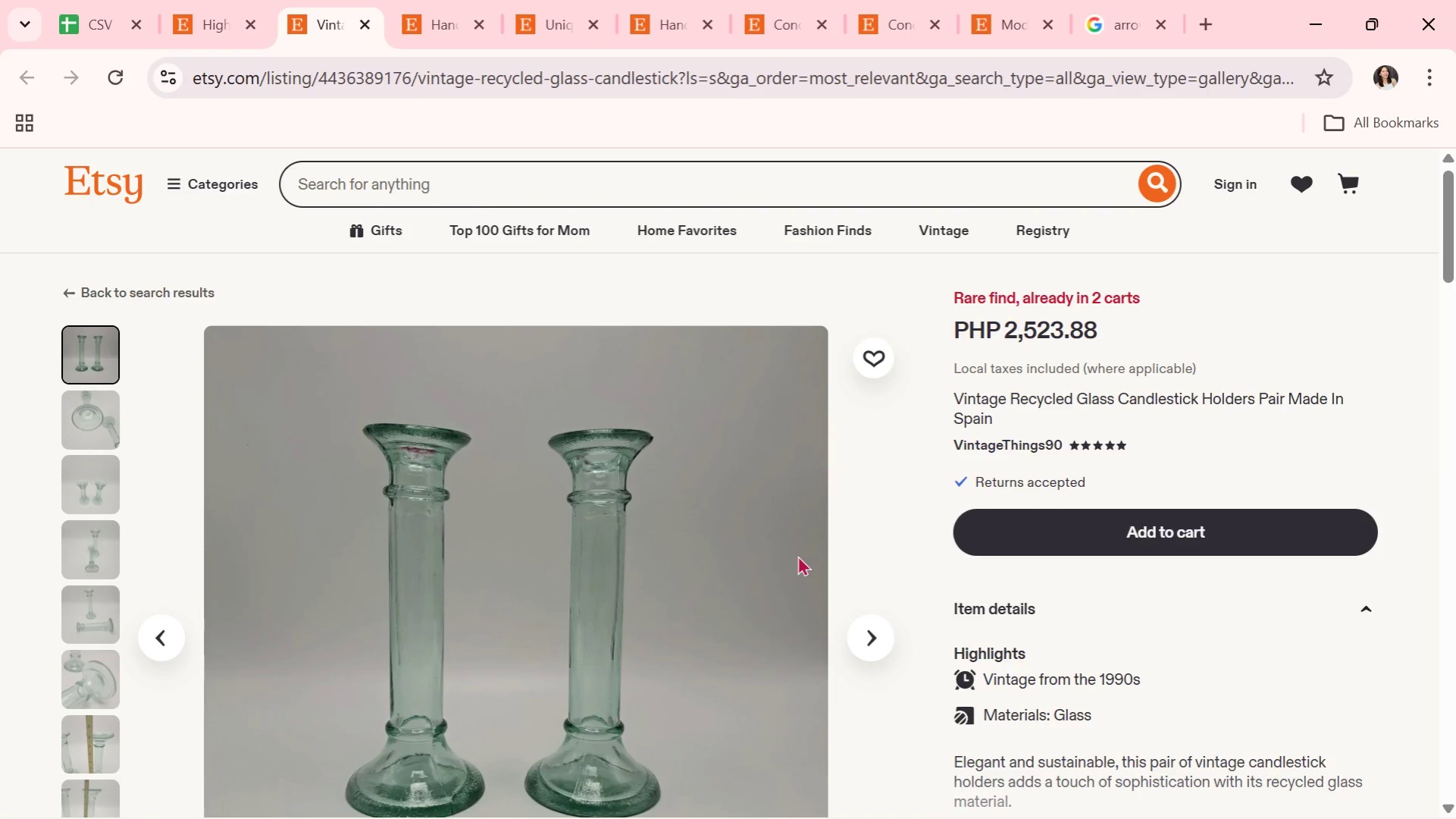 
scroll: coordinate [910, 599], scroll_direction: down, amount: 1.0
 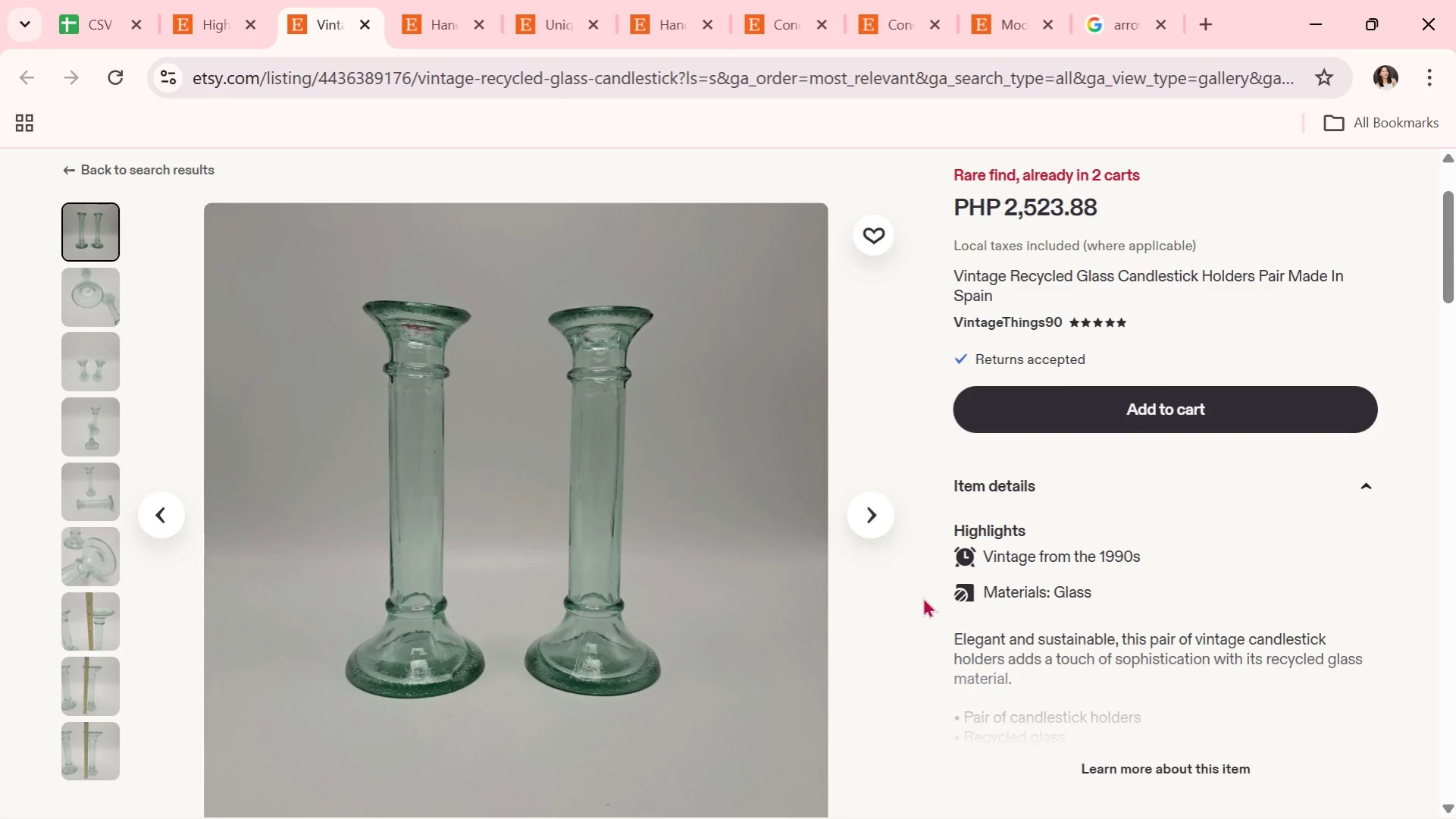 
scroll: coordinate [922, 598], scroll_direction: none, amount: 0.0
 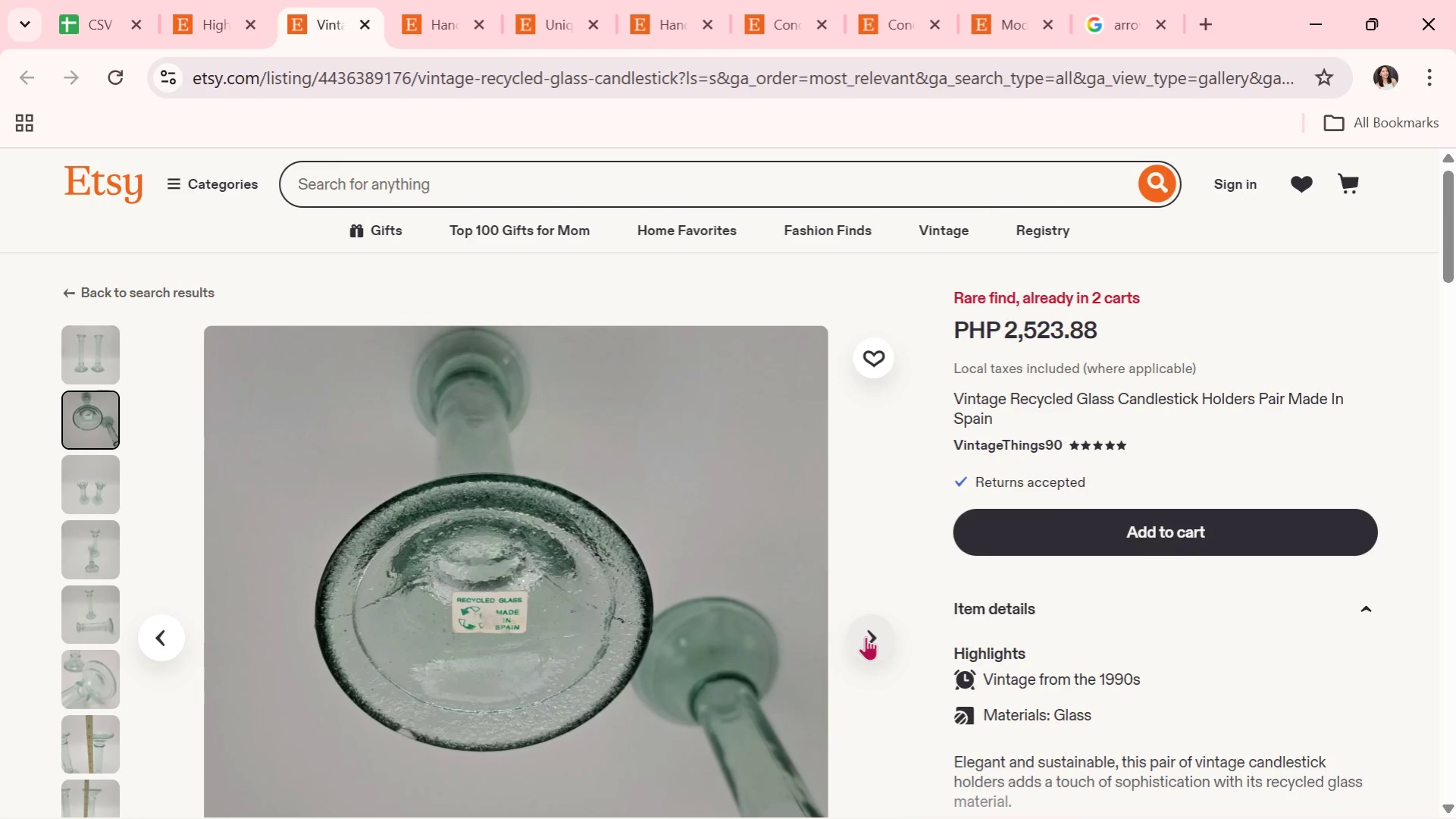 
left_click([866, 636])
 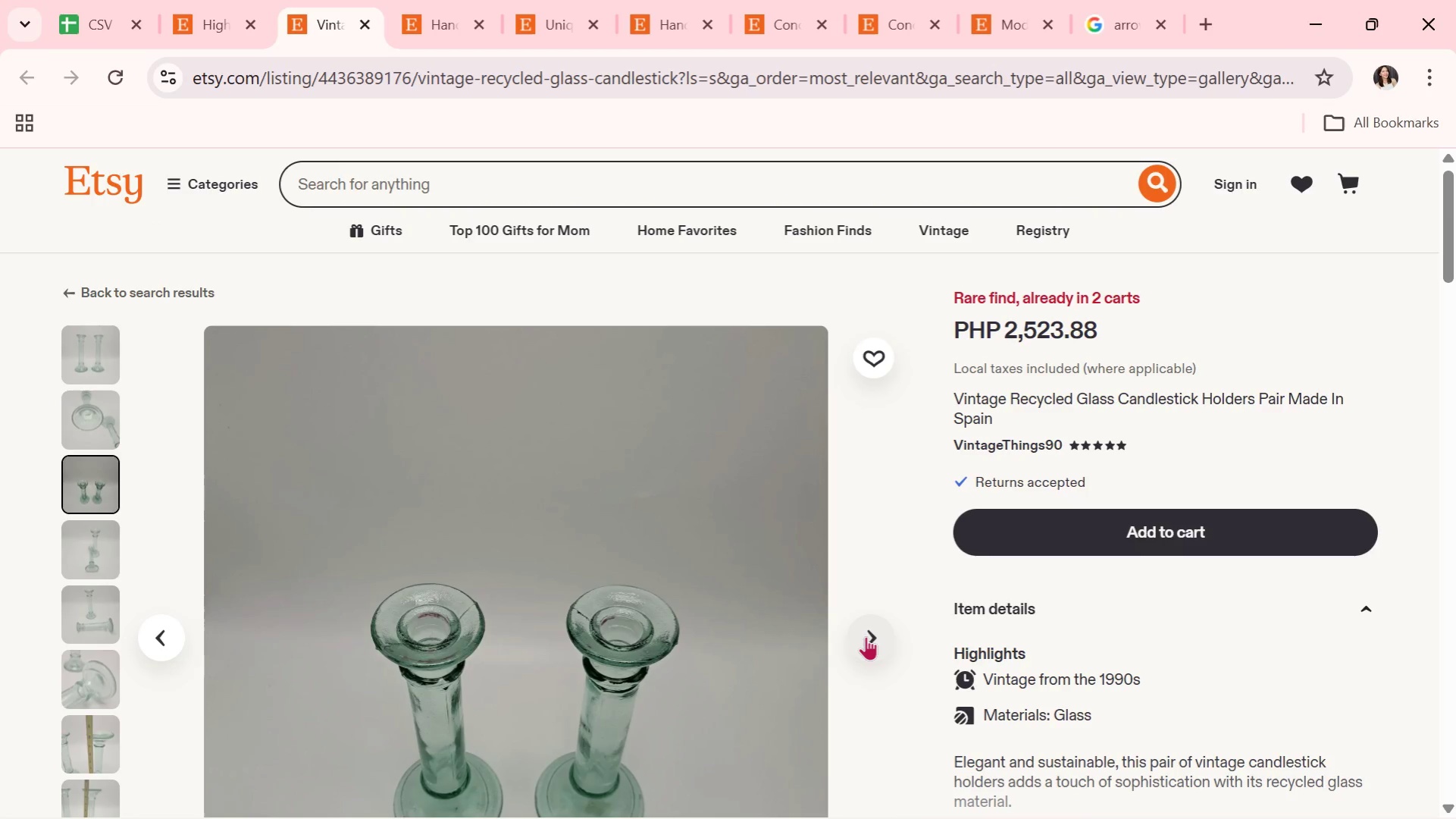 
left_click([866, 636])
 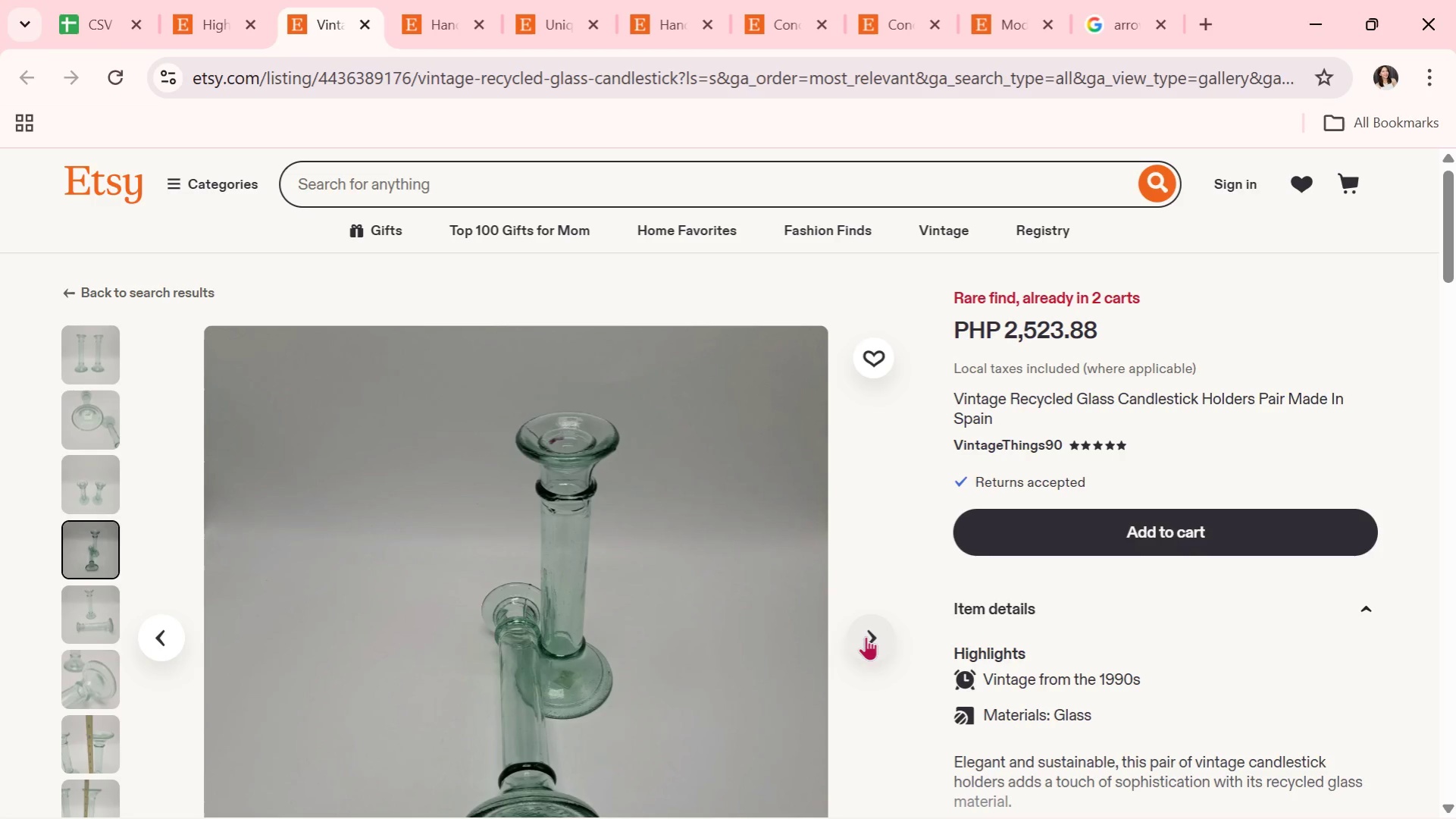 
wait(6.22)
 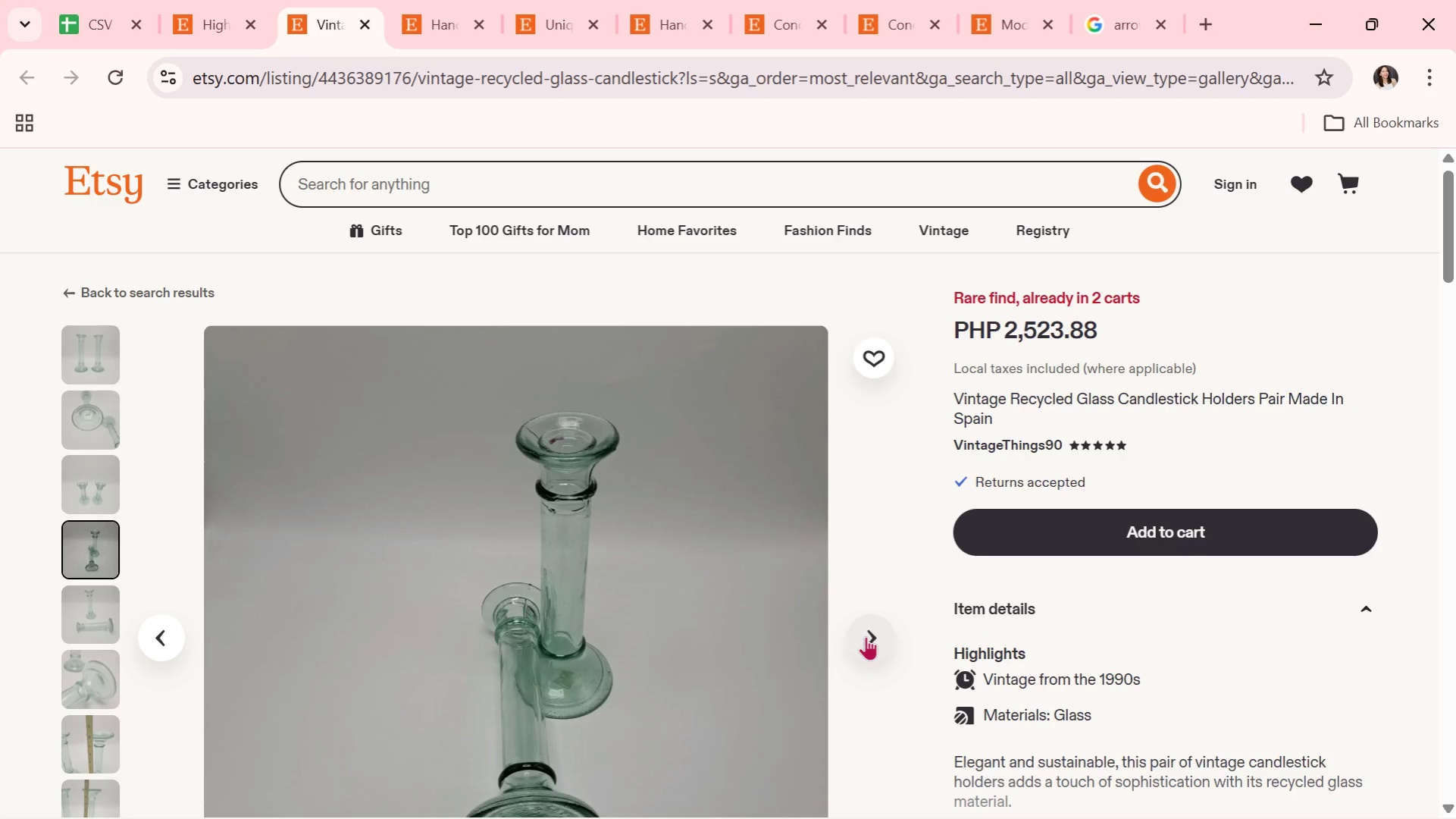 
left_click([866, 636])
 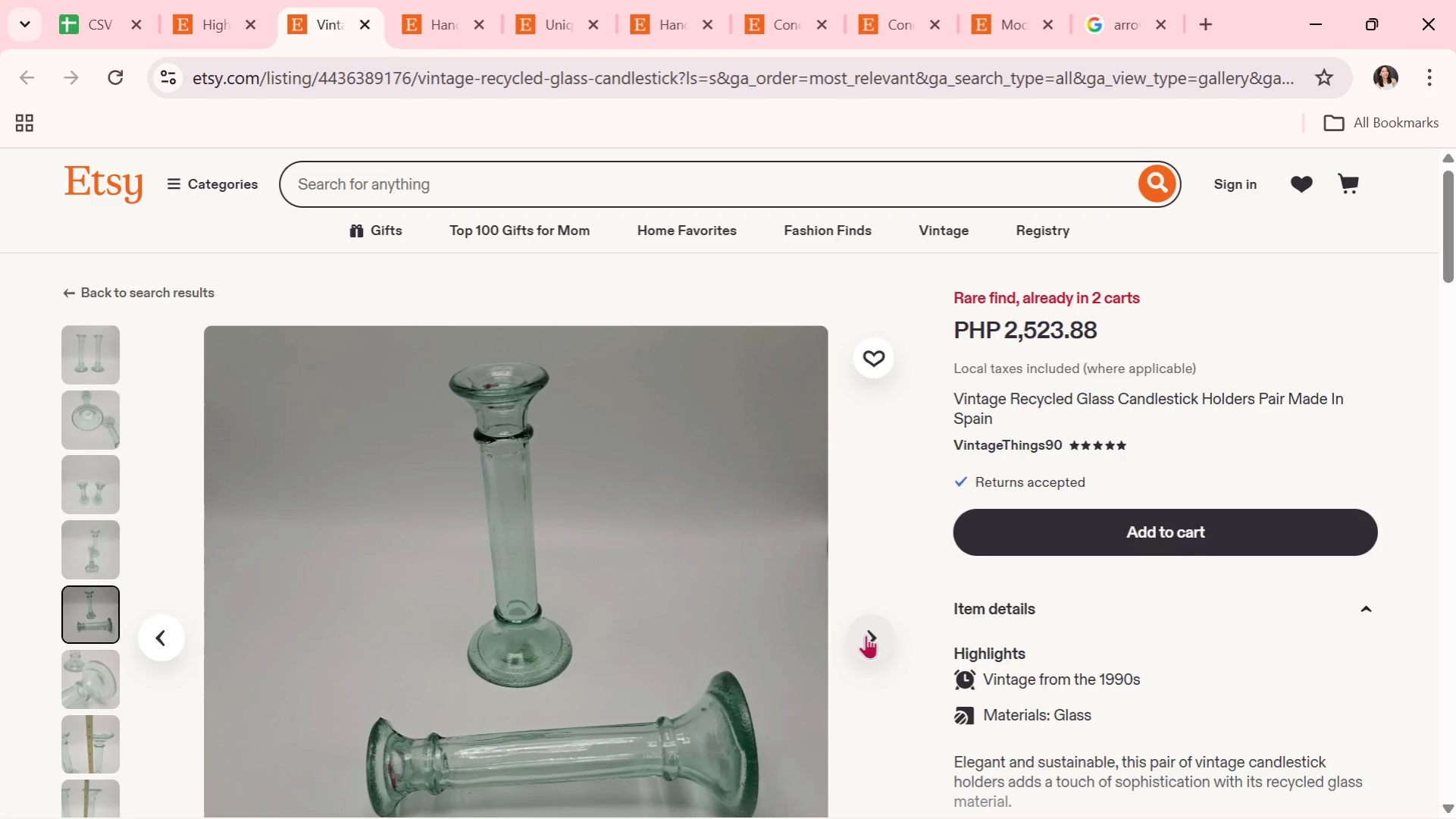 
left_click([866, 635])
 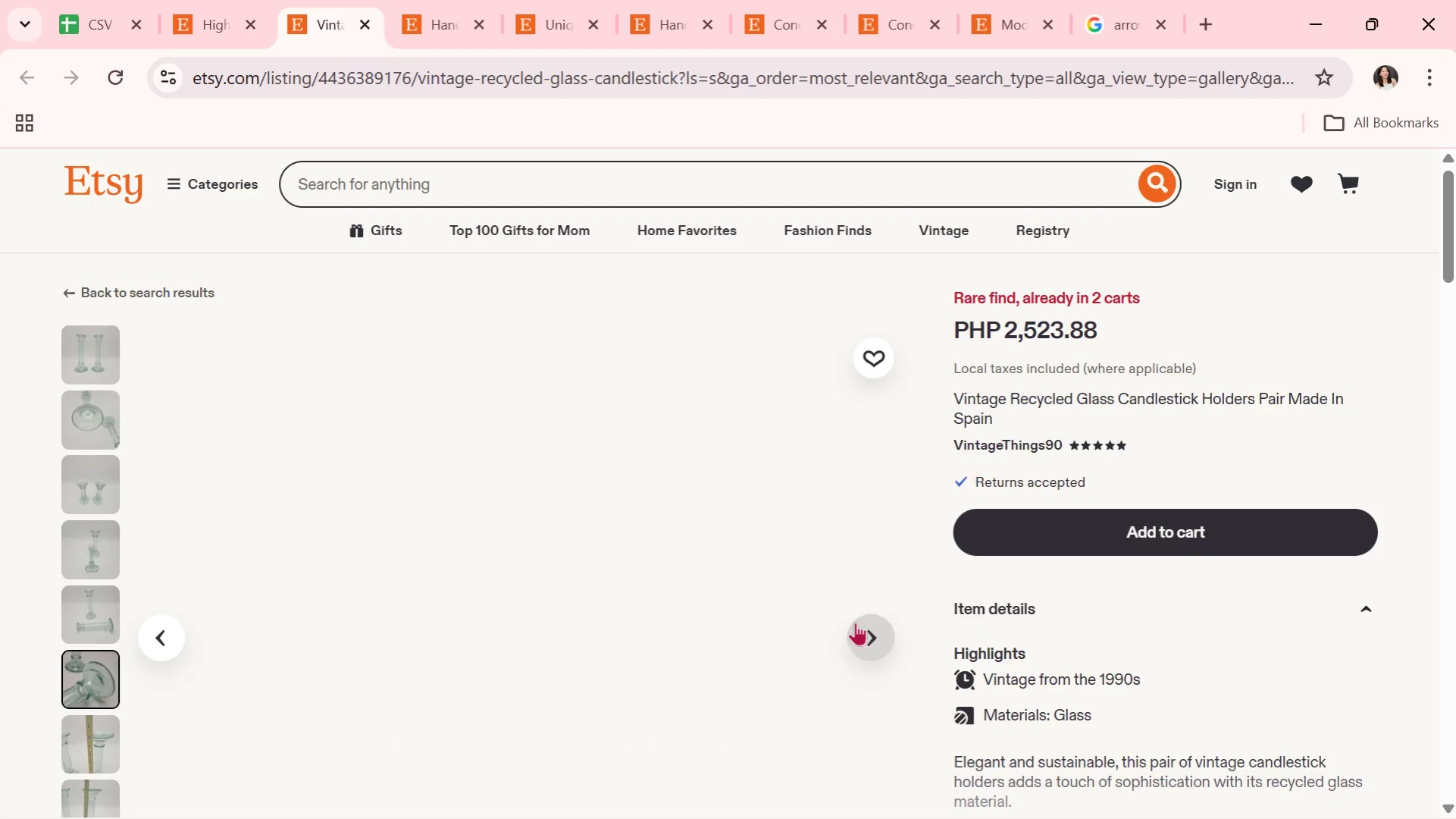 
mouse_move([837, 616])
 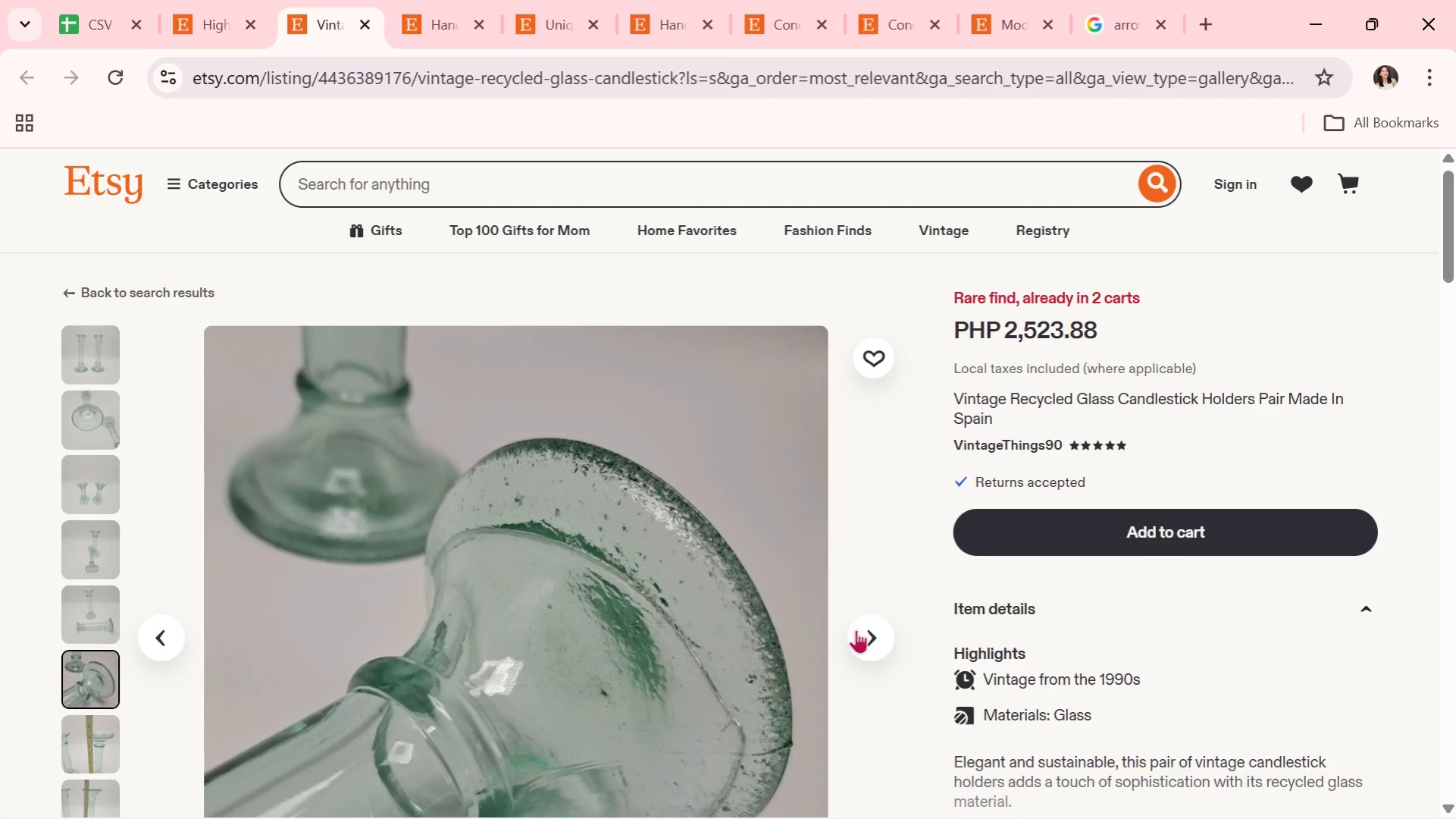 
left_click([866, 630])
 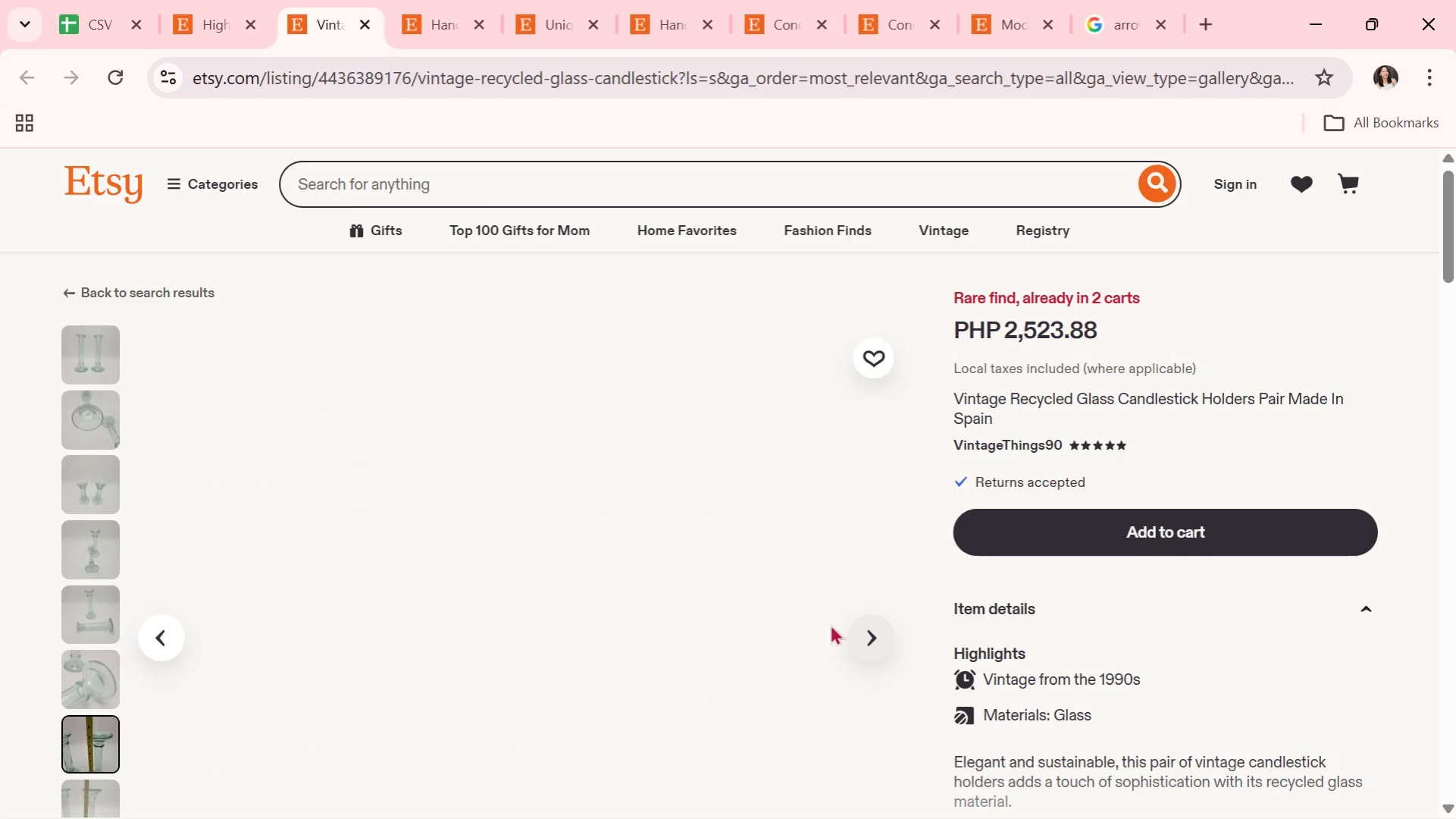 
scroll: coordinate [828, 623], scroll_direction: none, amount: 0.0
 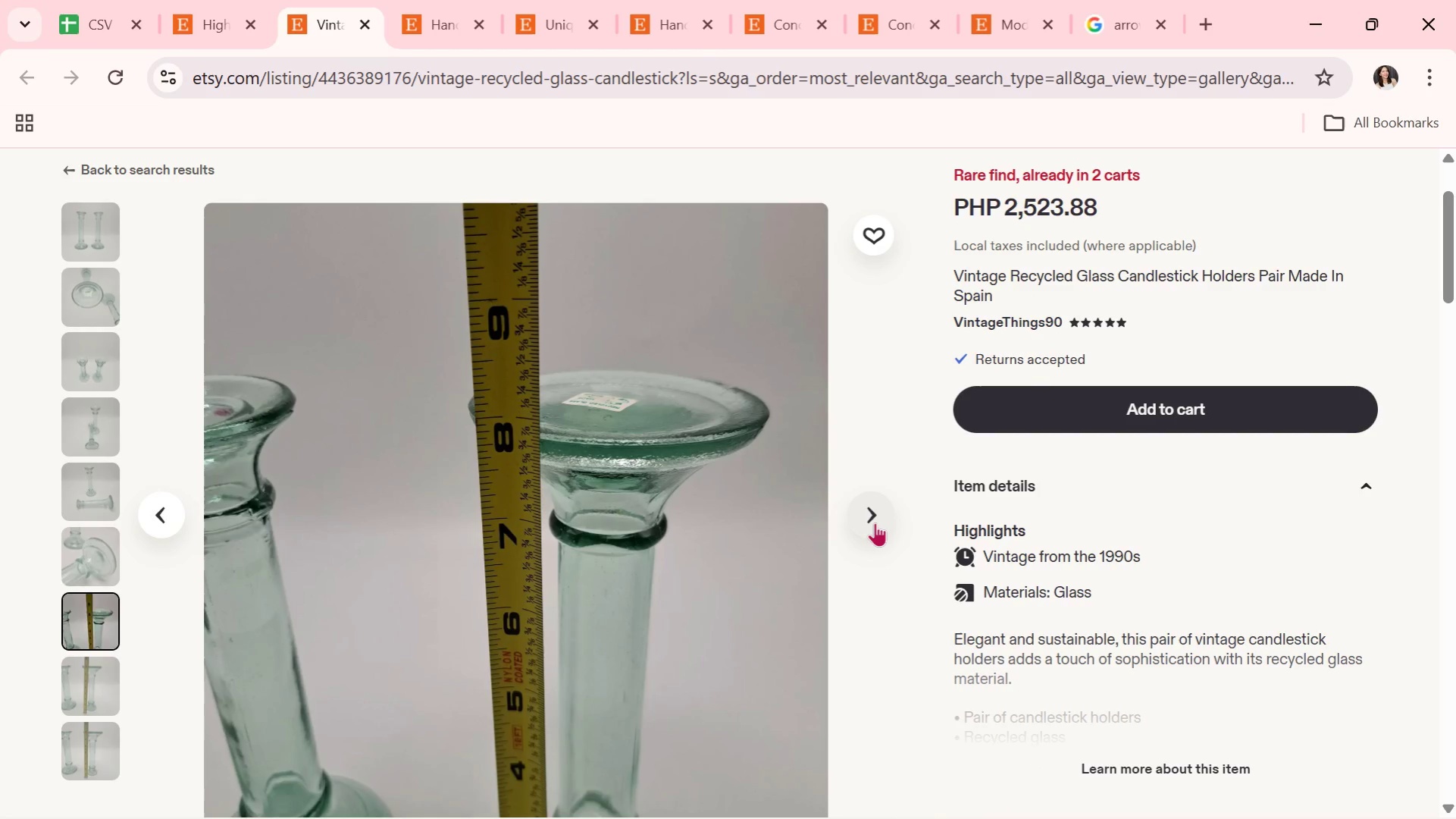 
wait(14.0)
 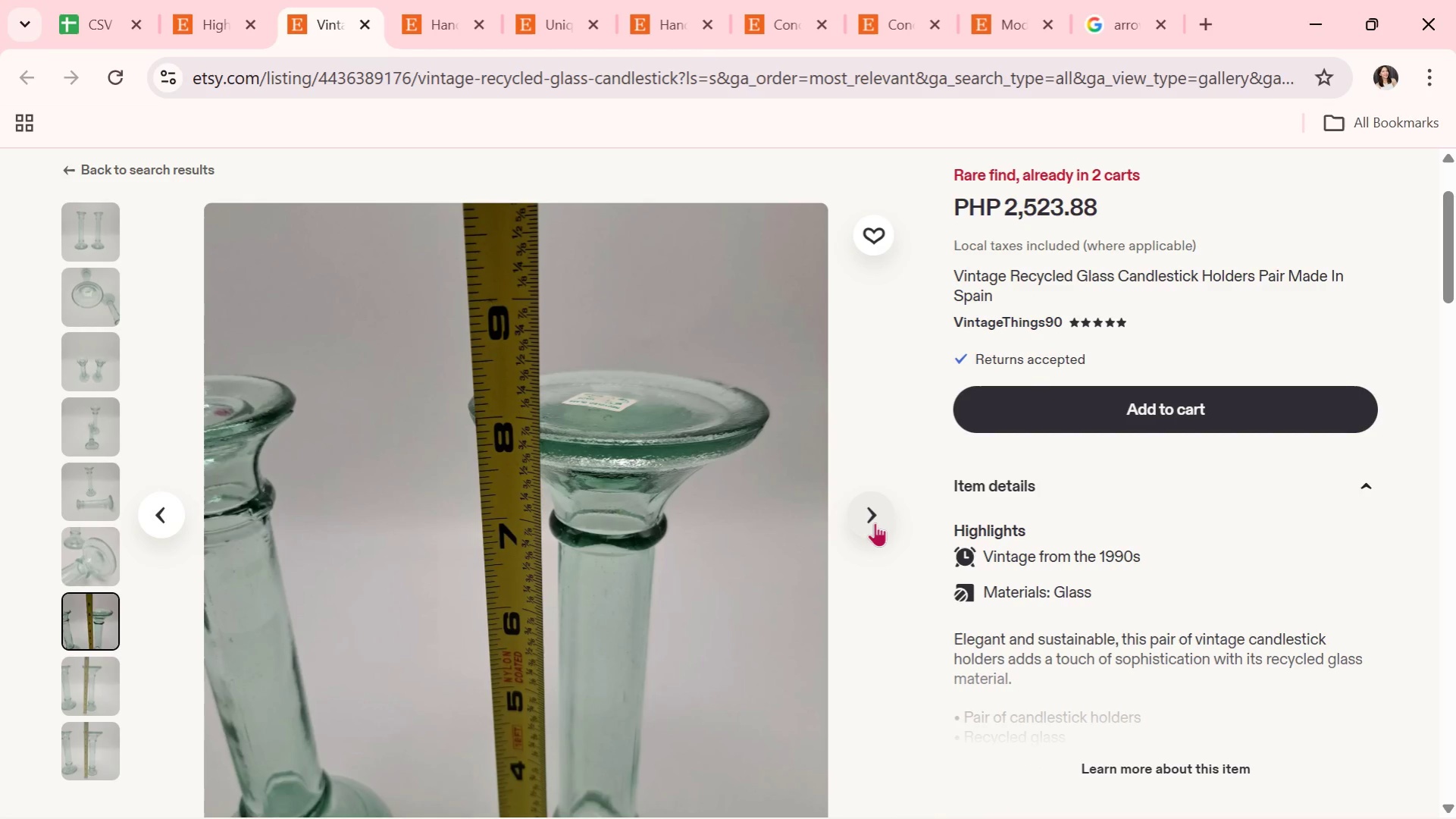 
left_click([864, 516])
 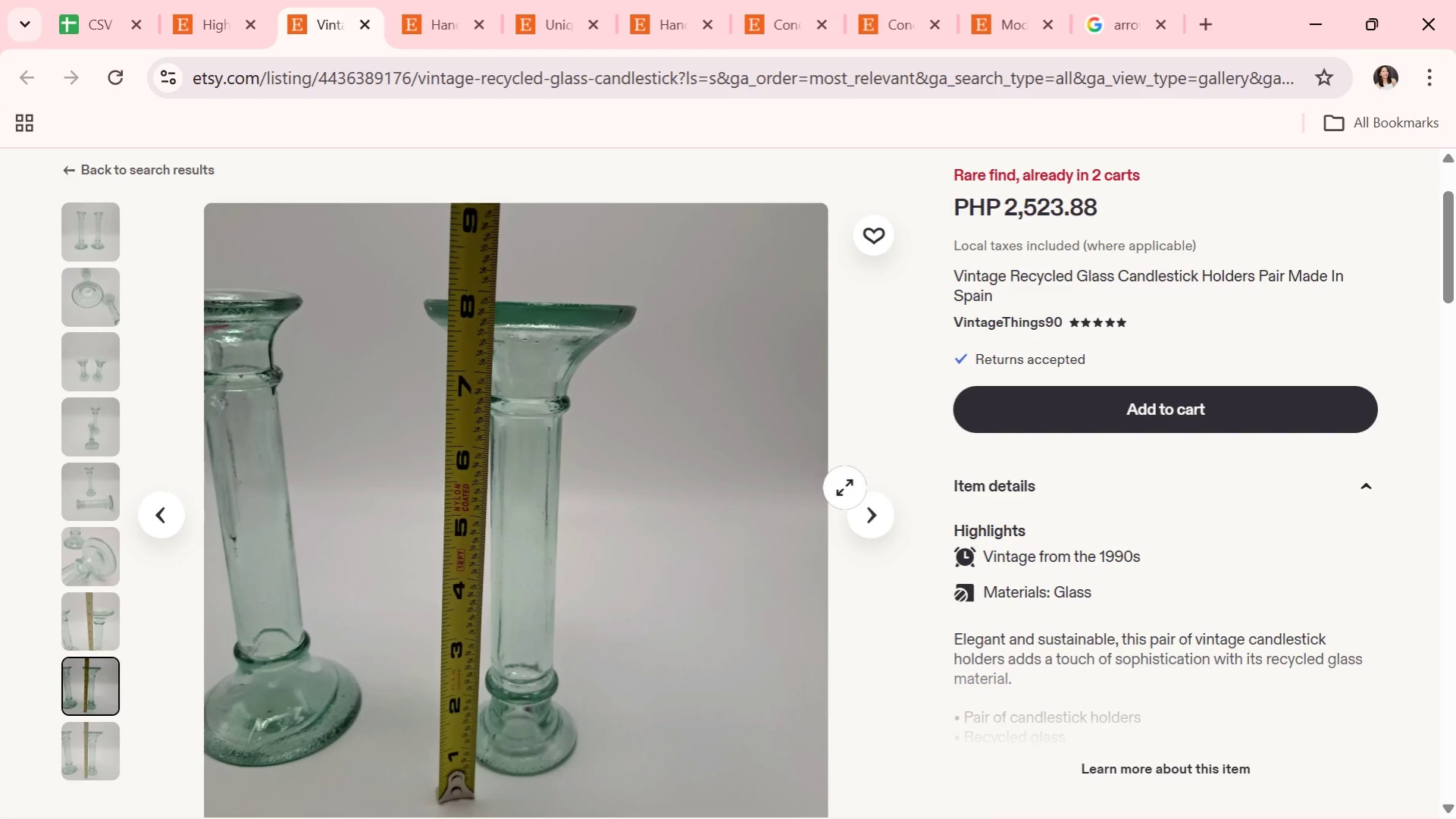 
wait(7.8)
 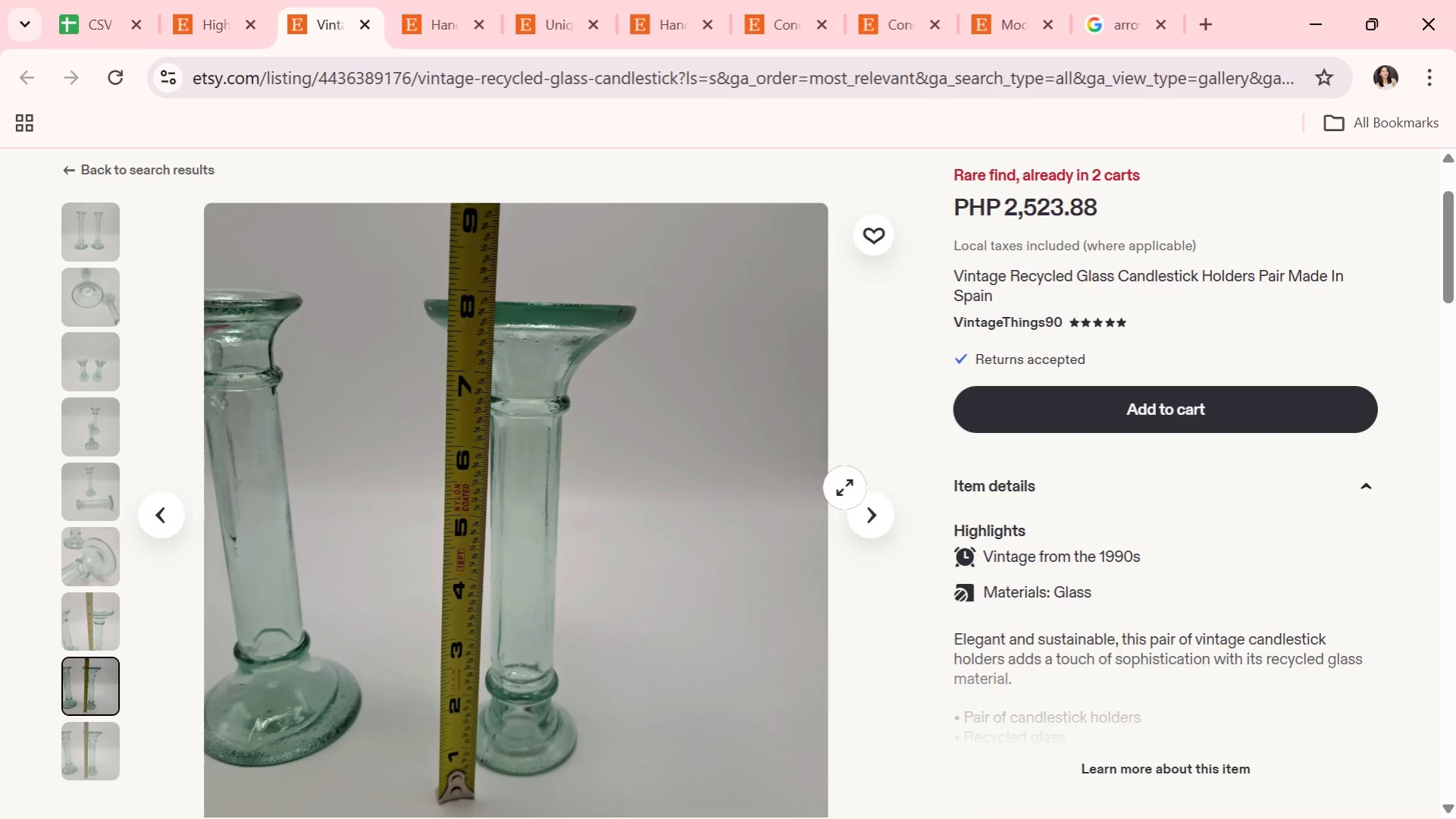 
left_click([844, 488])
 